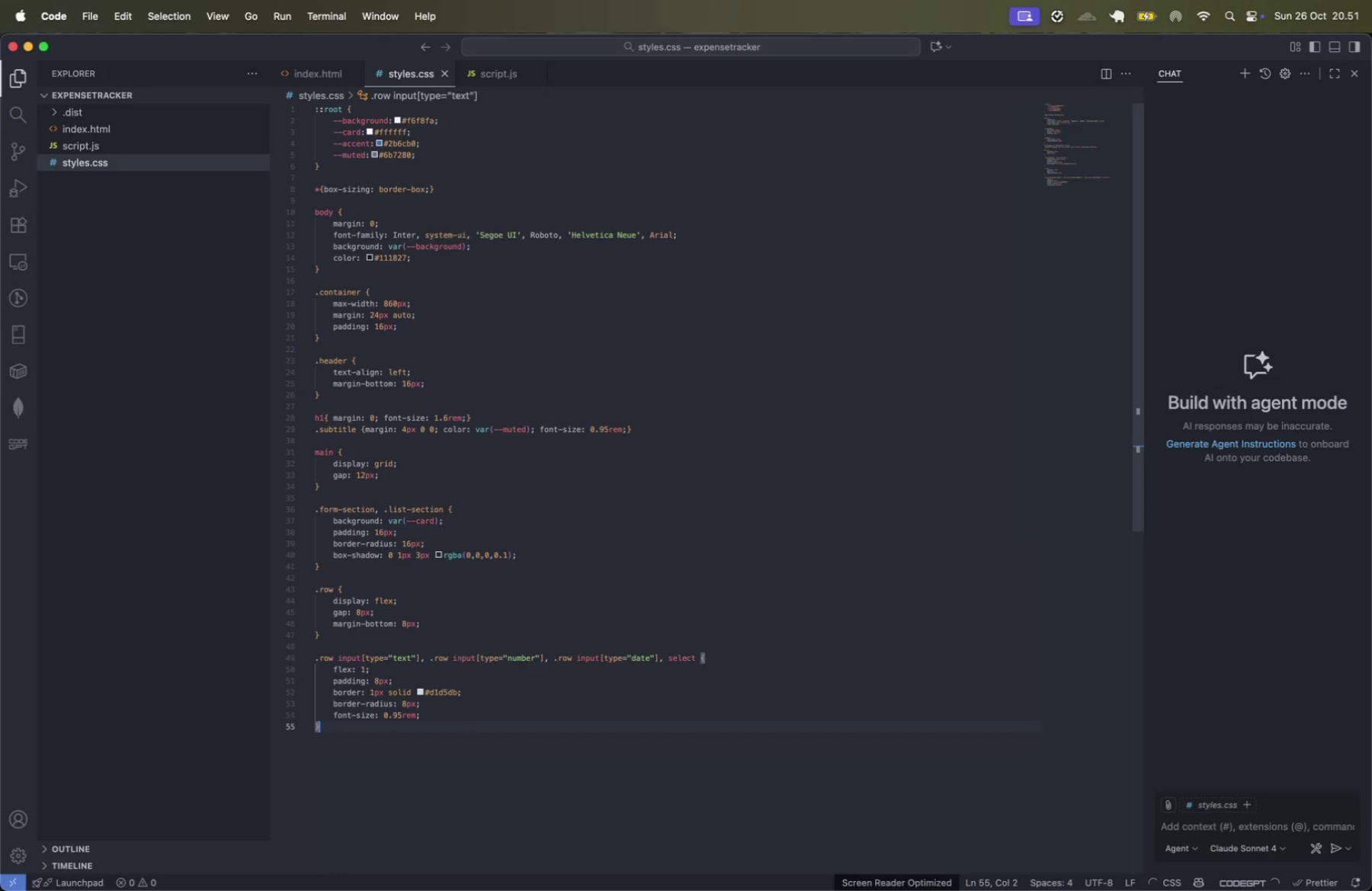 
key(Enter)
 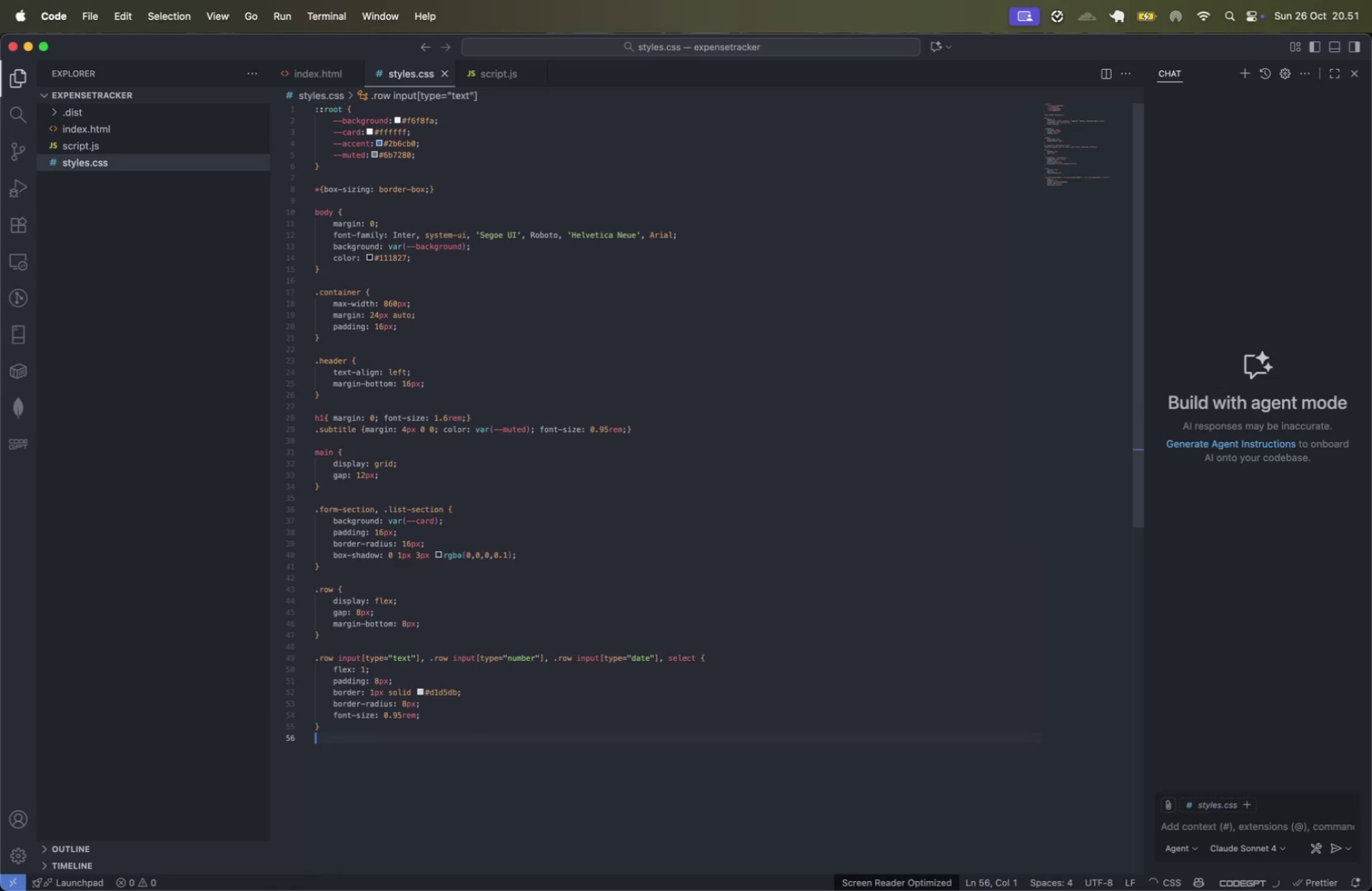 
key(Enter)
 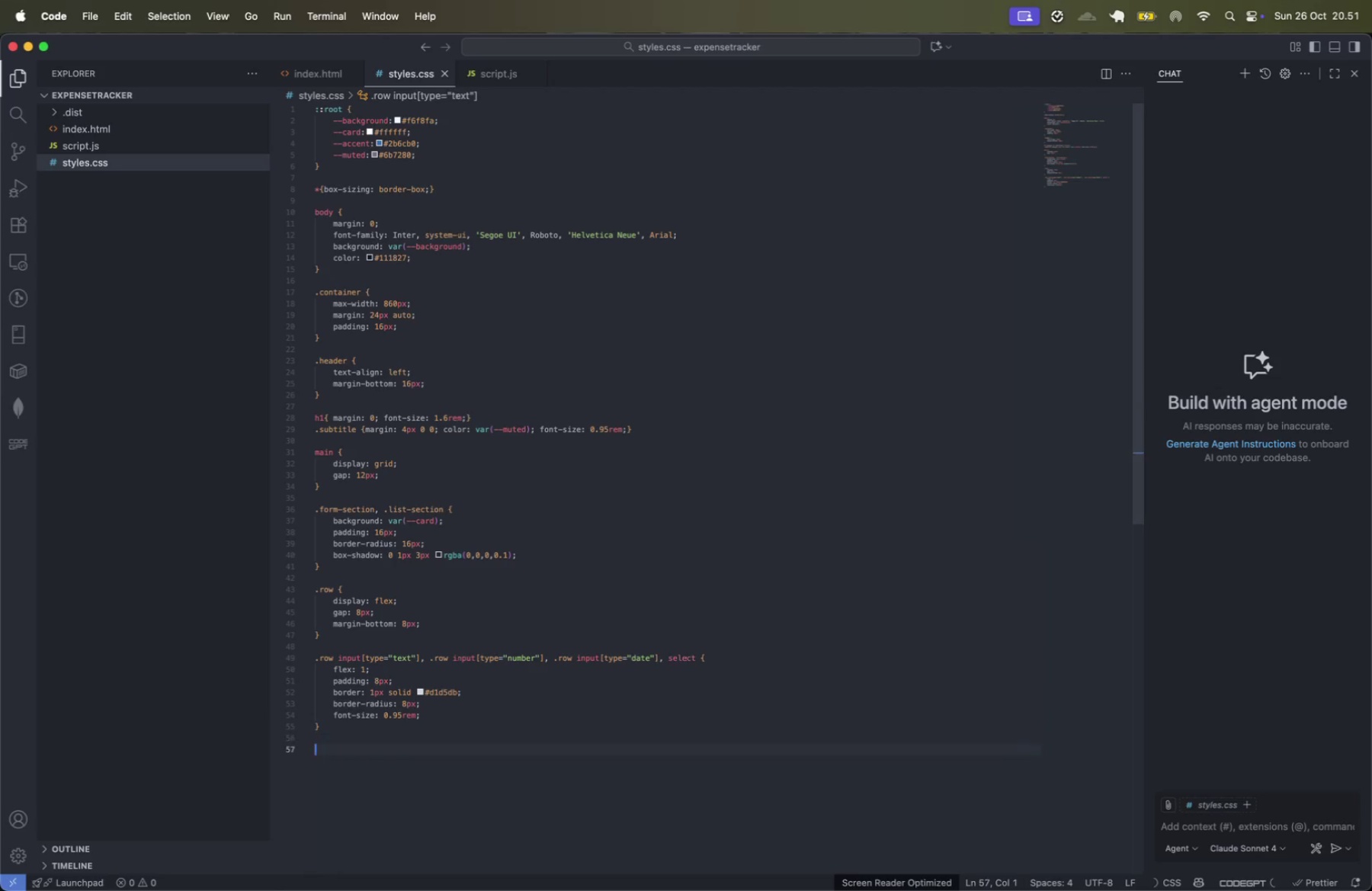 
key(Meta+CommandLeft)
 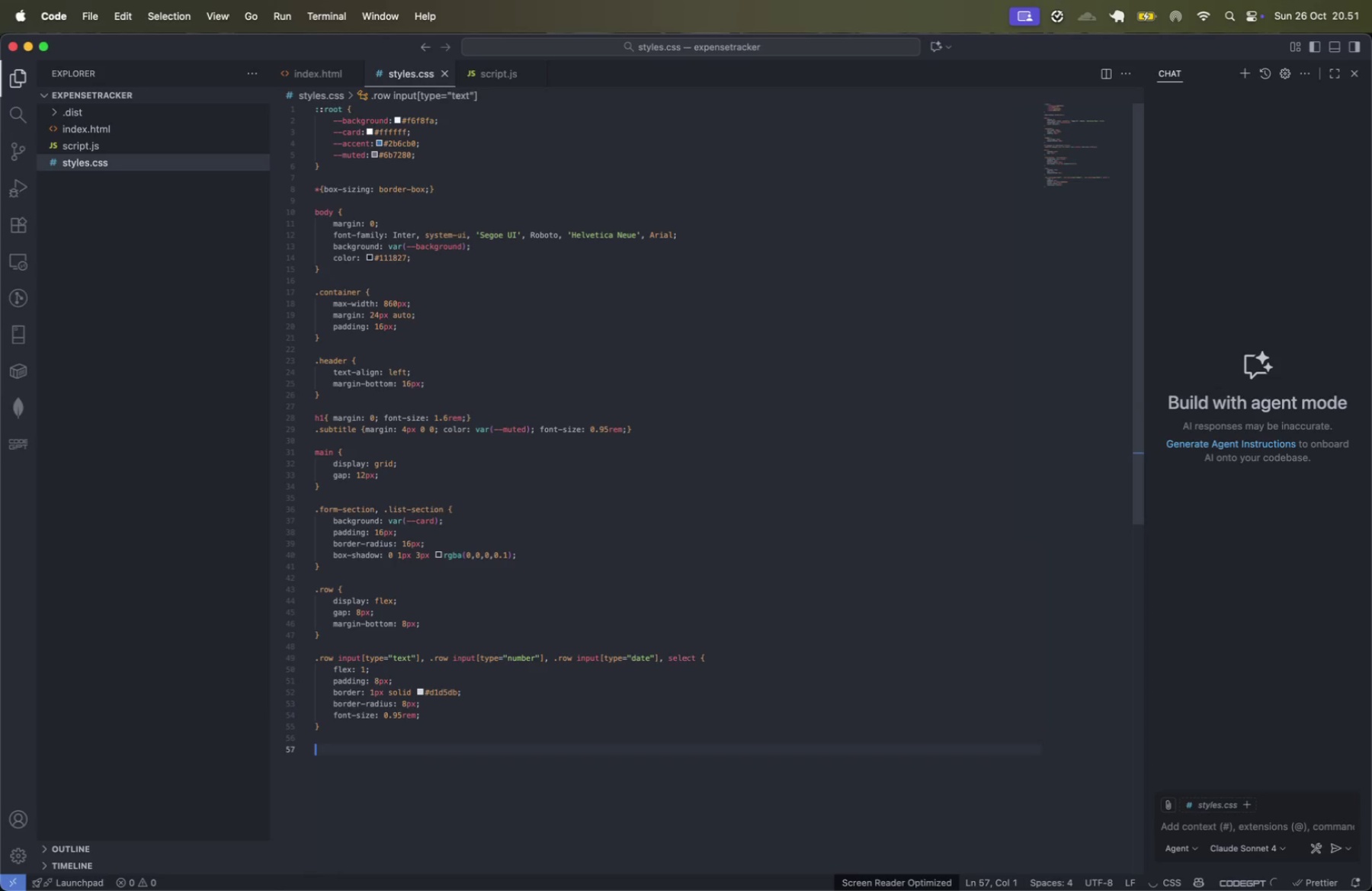 
key(Meta+S)
 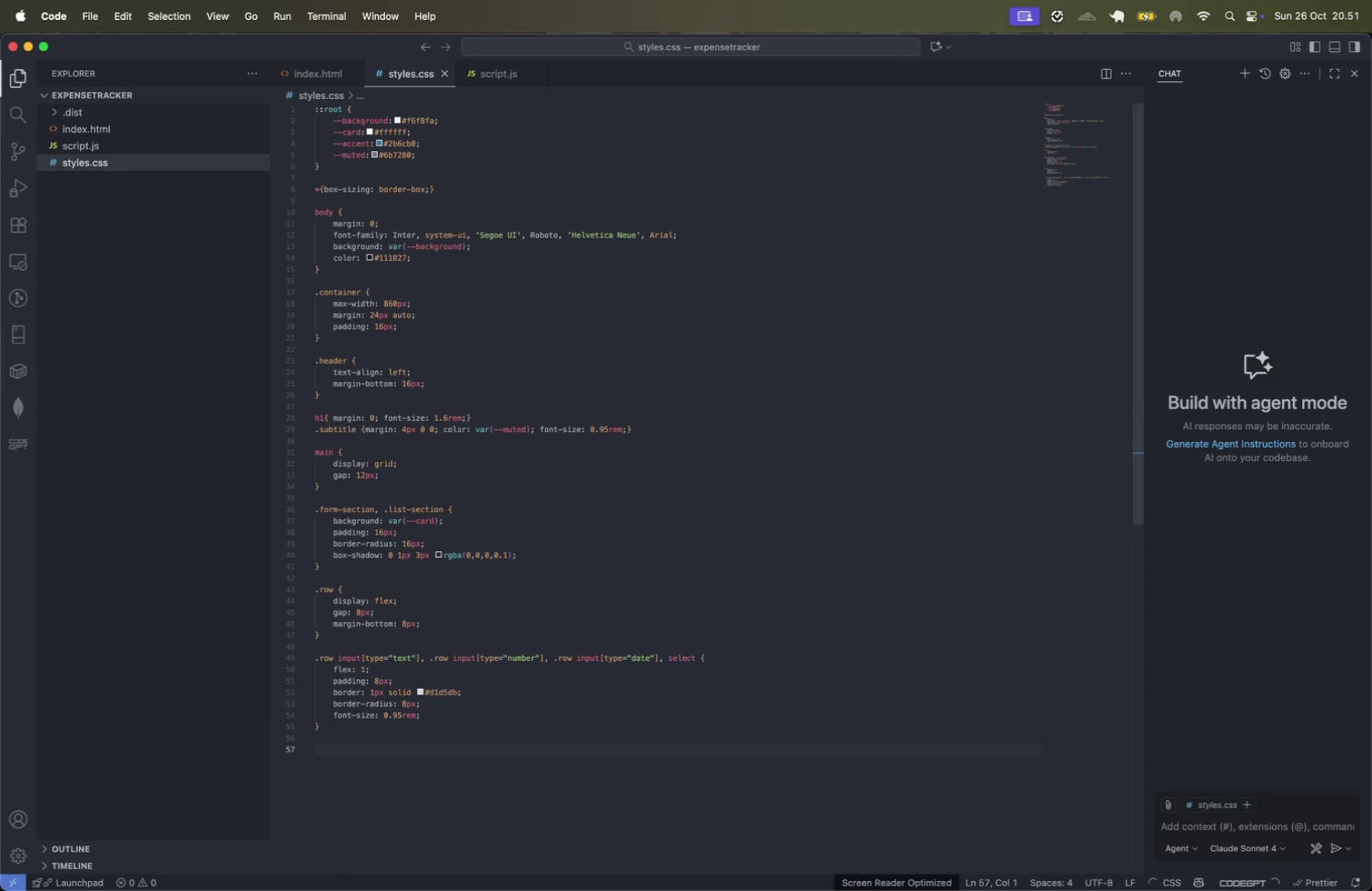 
type(.actions [)
key(Backspace)
type({al)
 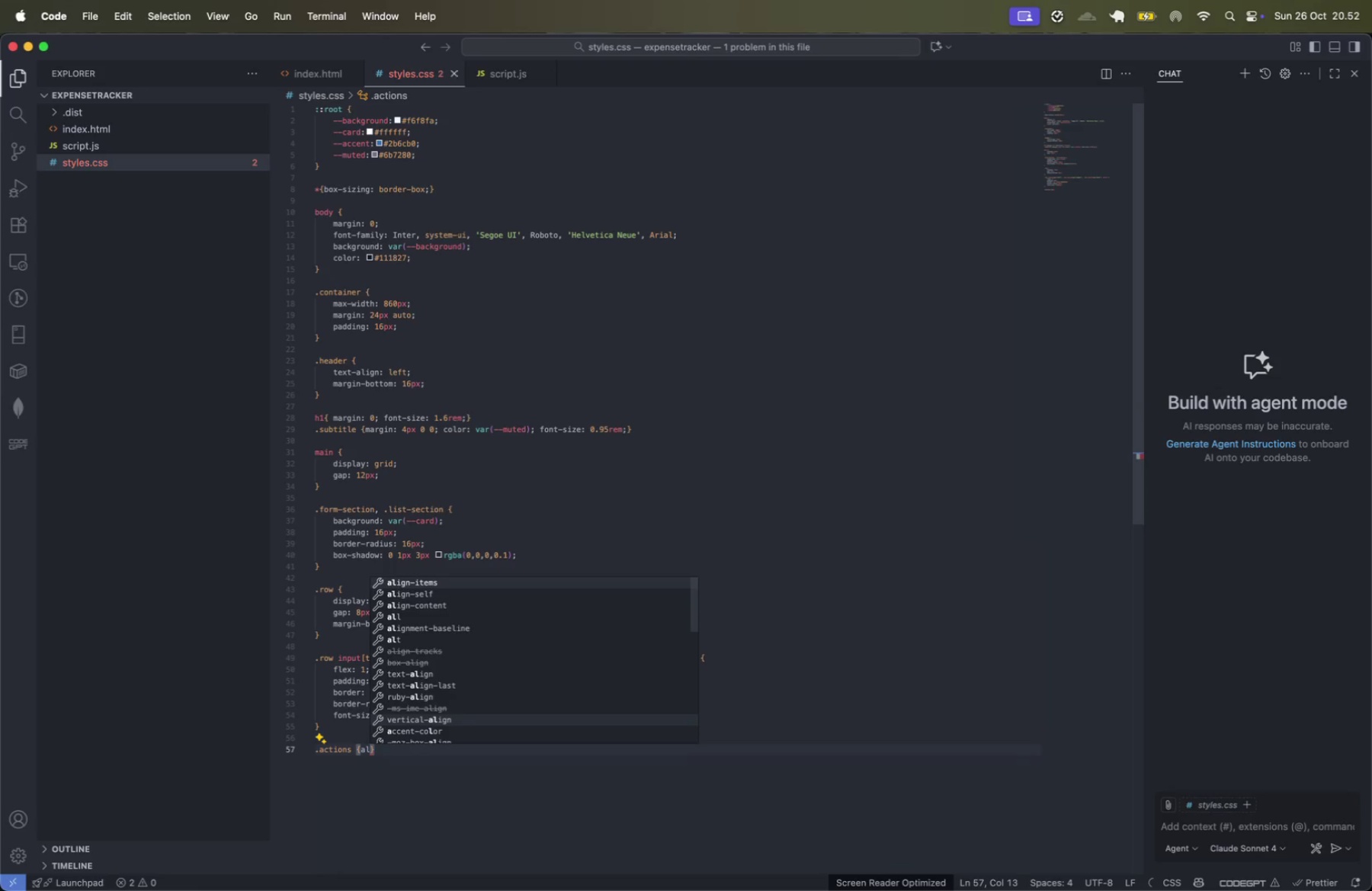 
key(Enter)
 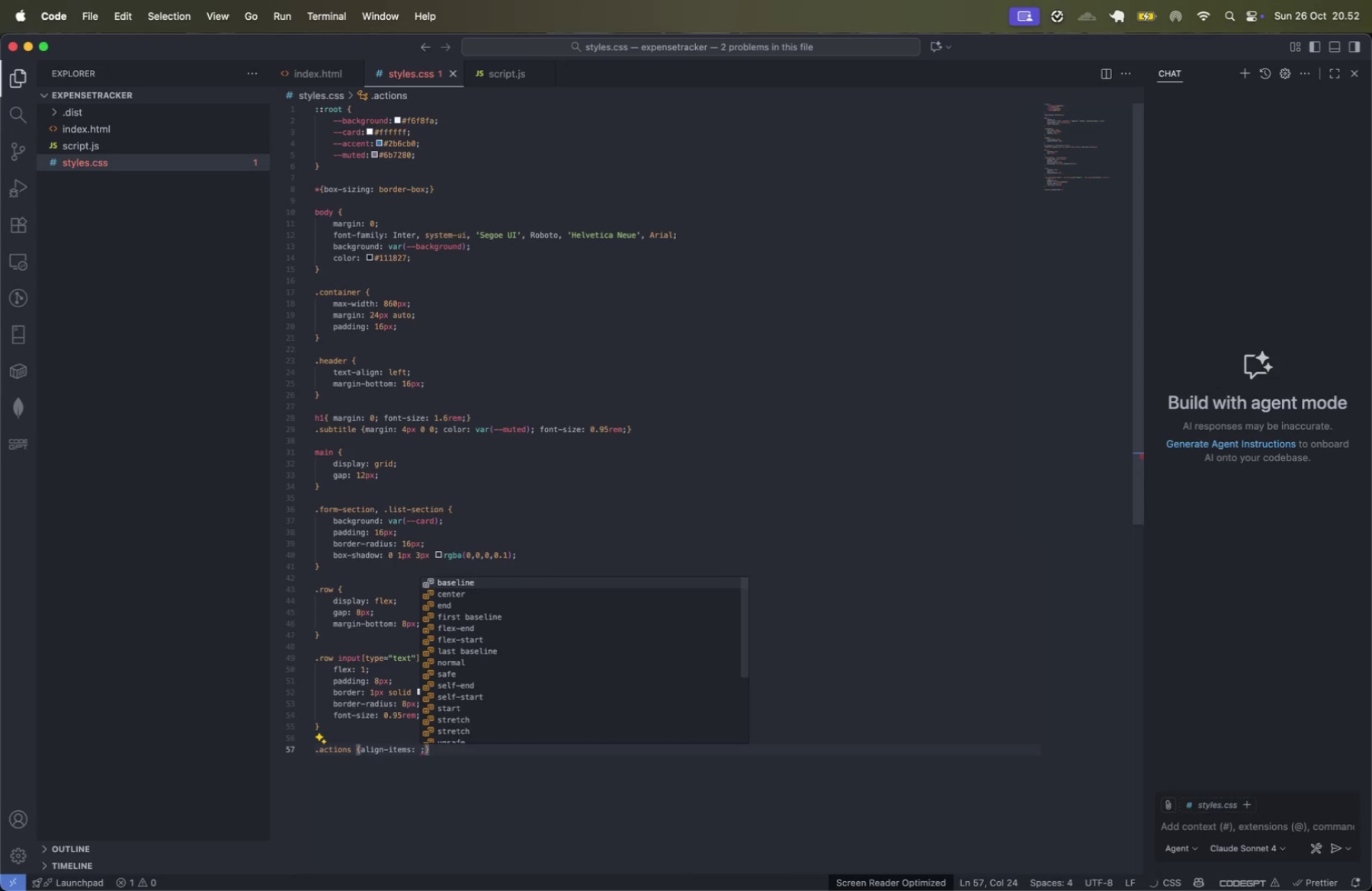 
type(ce)
 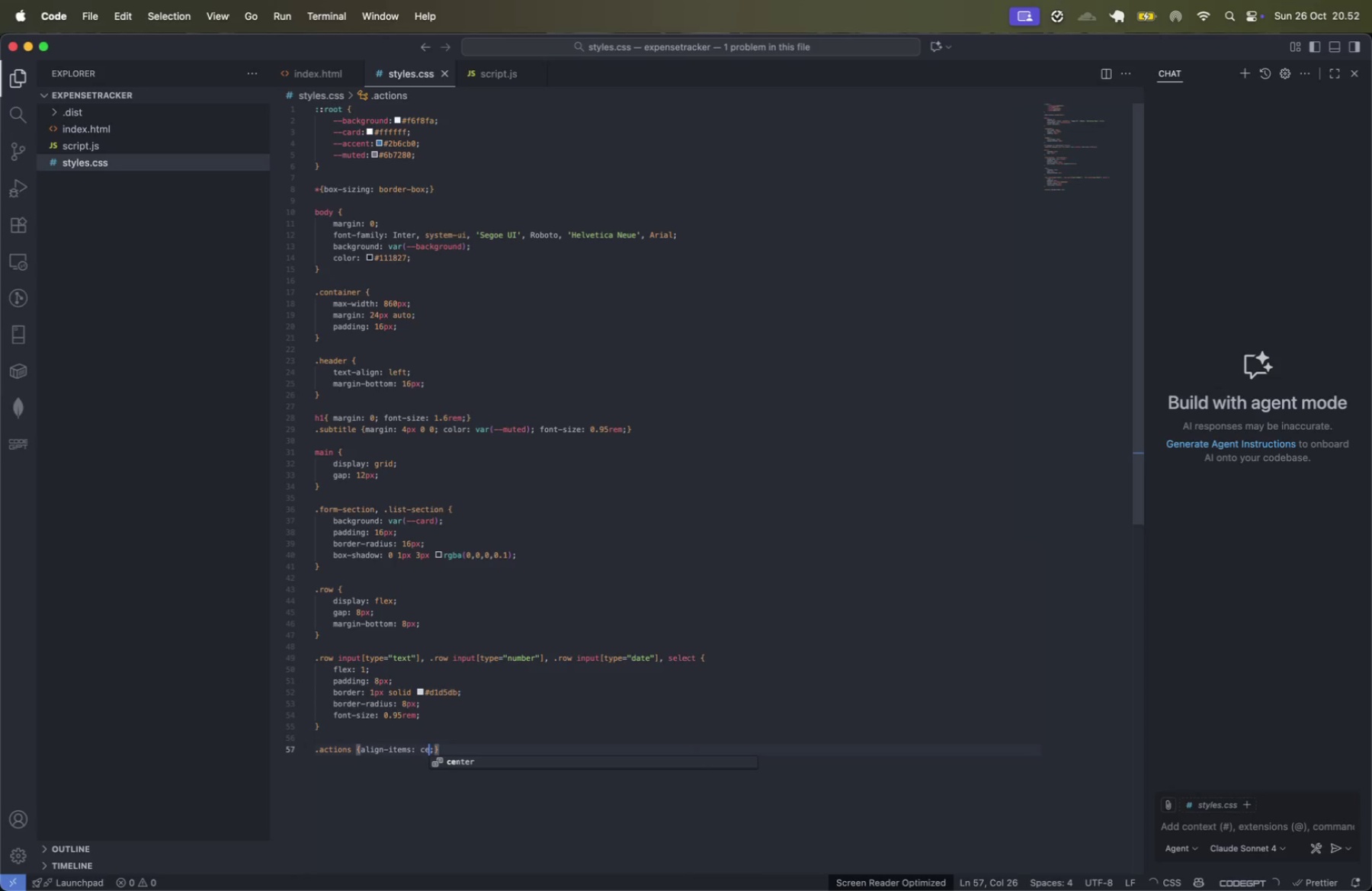 
key(Enter)
 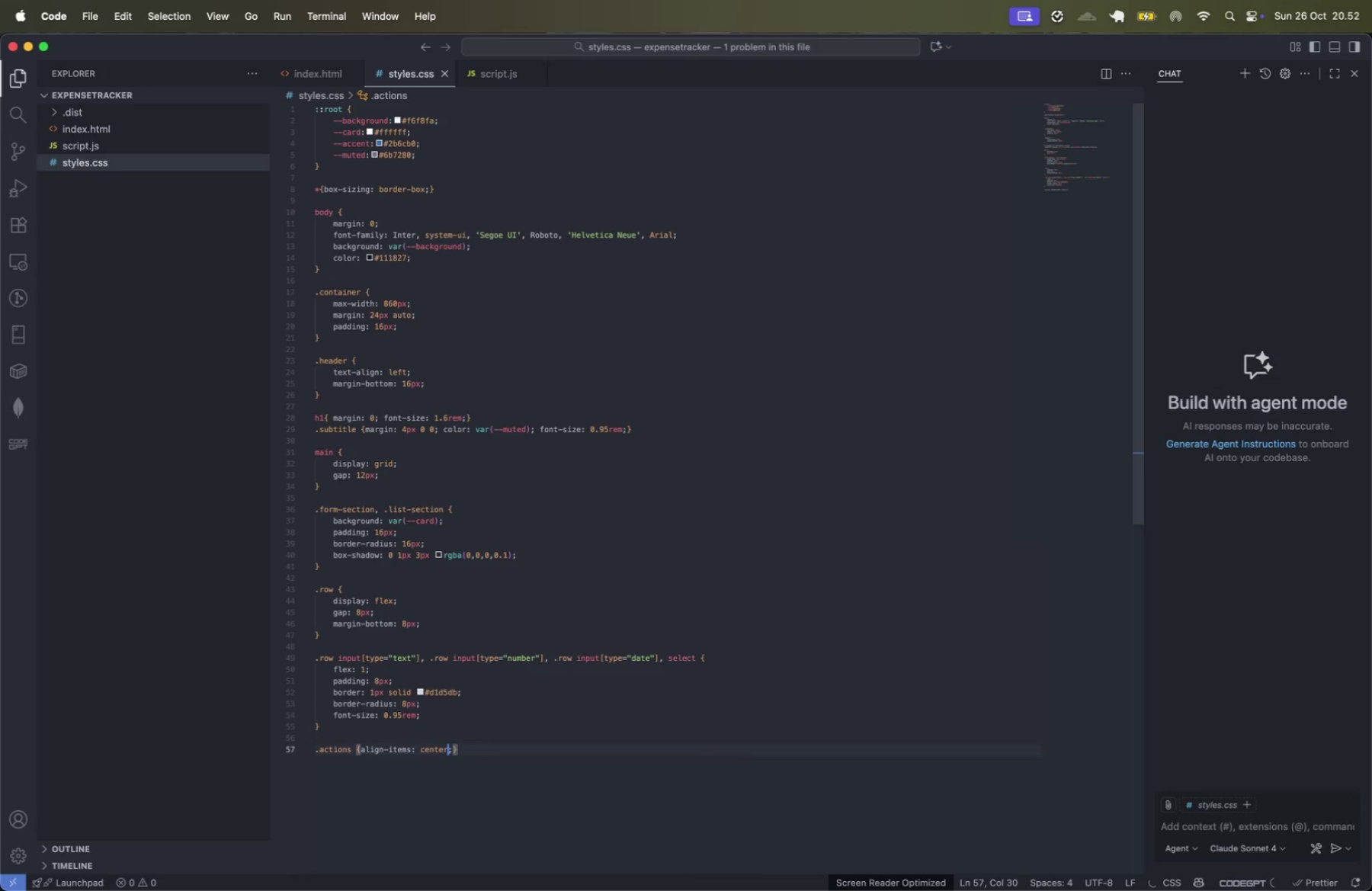 
key(Meta+CommandLeft)
 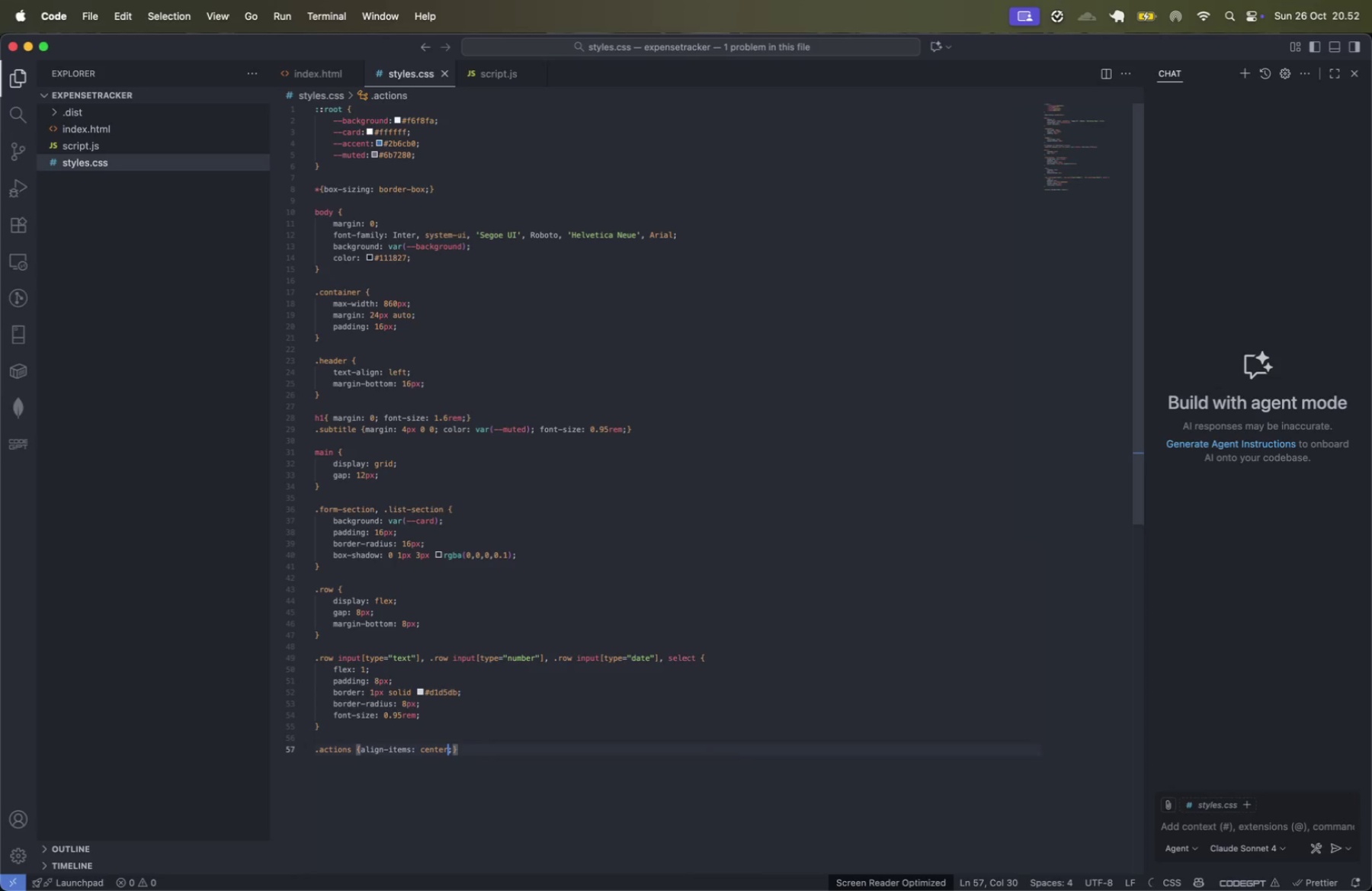 
key(Meta+ArrowRight)
 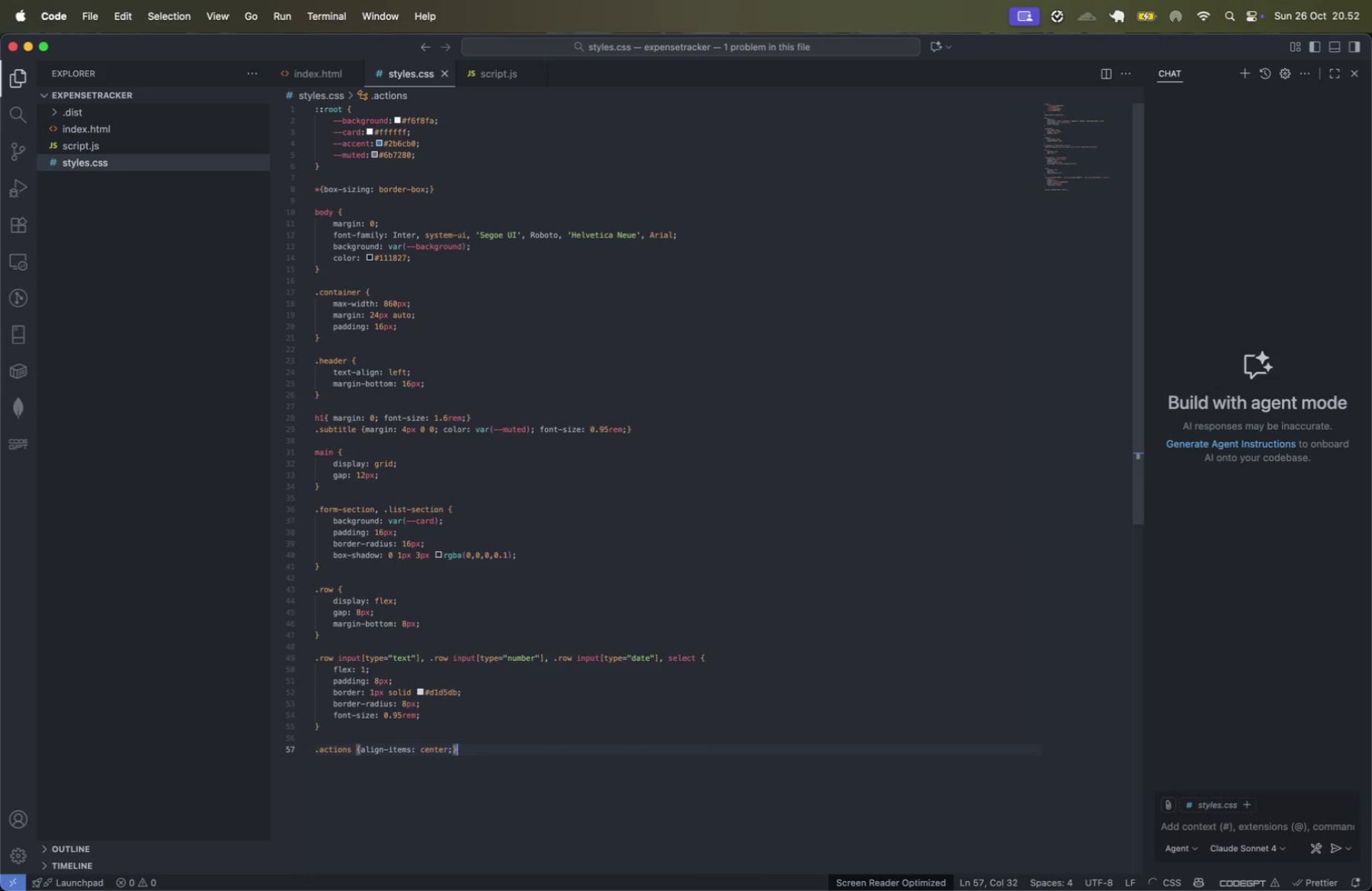 
key(Enter)
 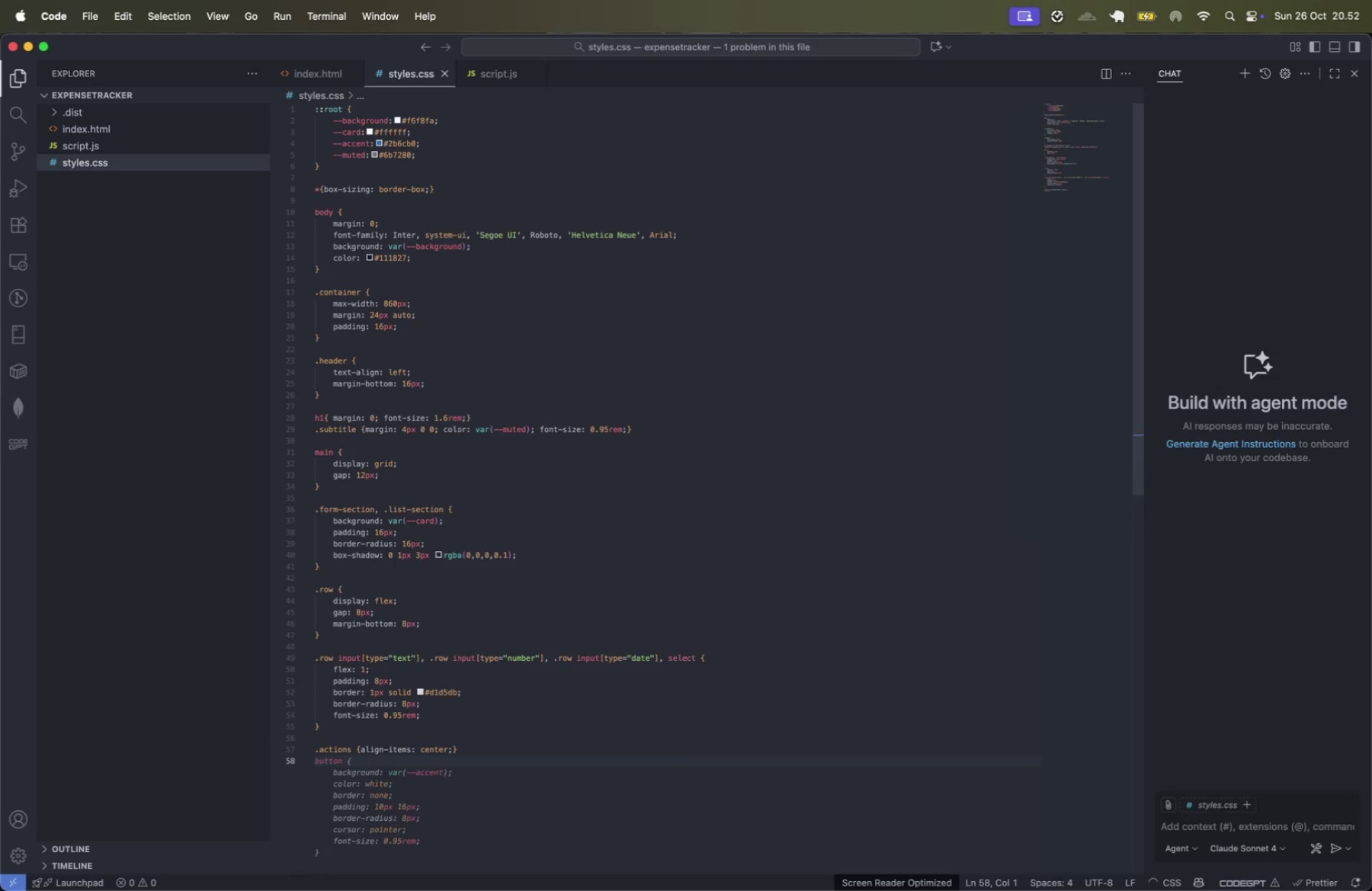 
key(Enter)
 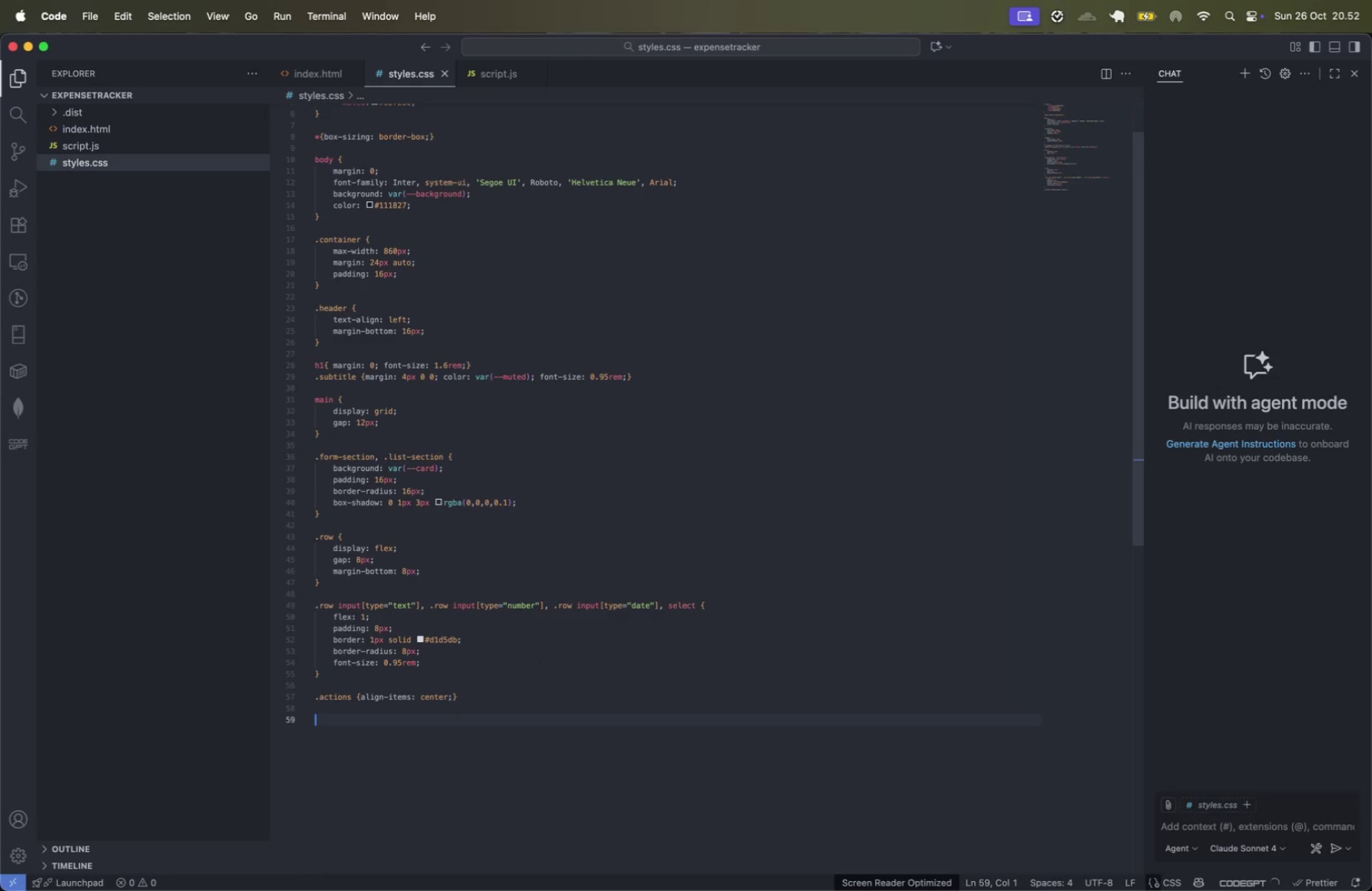 
type(button {)
 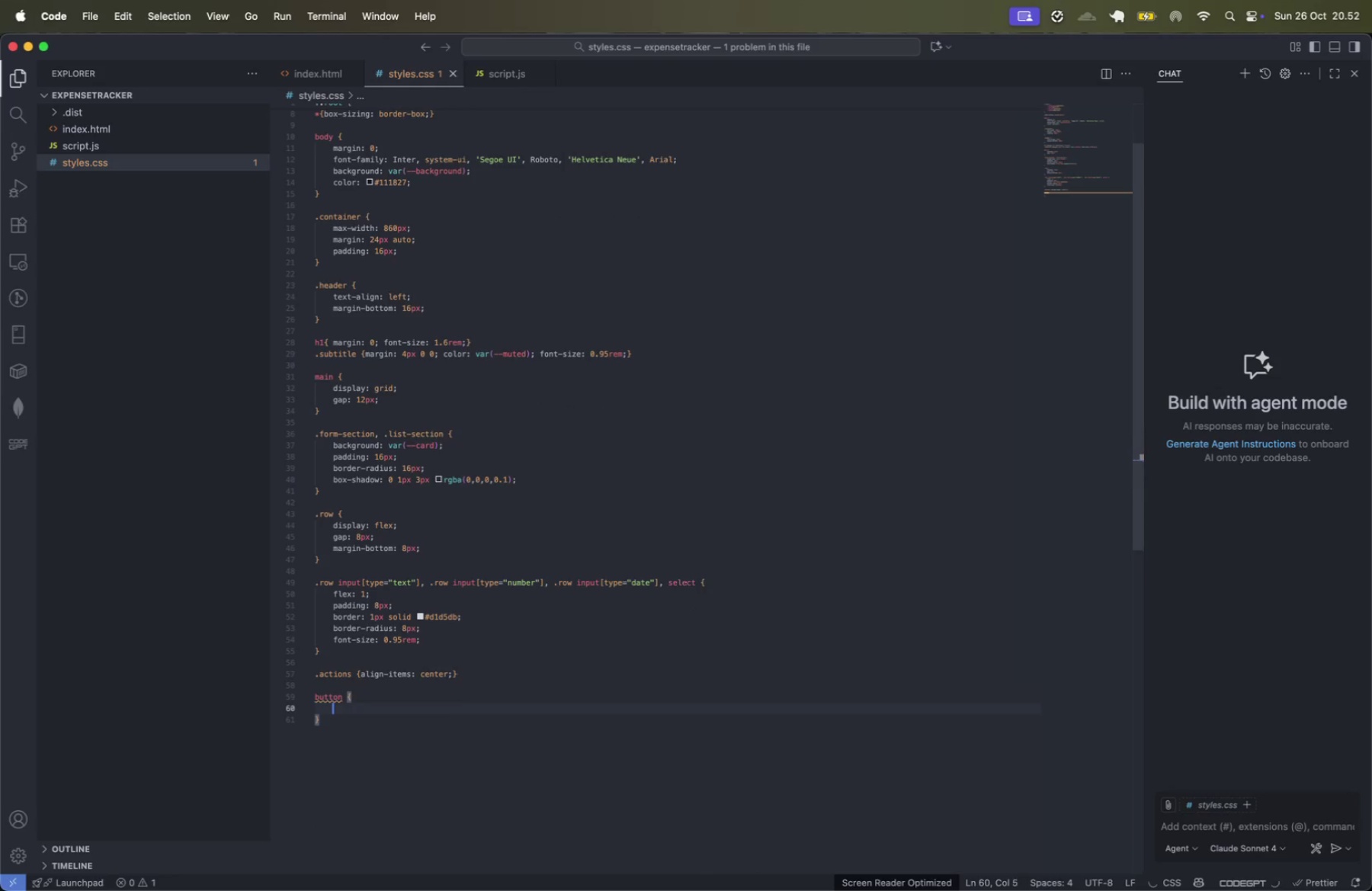 
 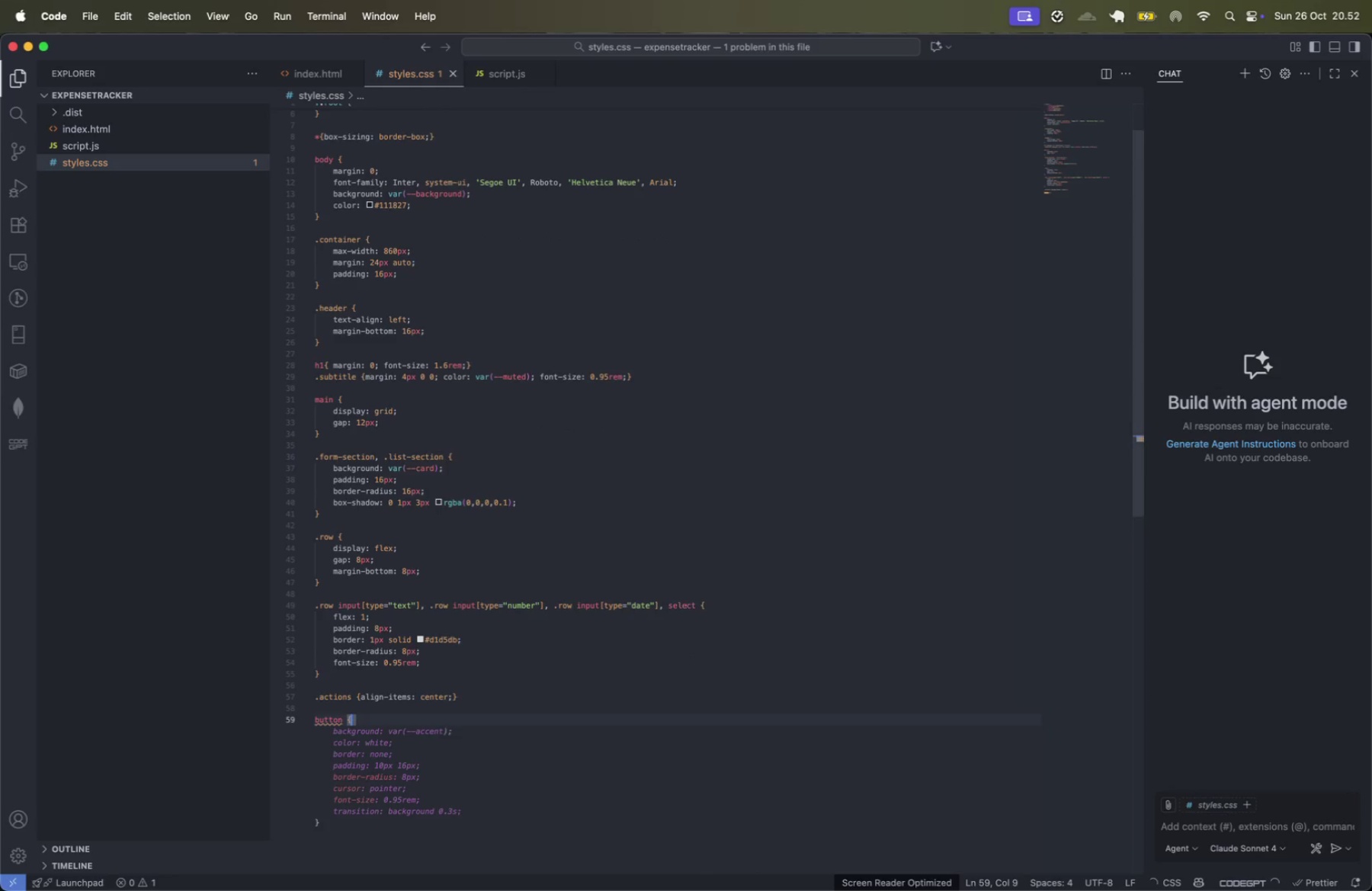 
key(Enter)
 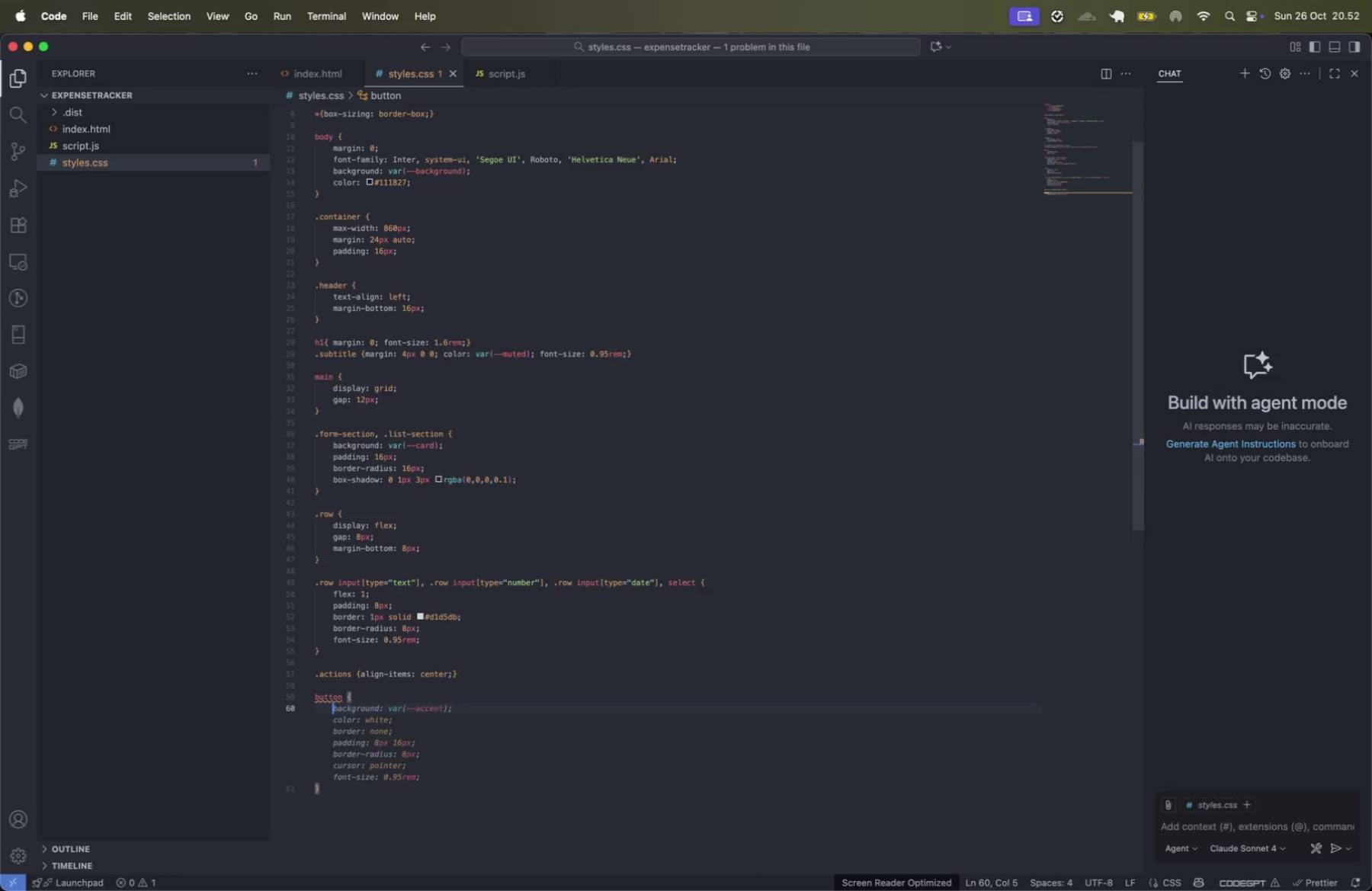 
wait(5.68)
 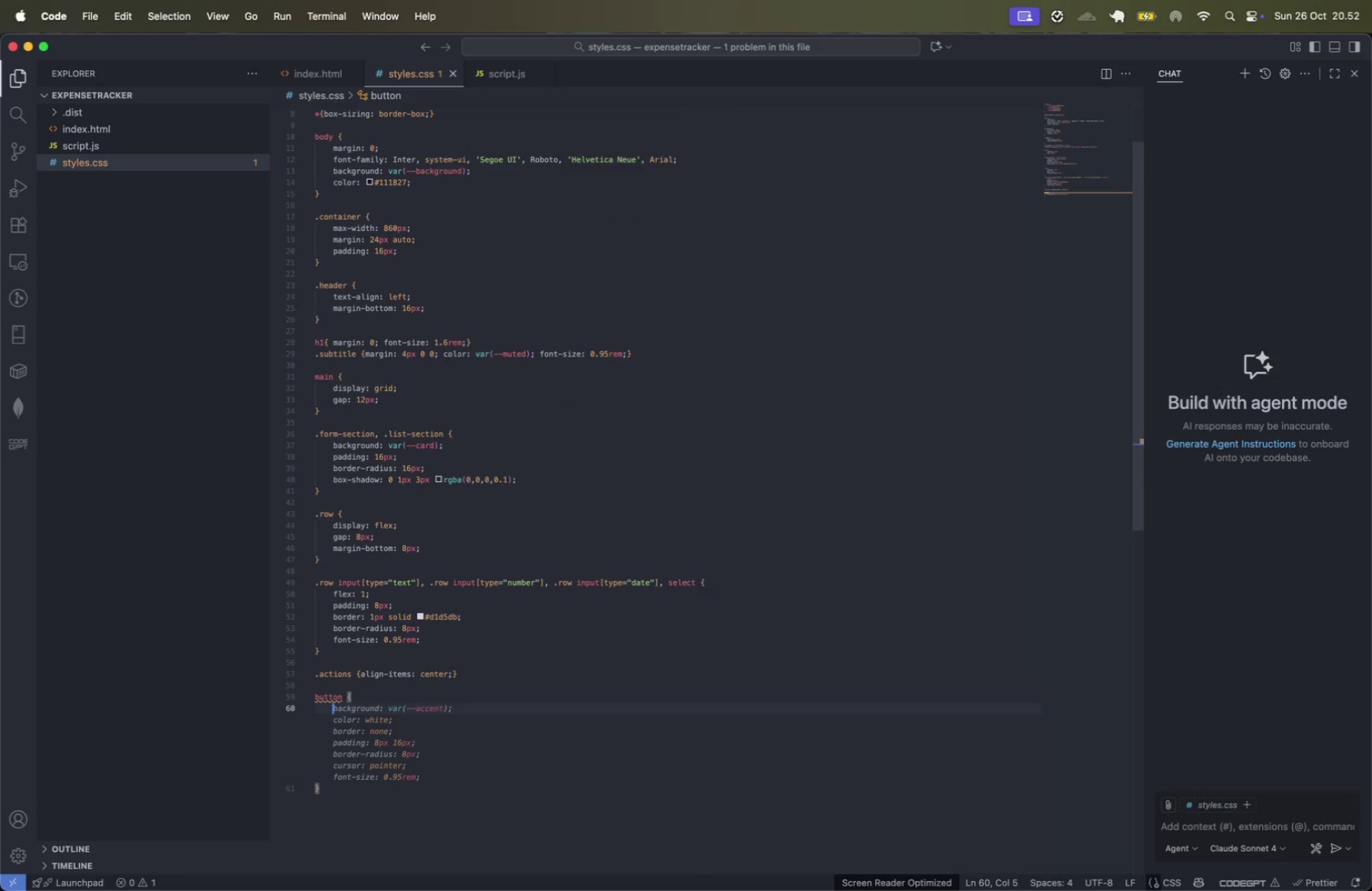 
type(padd)
 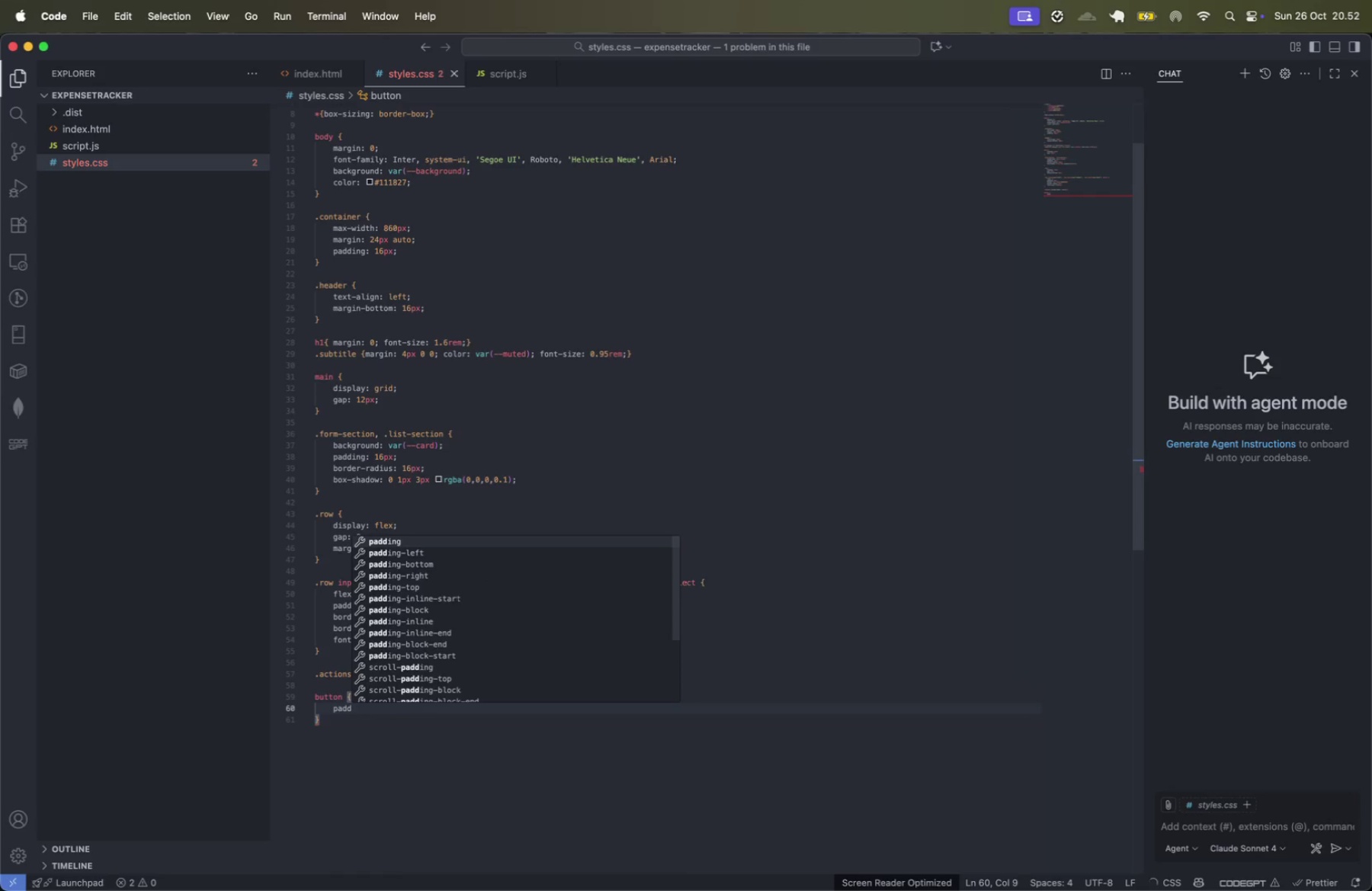 
key(Enter)
 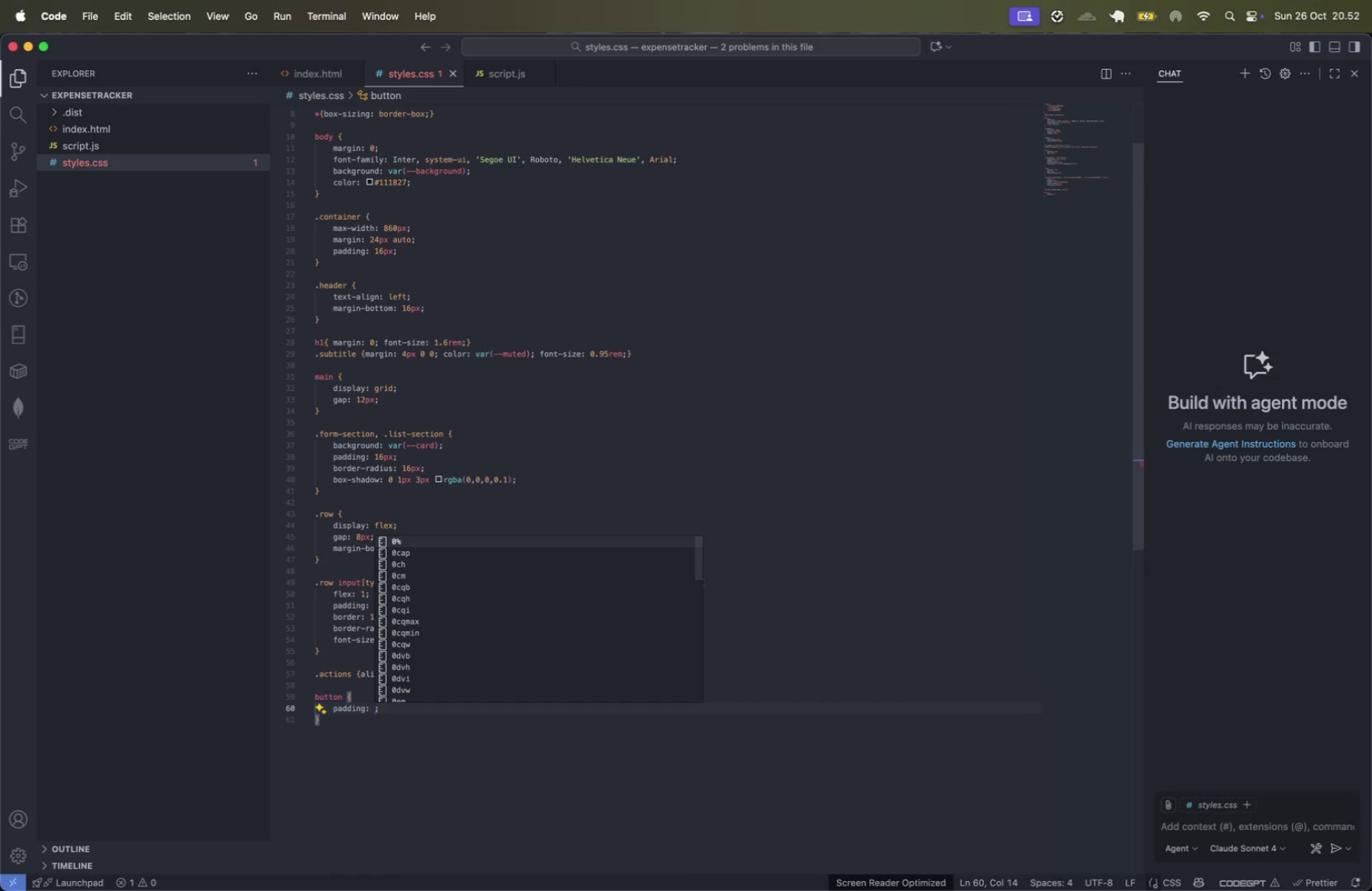 
type(8px 16px)
 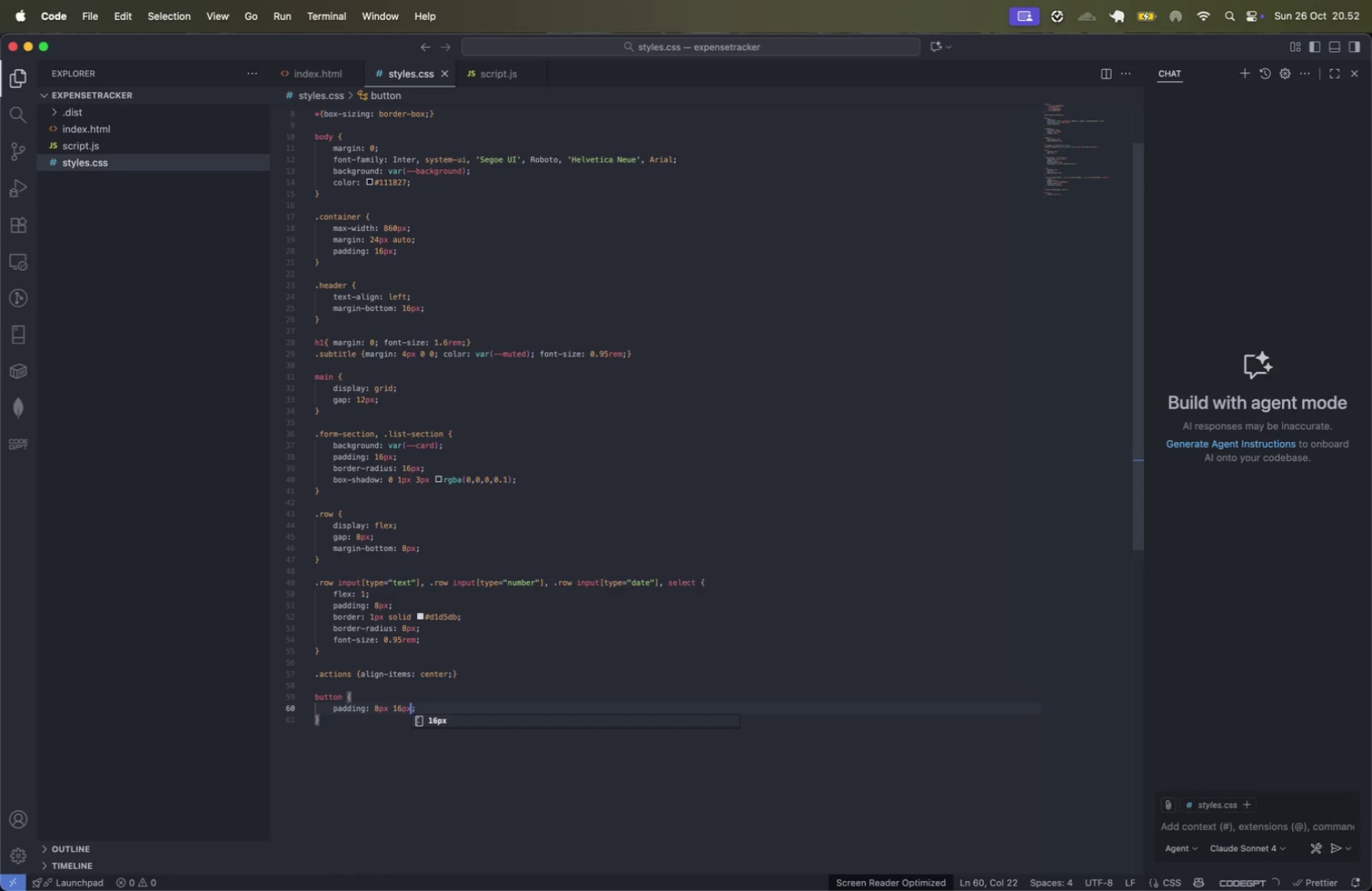 
key(ArrowRight)
 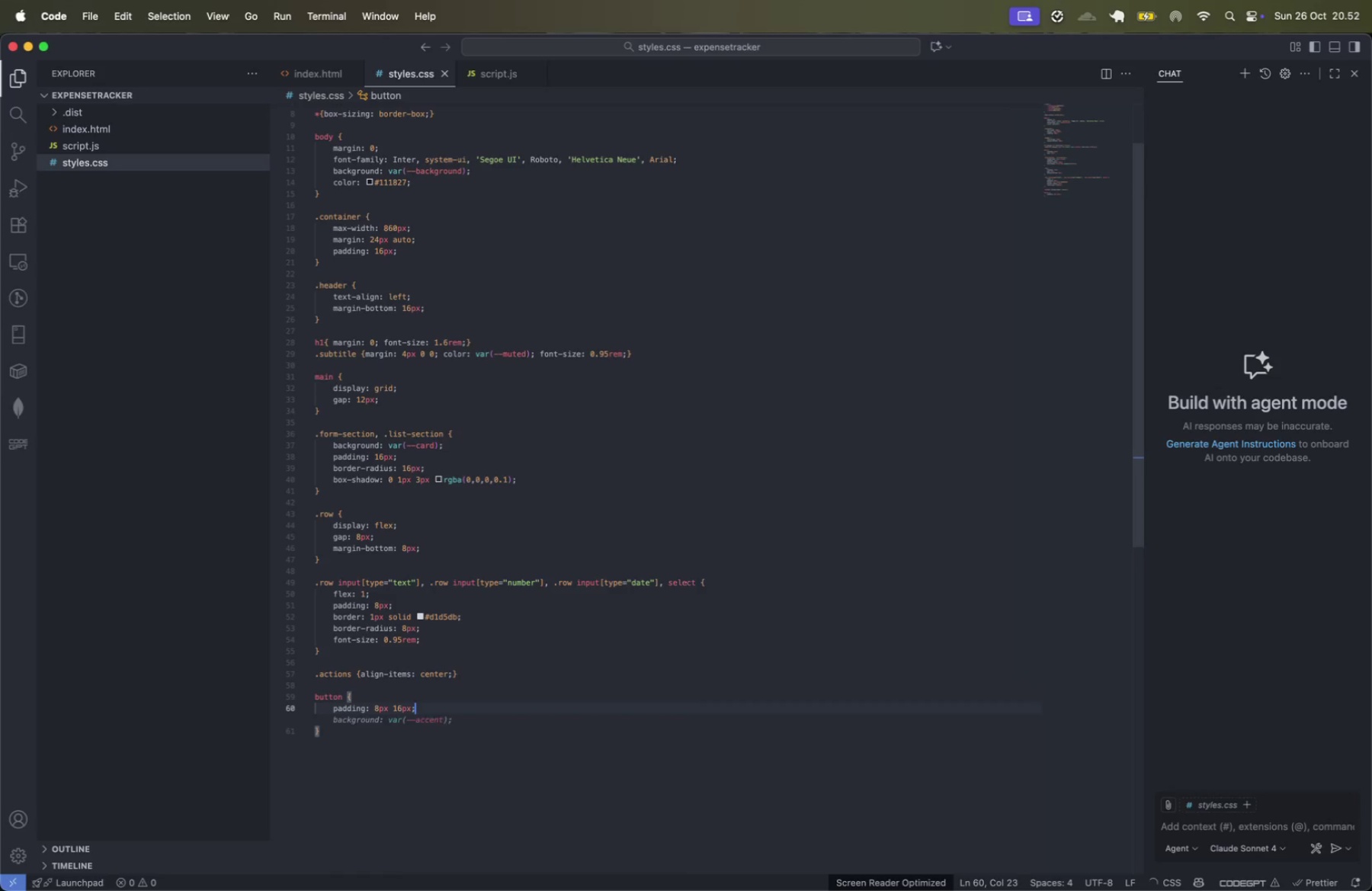 
key(Enter)
 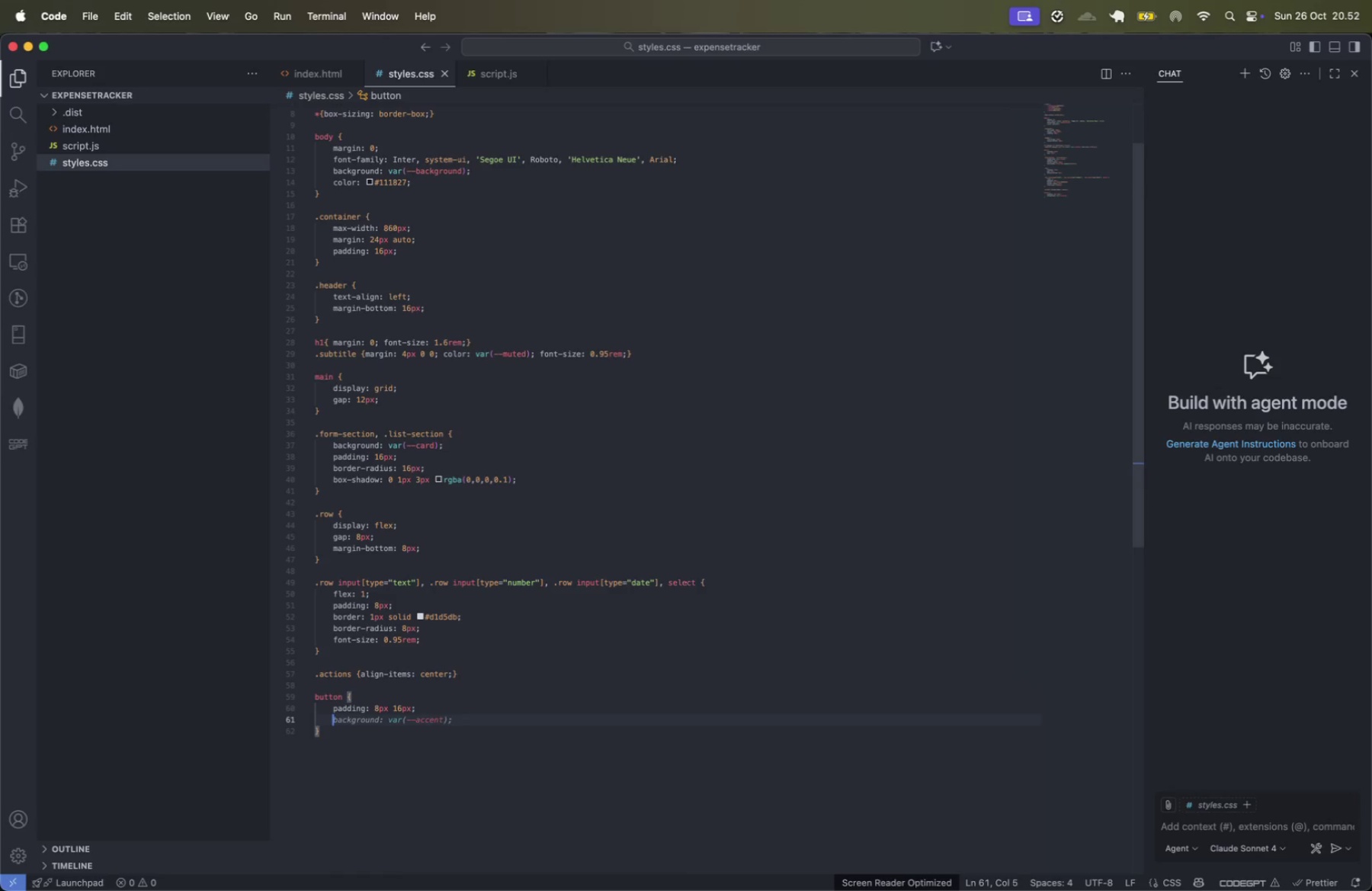 
type(border)
 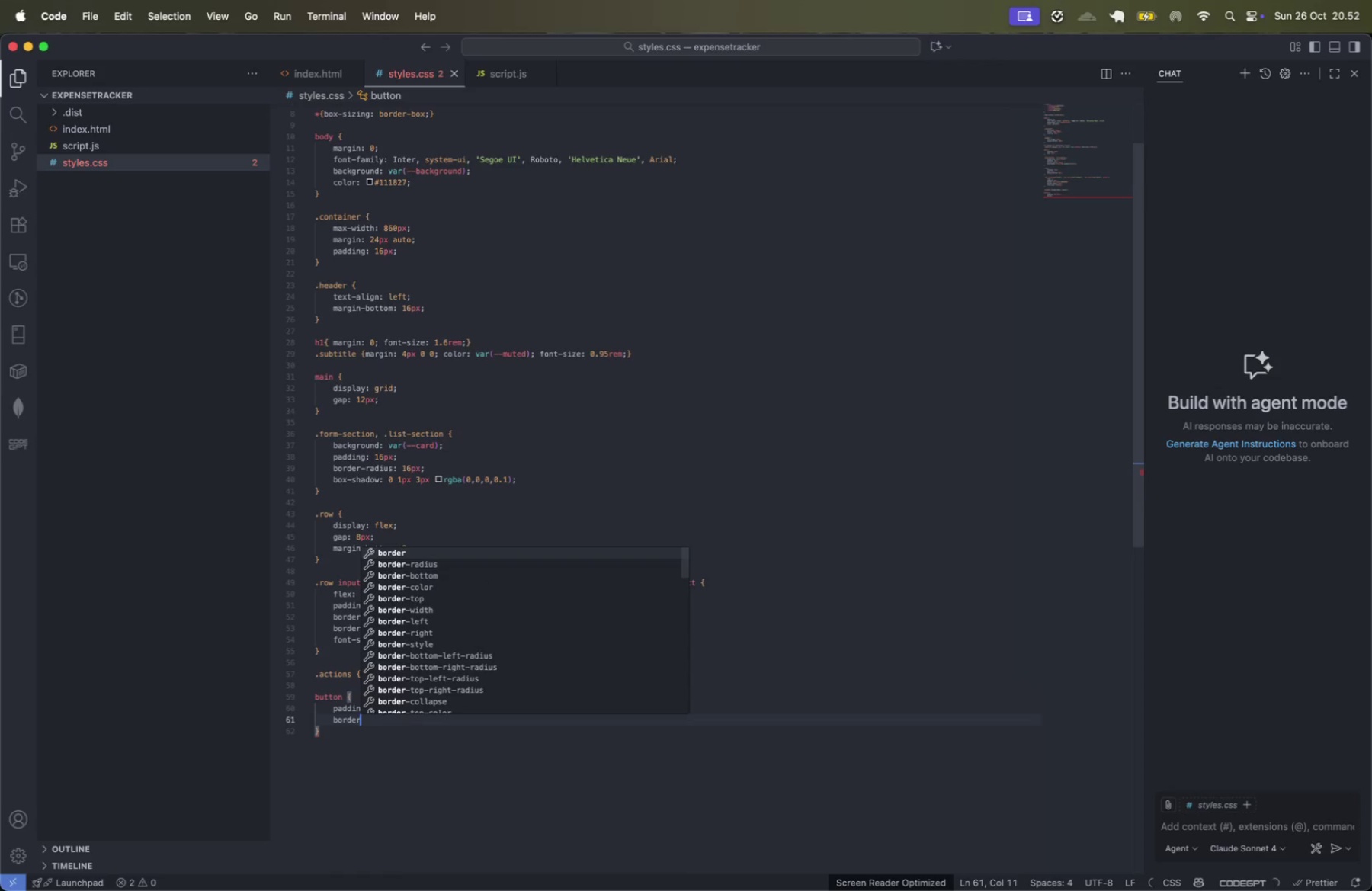 
key(ArrowDown)
 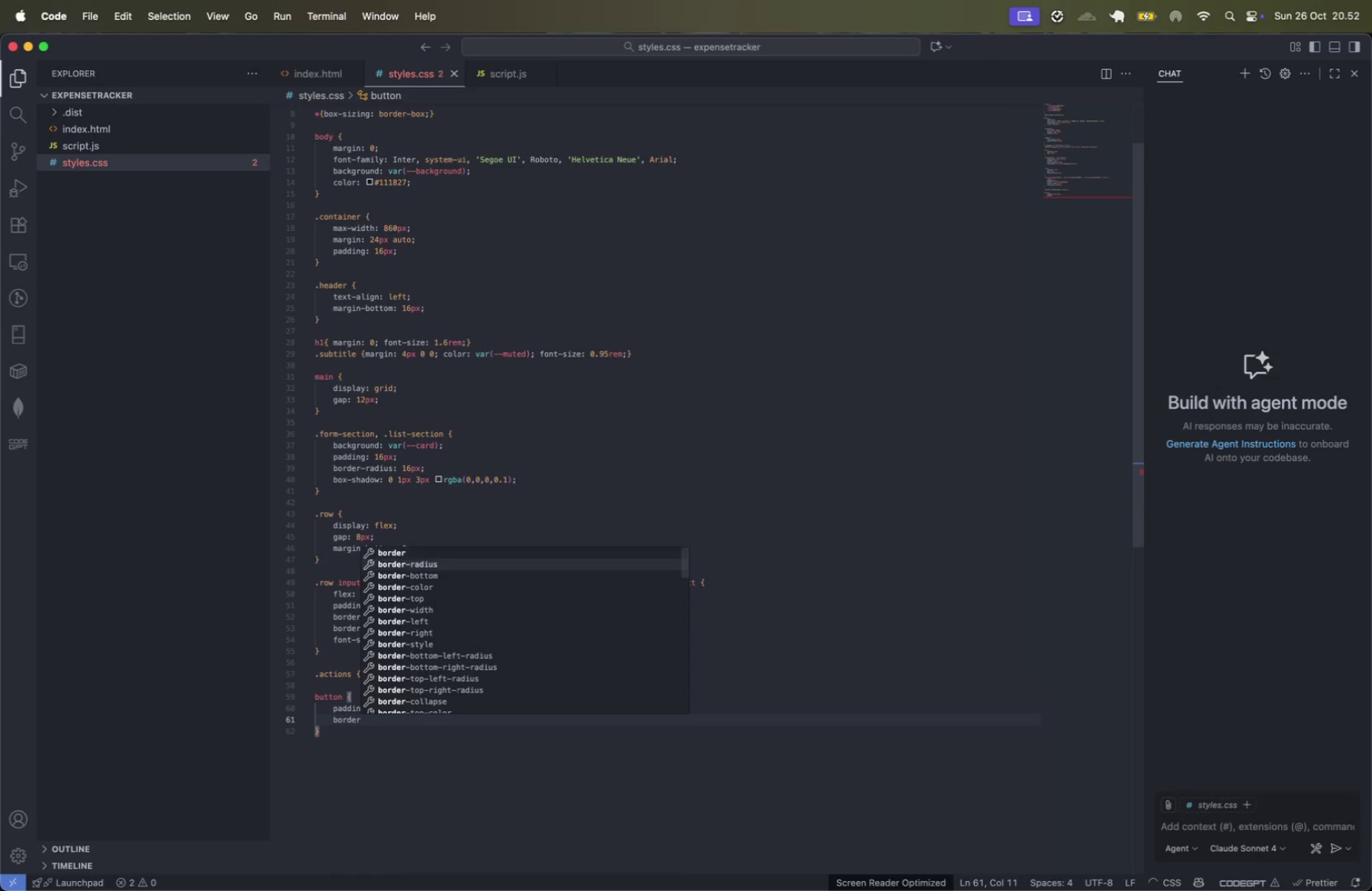 
key(Enter)
 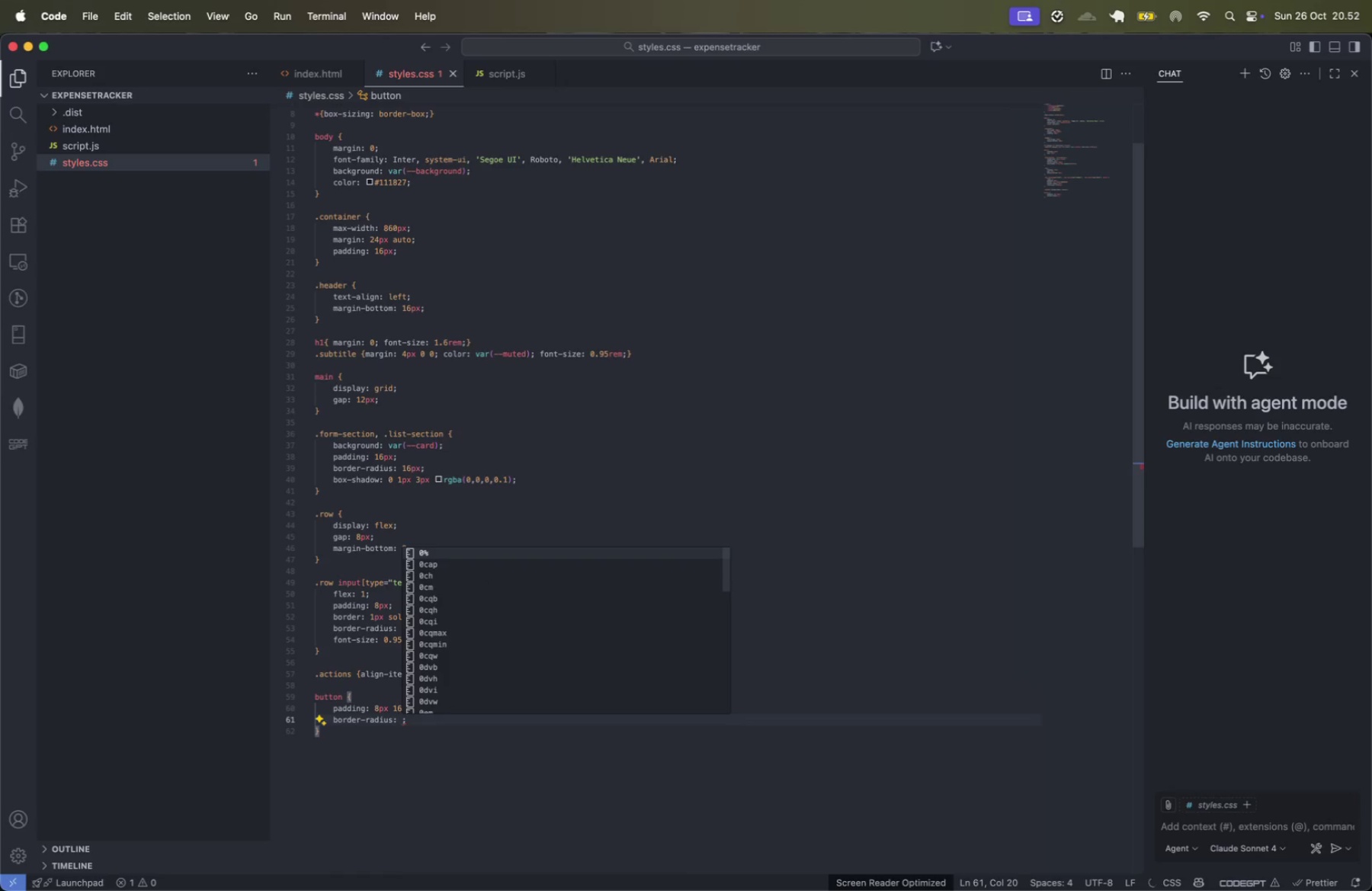 
key(8)
 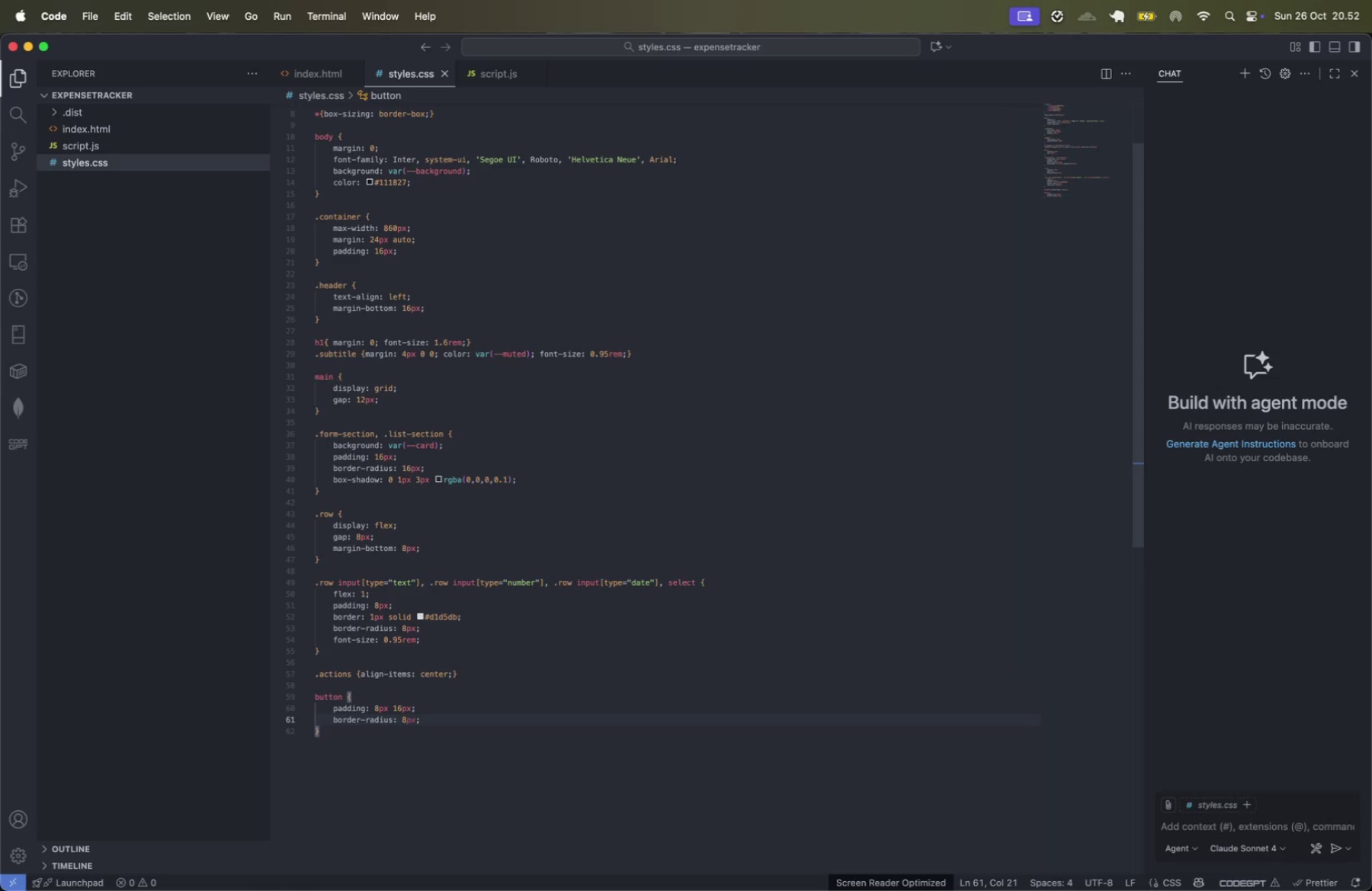 
key(Tab)
 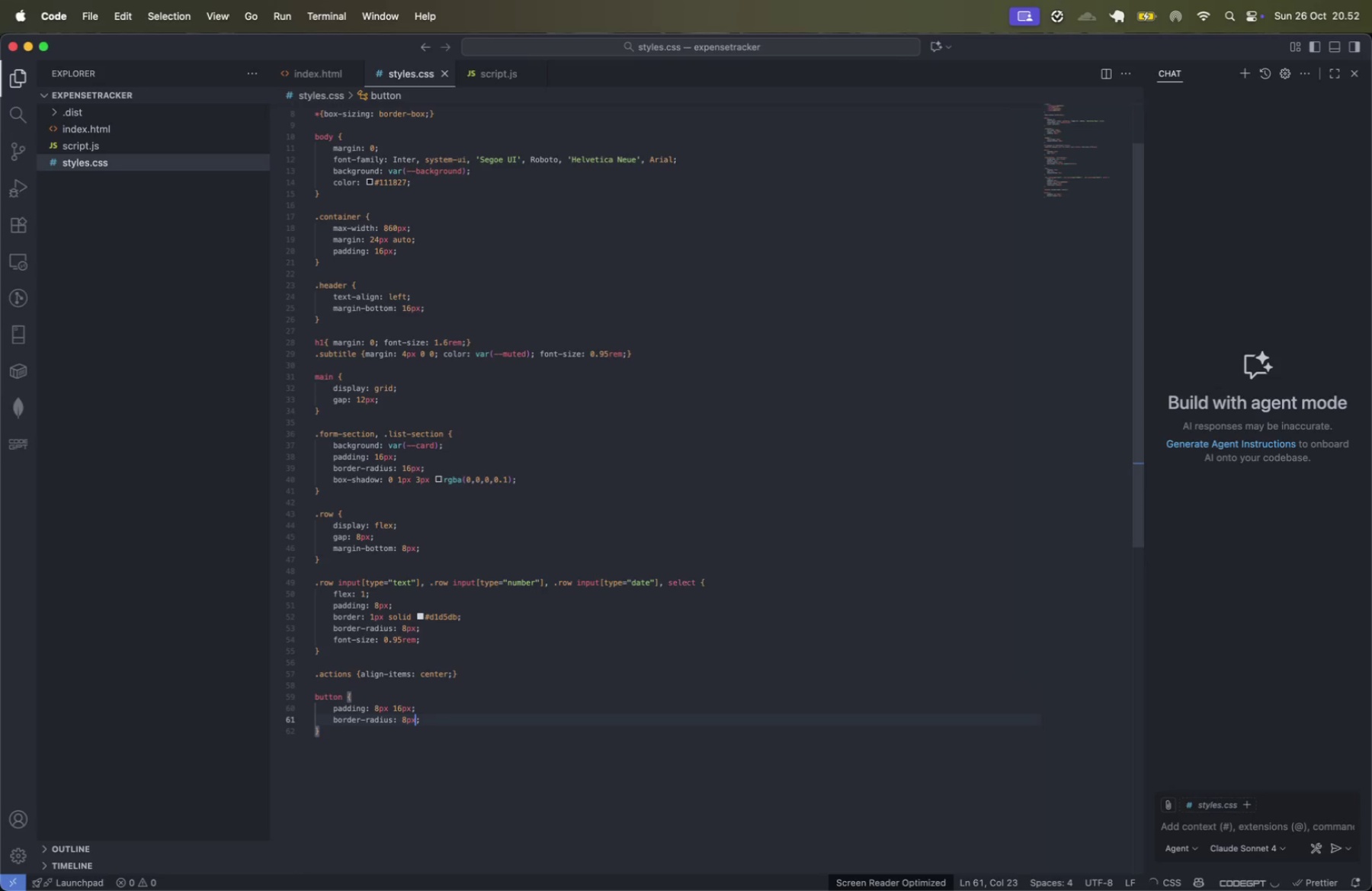 
key(ArrowRight)
 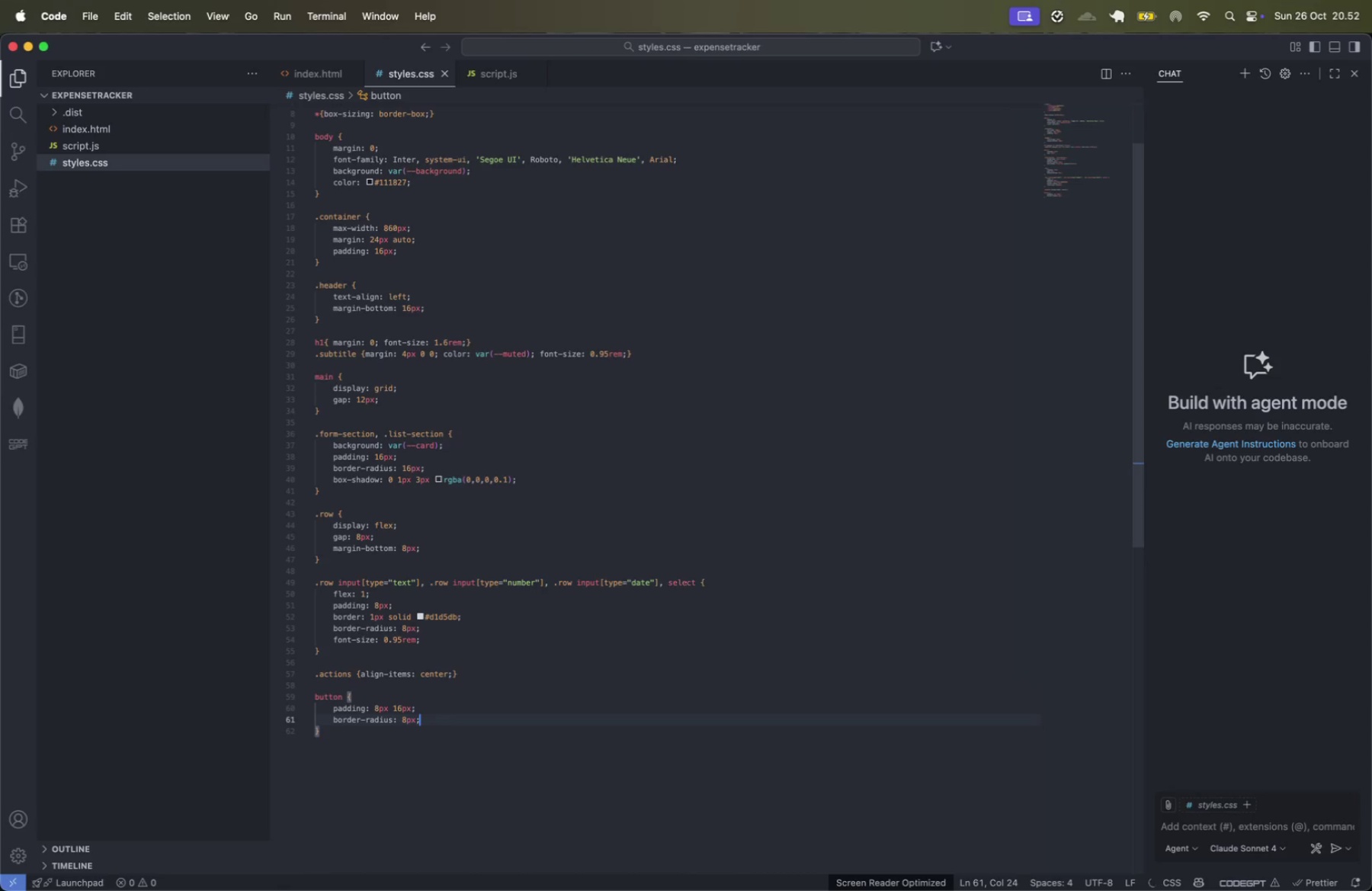 
key(Enter)
 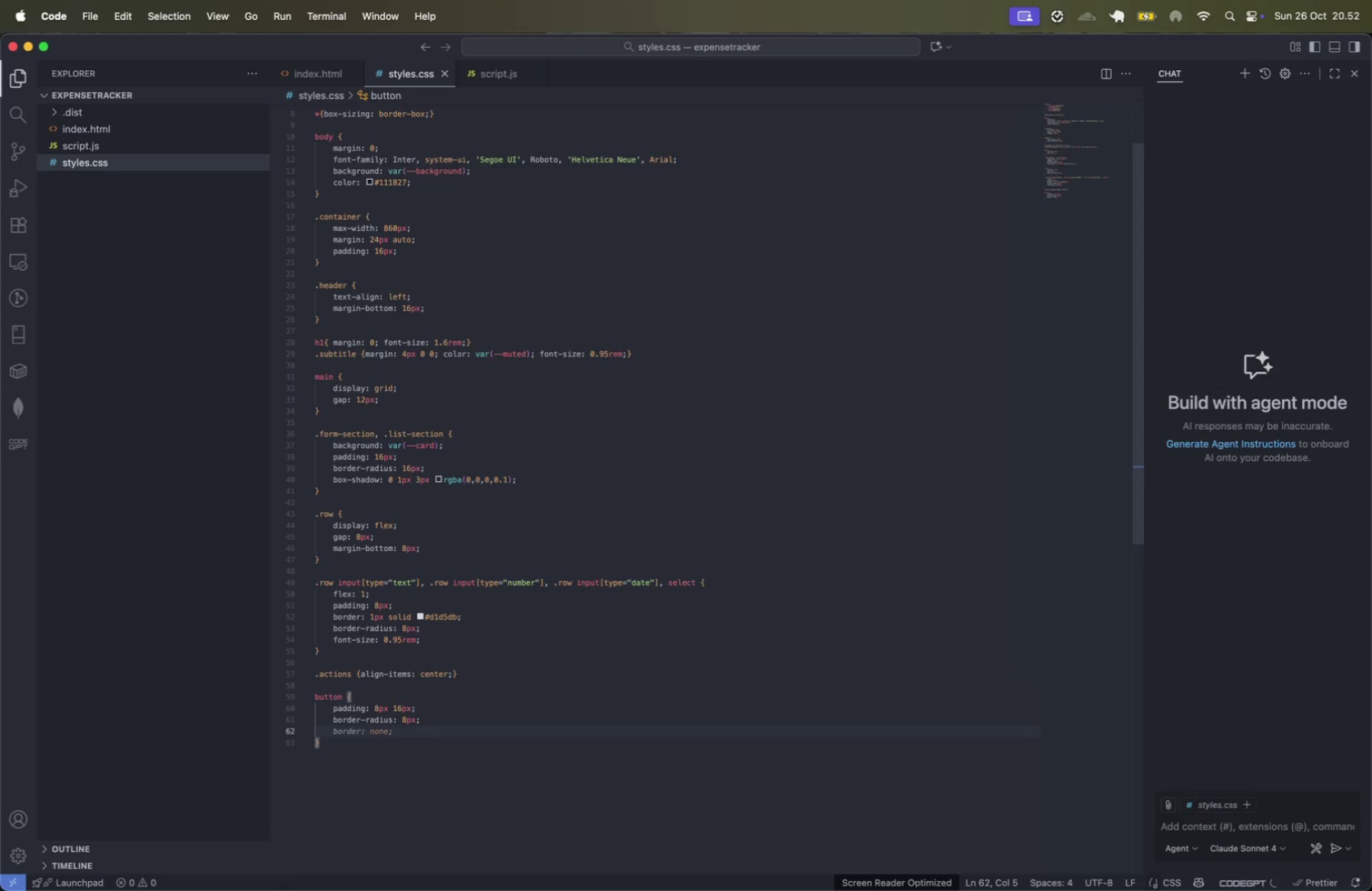 
type(borde)
 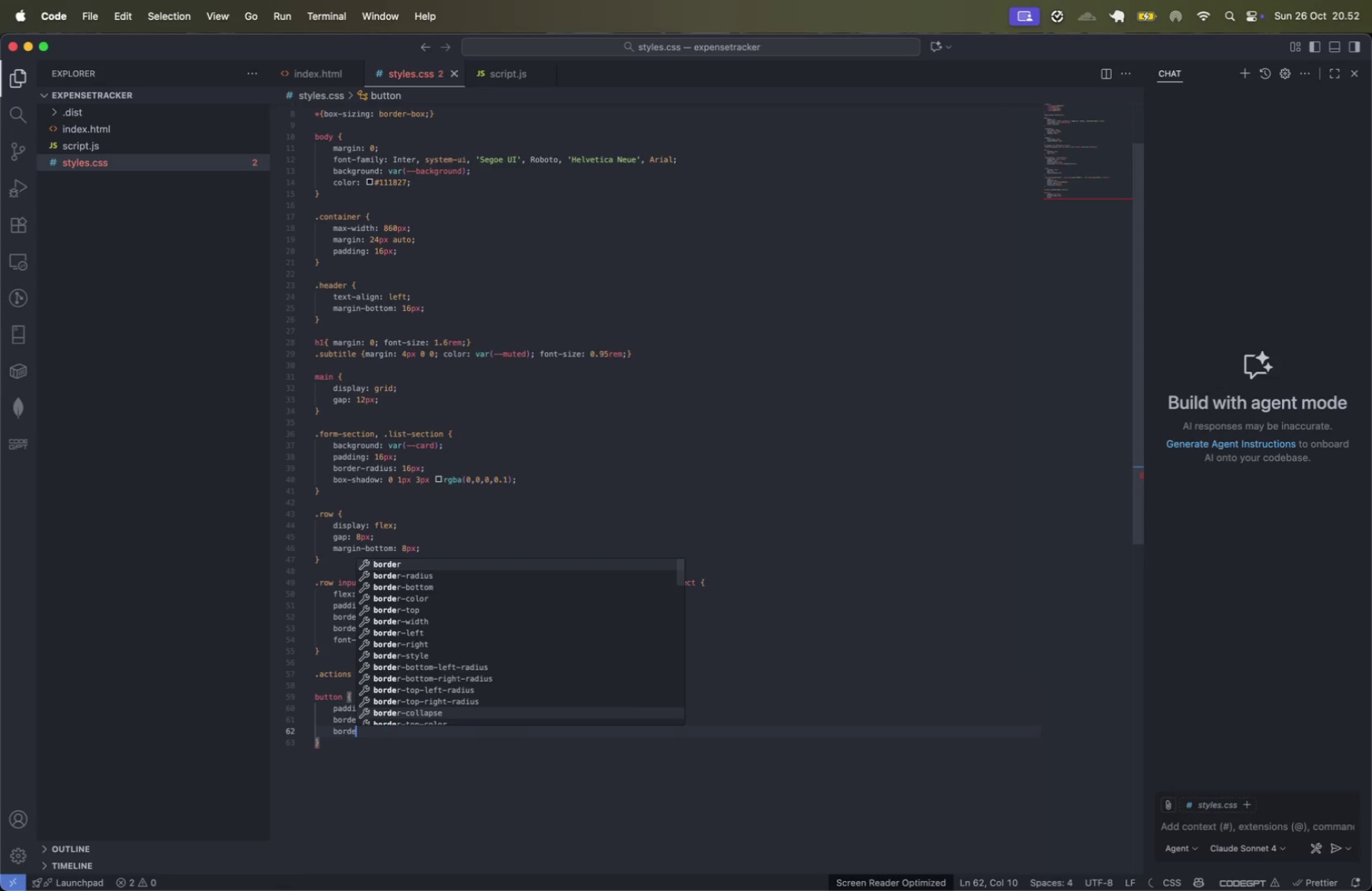 
key(Enter)
 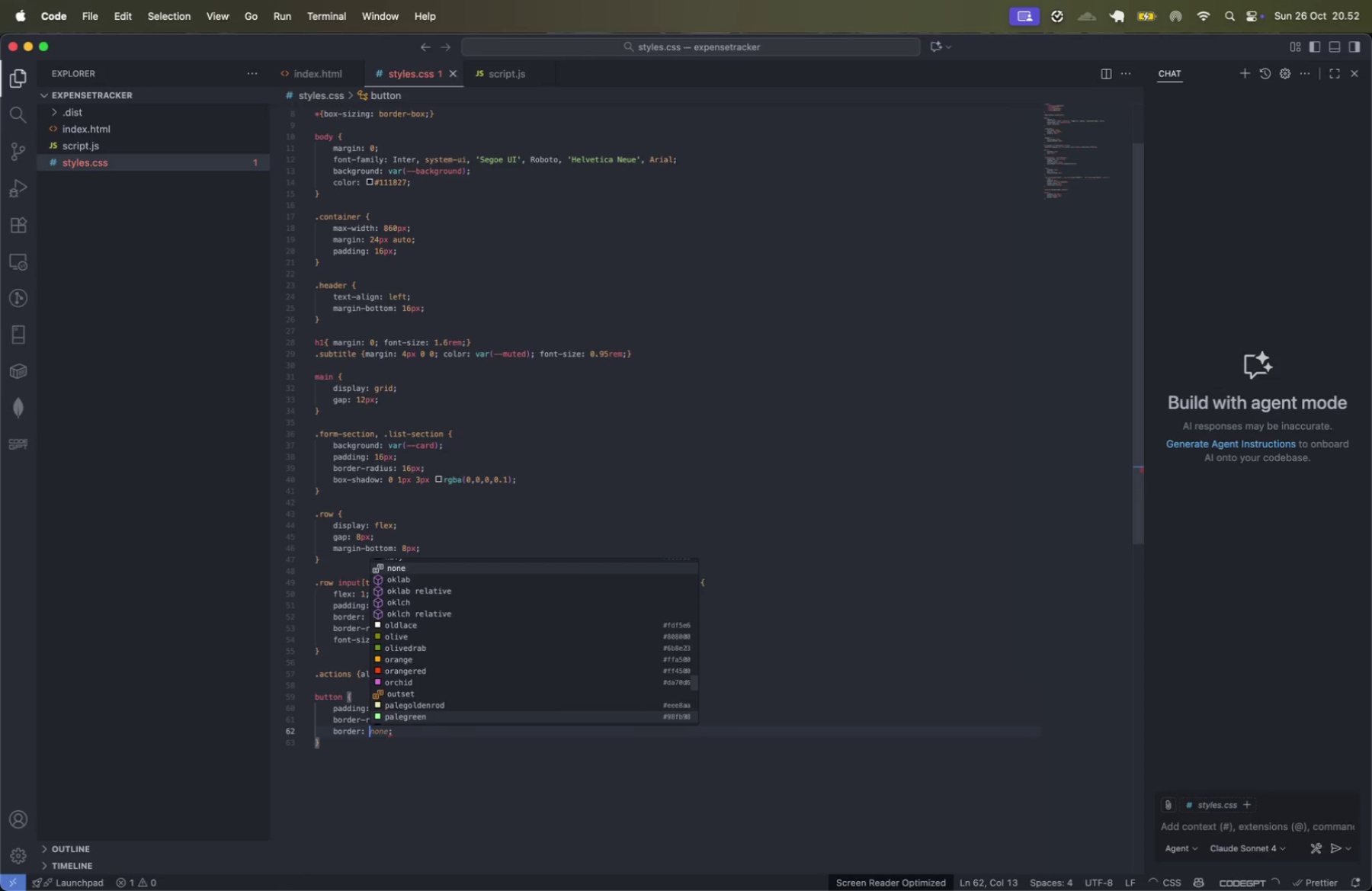 
key(0)
 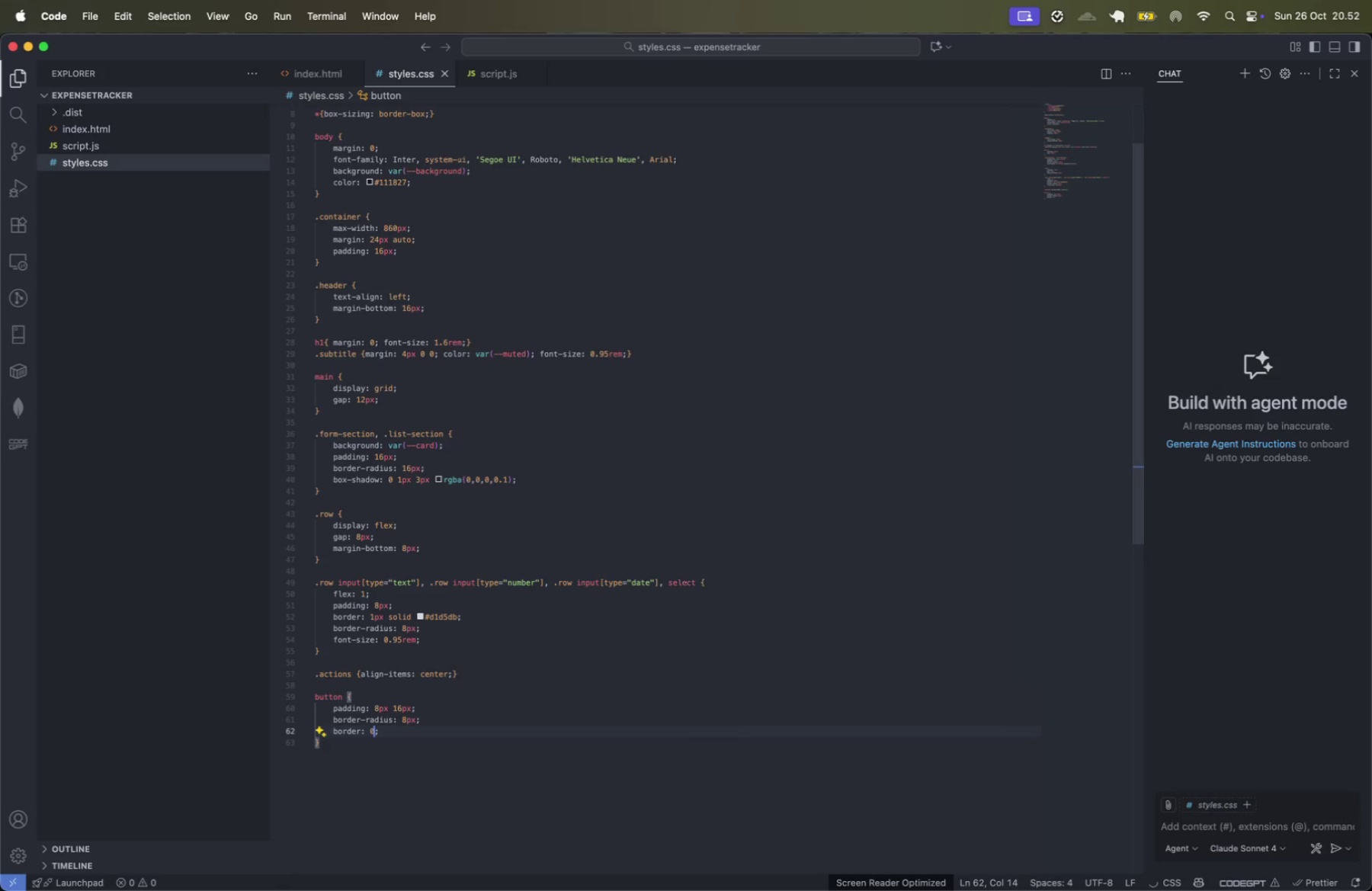 
key(ArrowRight)
 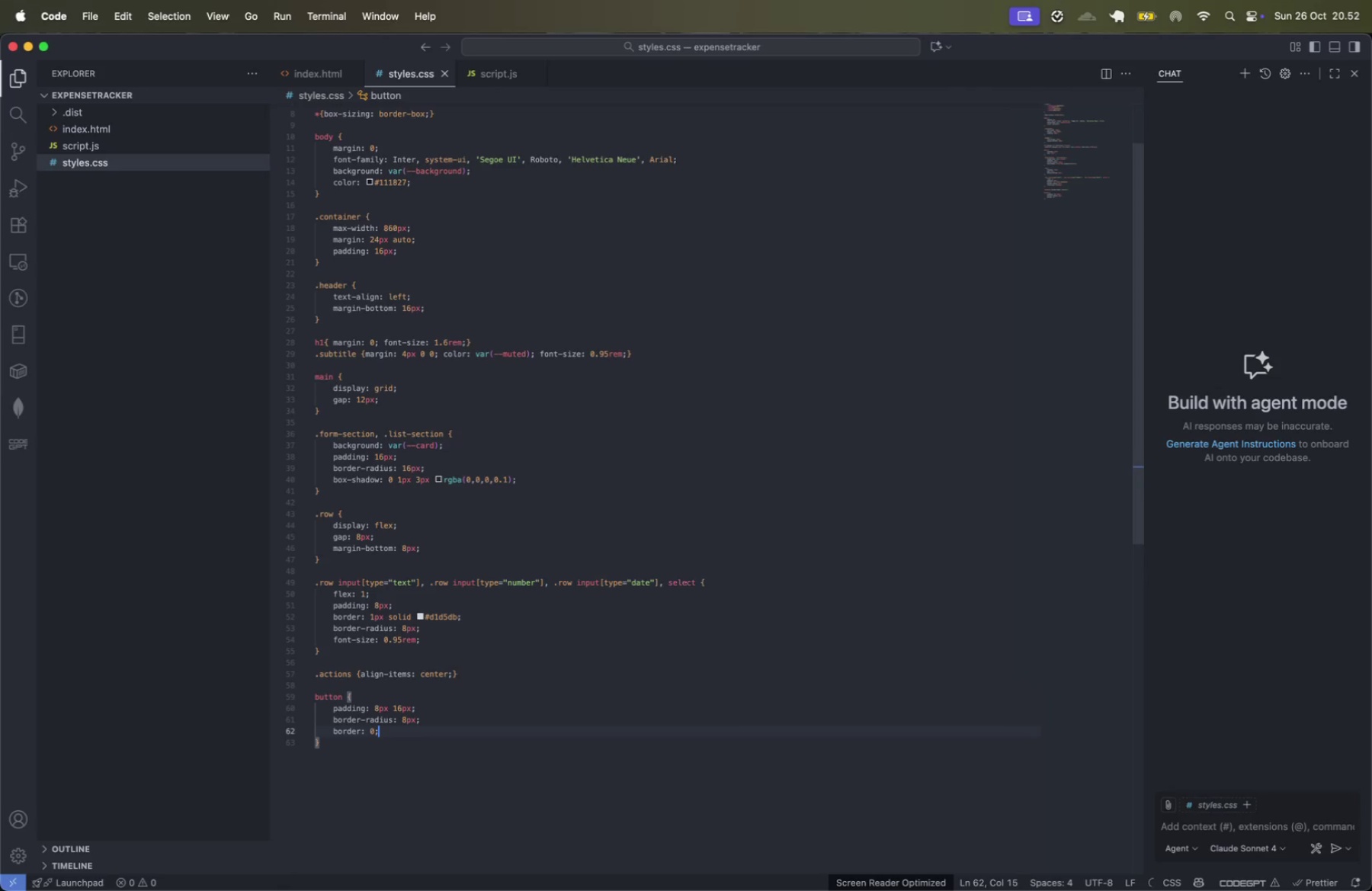 
key(Enter)
 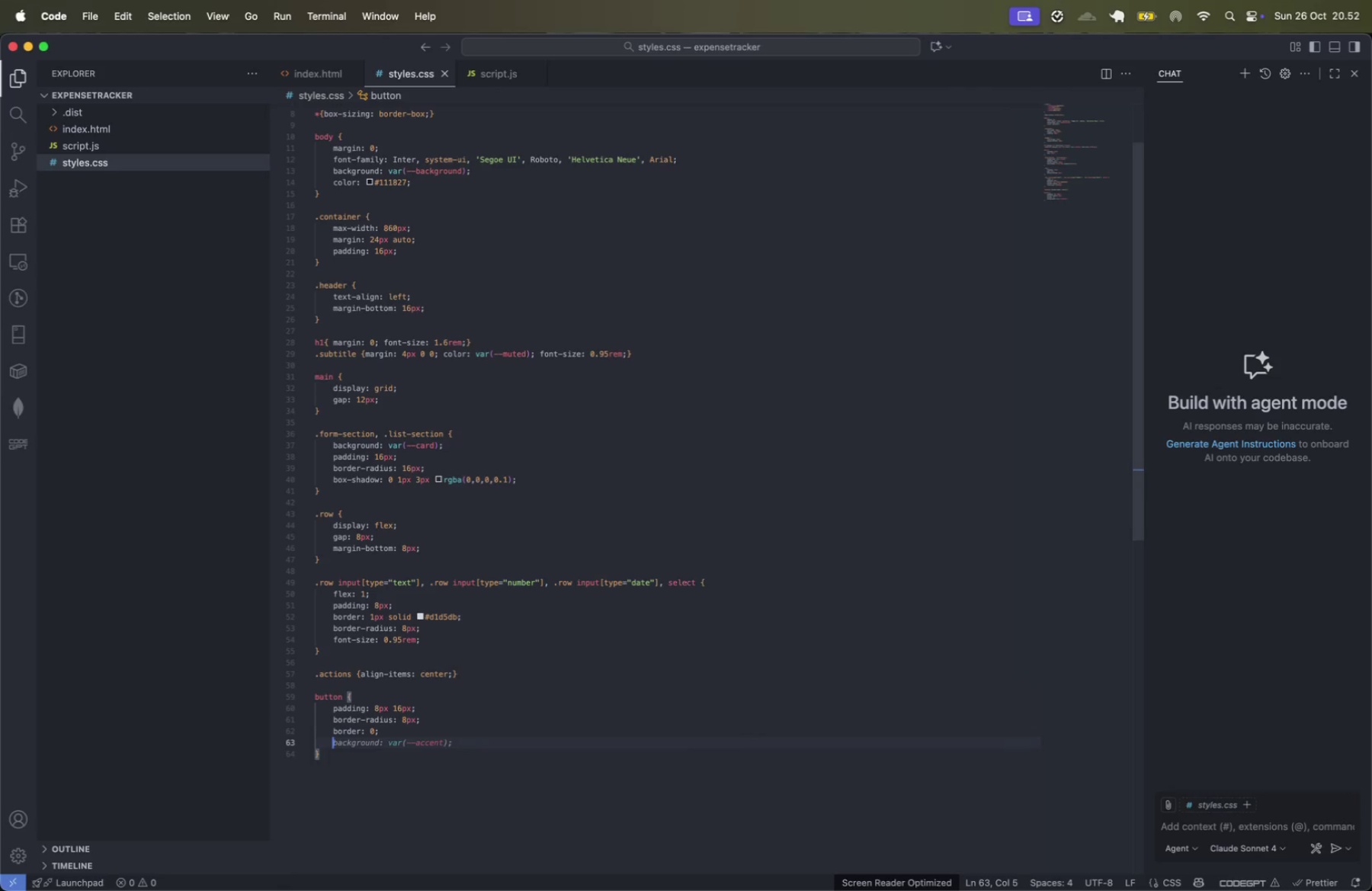 
type(curso)
 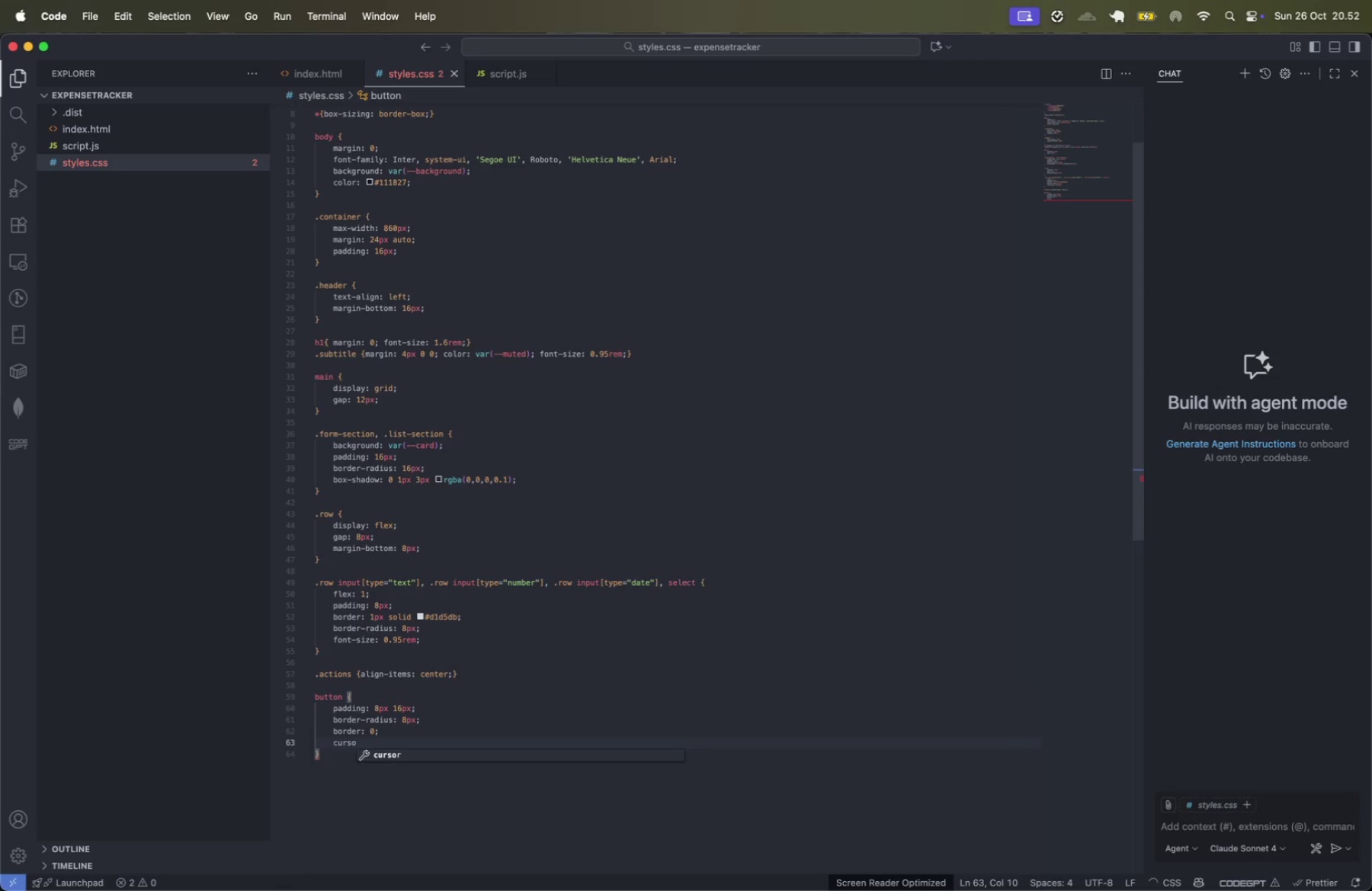 
key(Enter)
 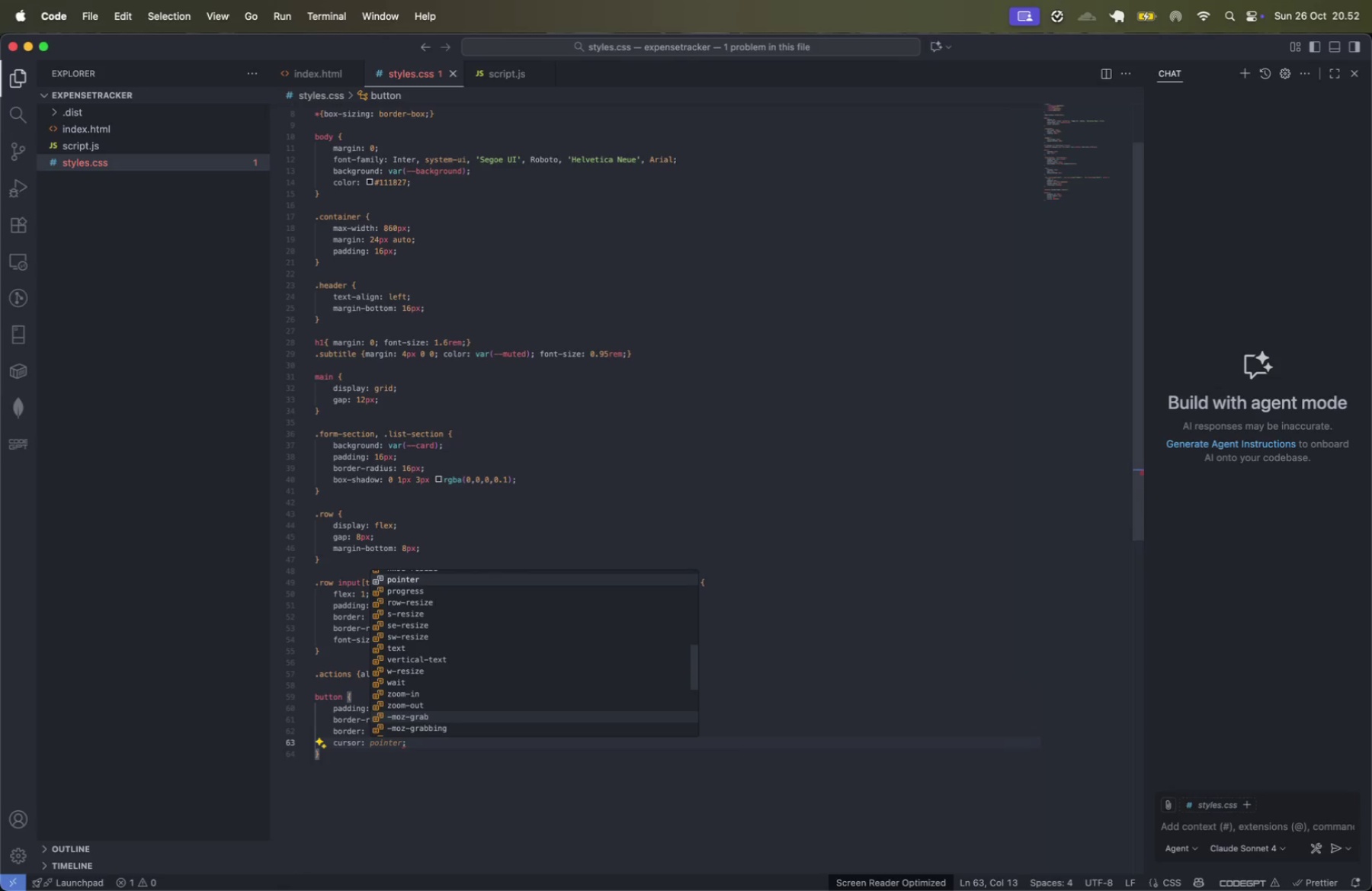 
key(Tab)
 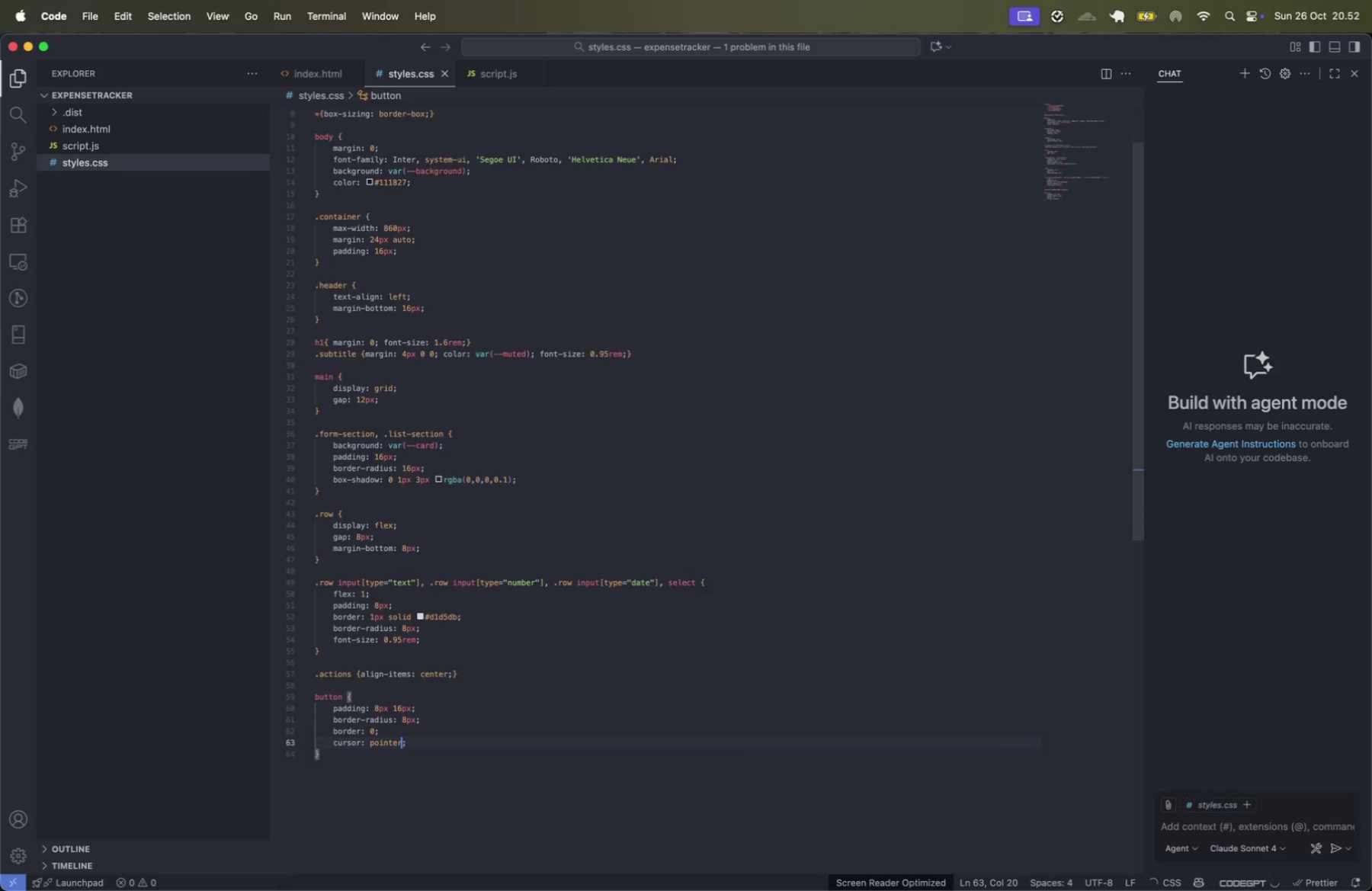 
key(ArrowRight)
 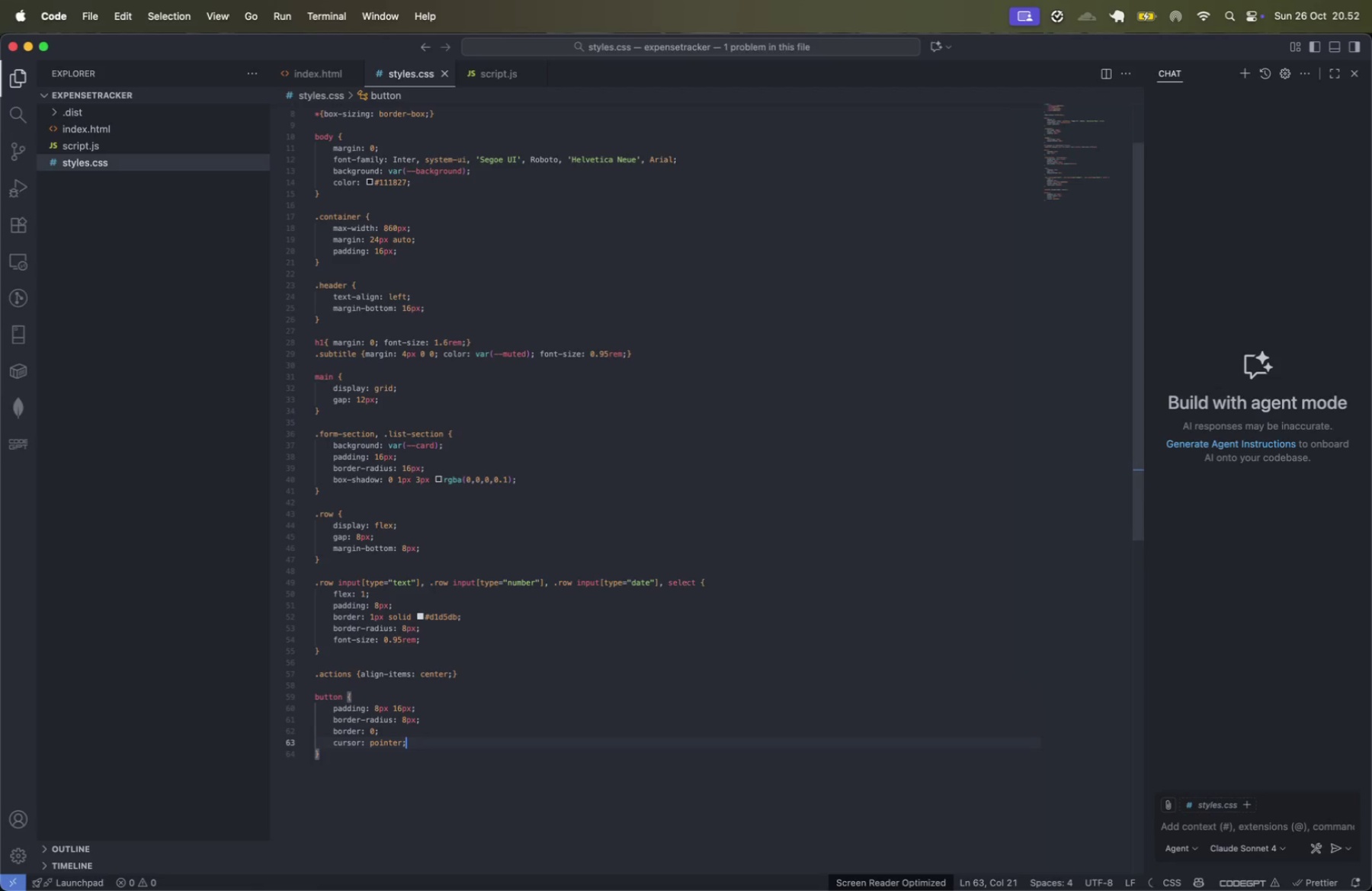 
key(Enter)
 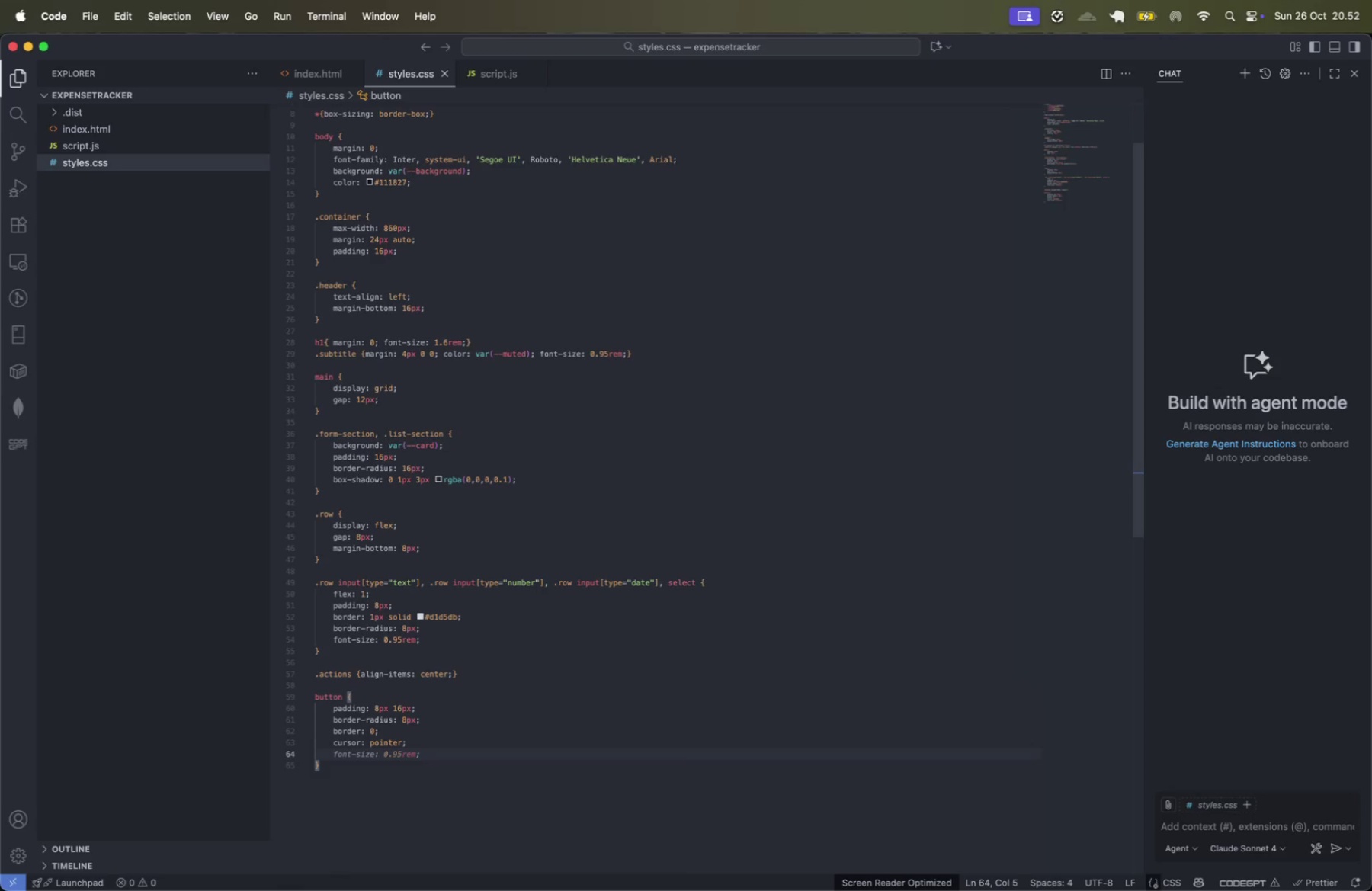 
type(fontw)
 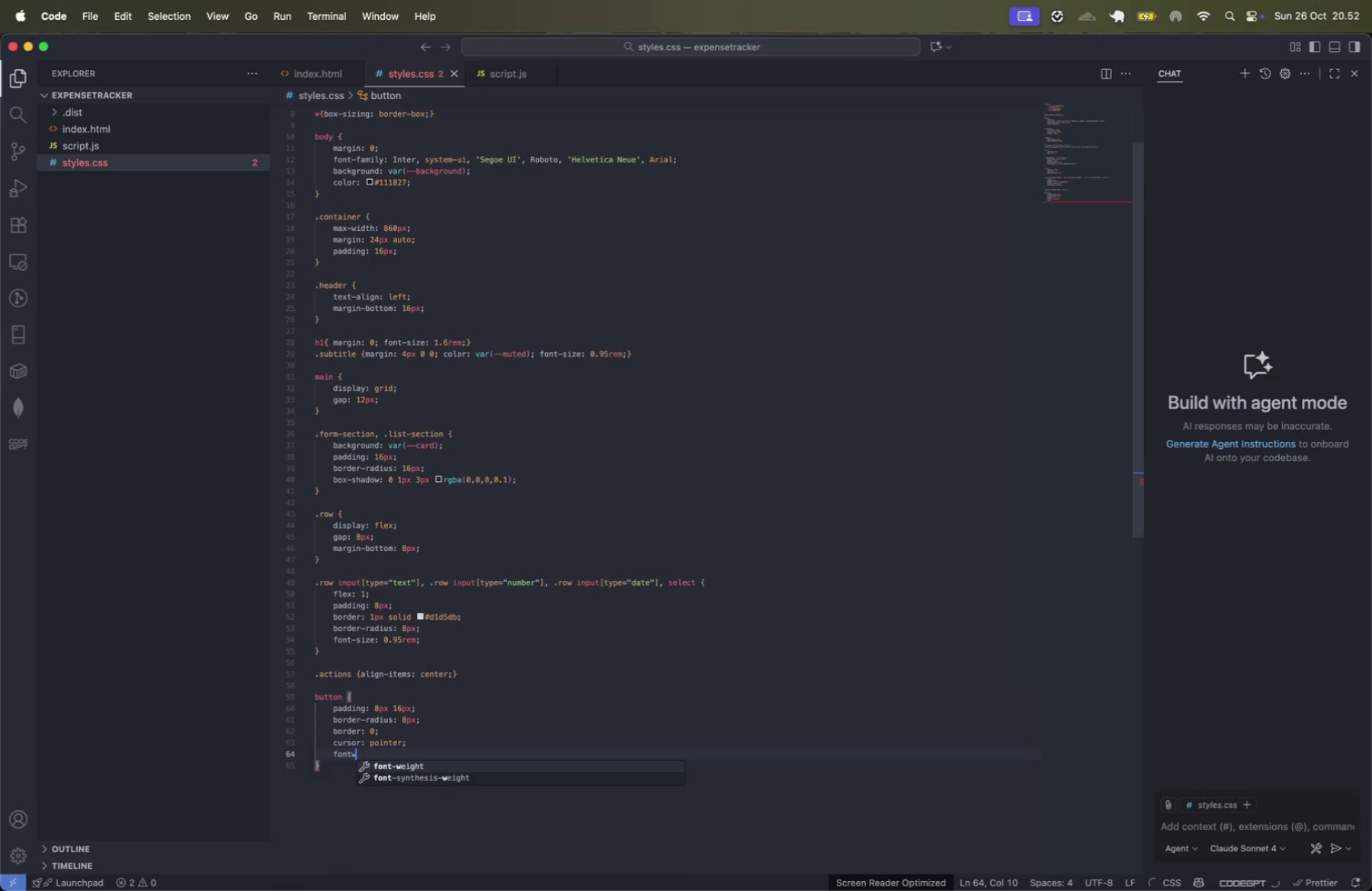 
key(Enter)
 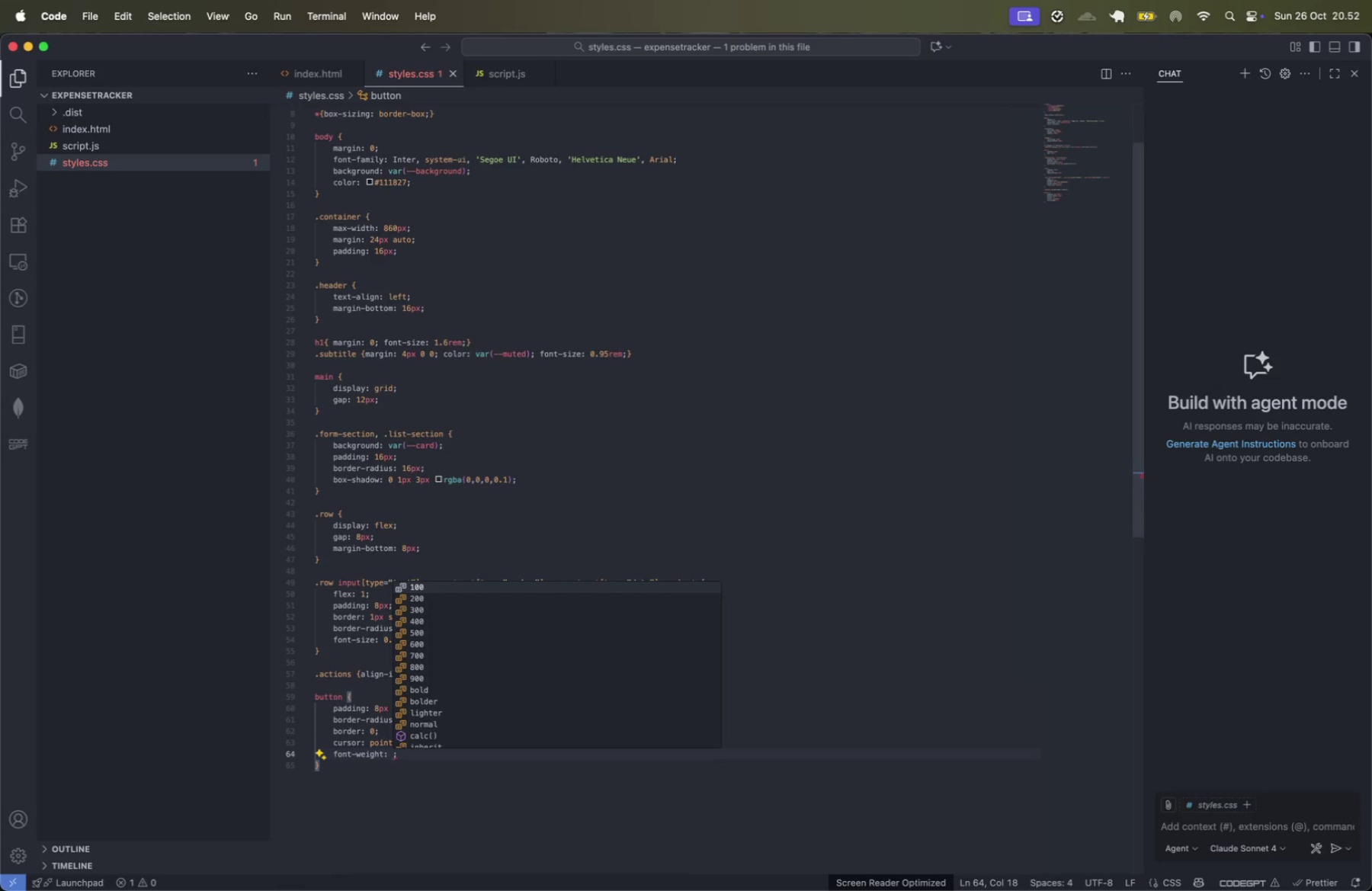 
key(ArrowDown)
 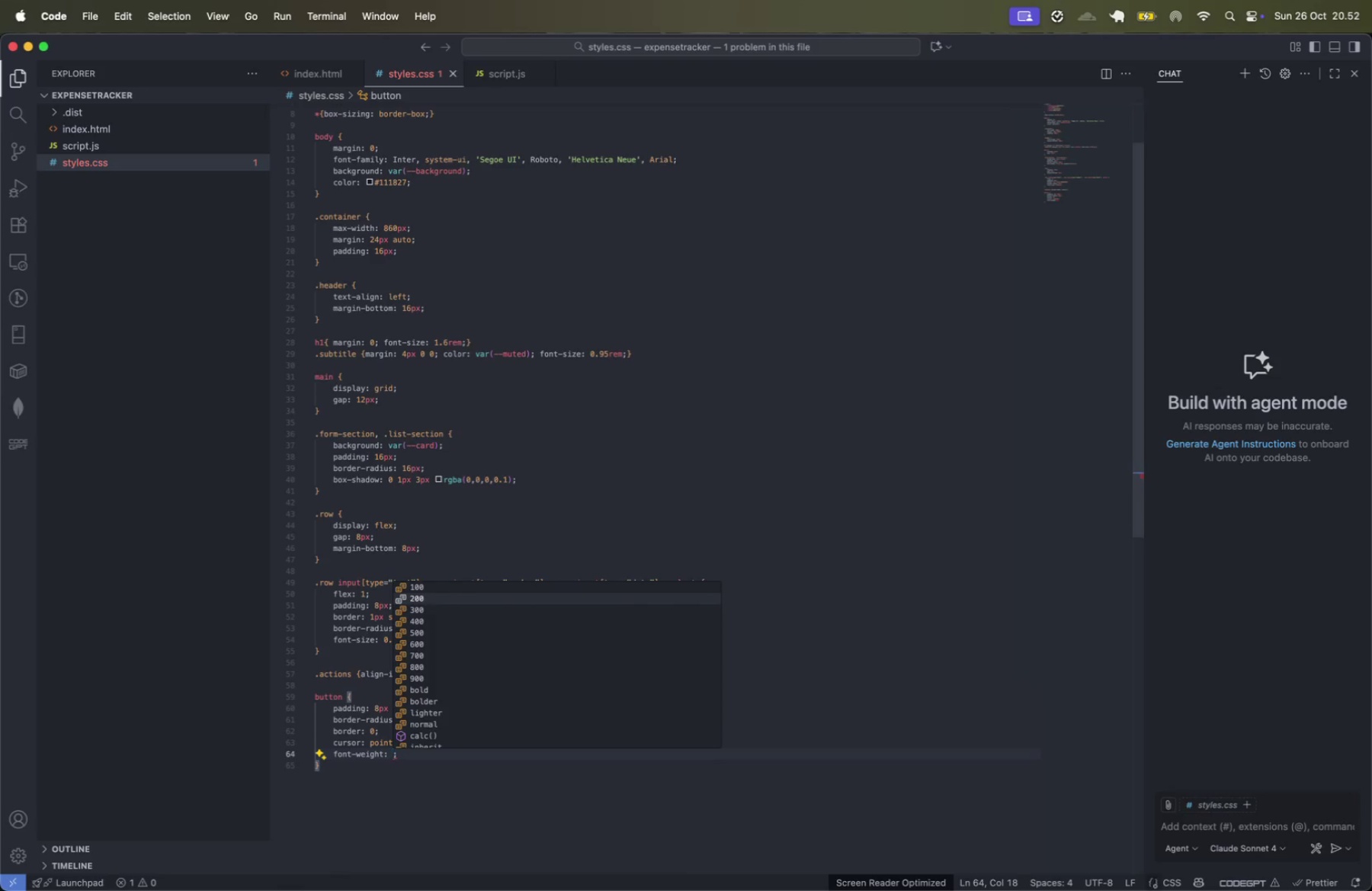 
key(ArrowDown)
 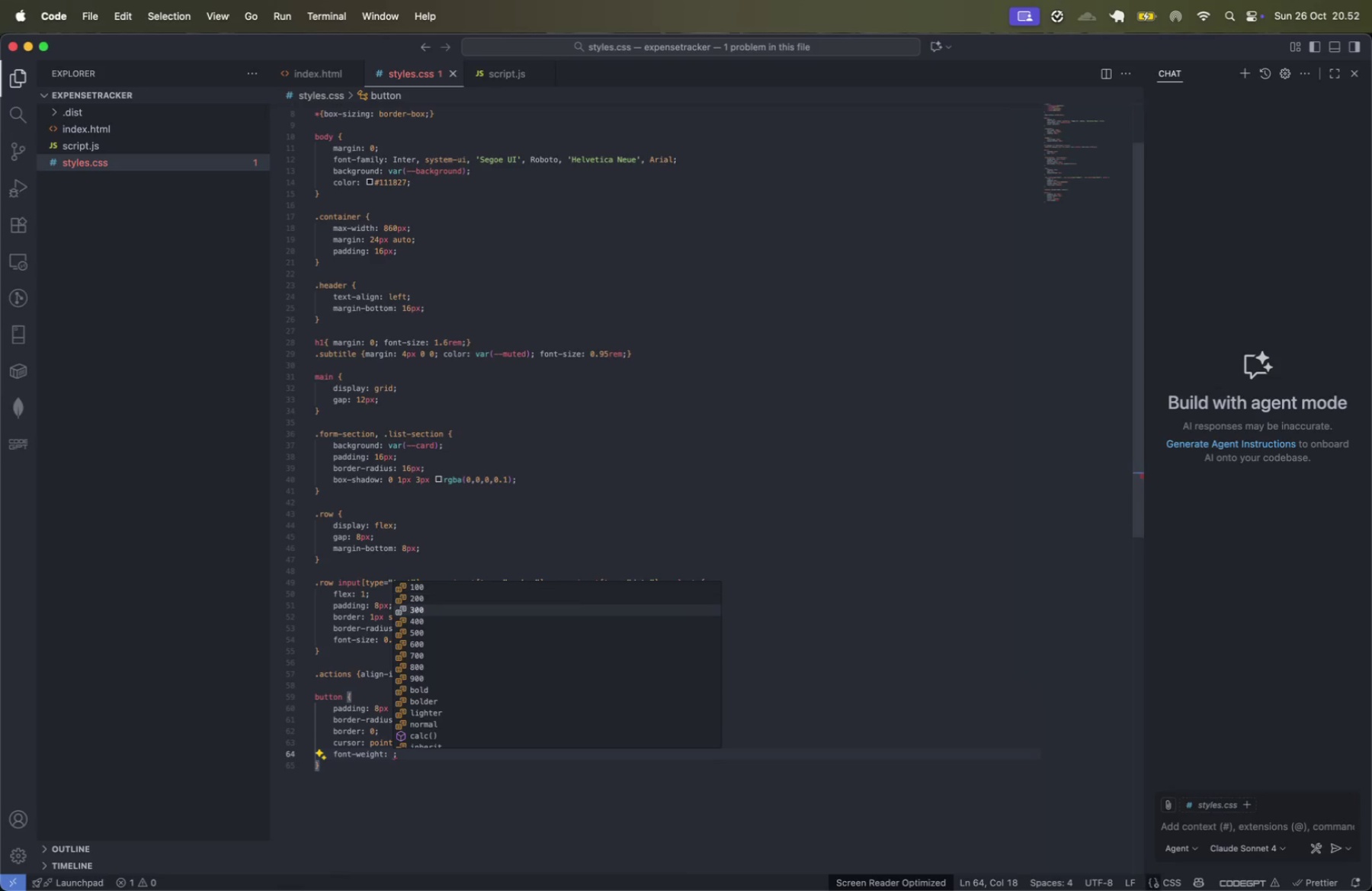 
key(ArrowDown)
 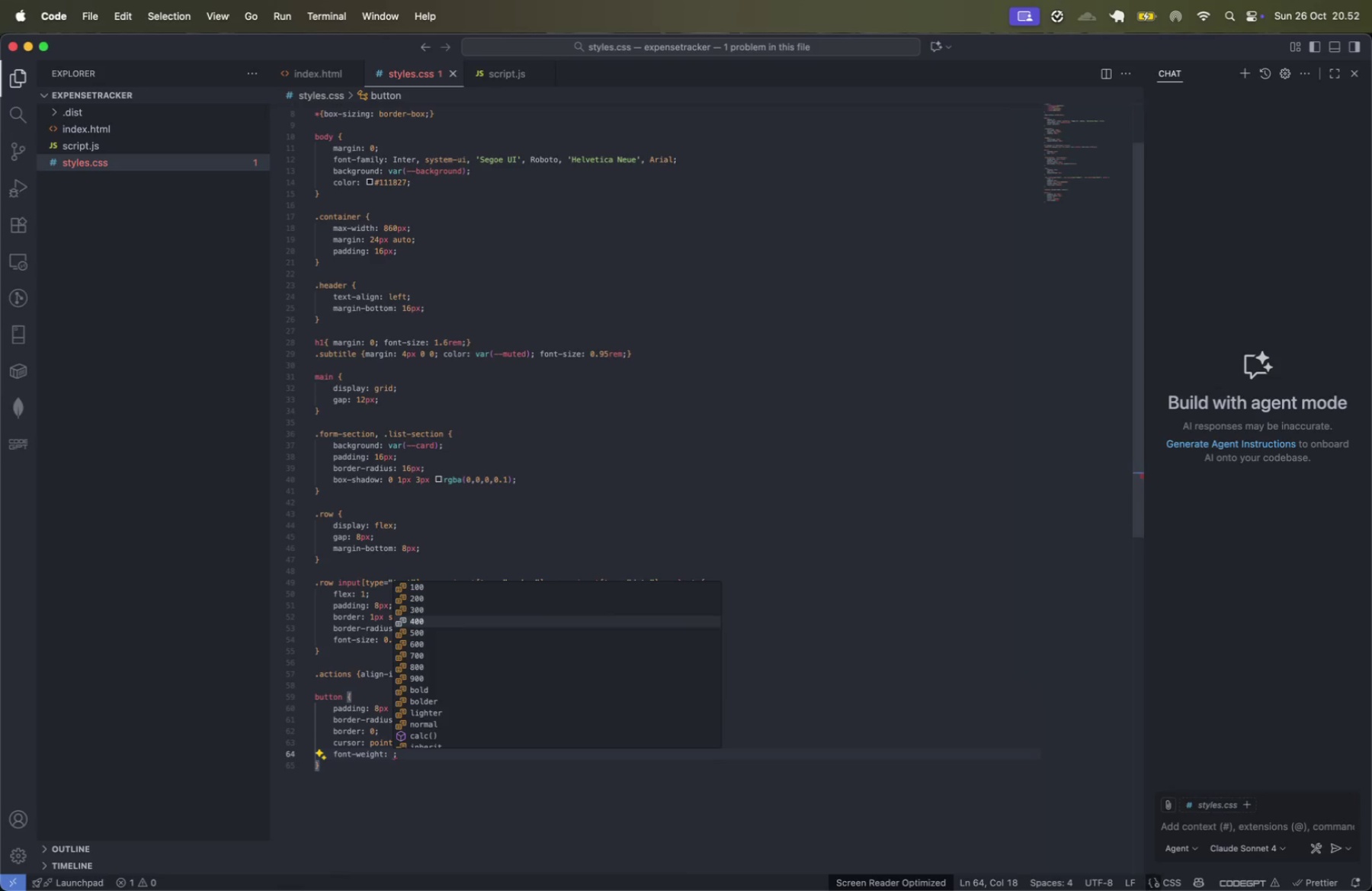 
key(ArrowDown)
 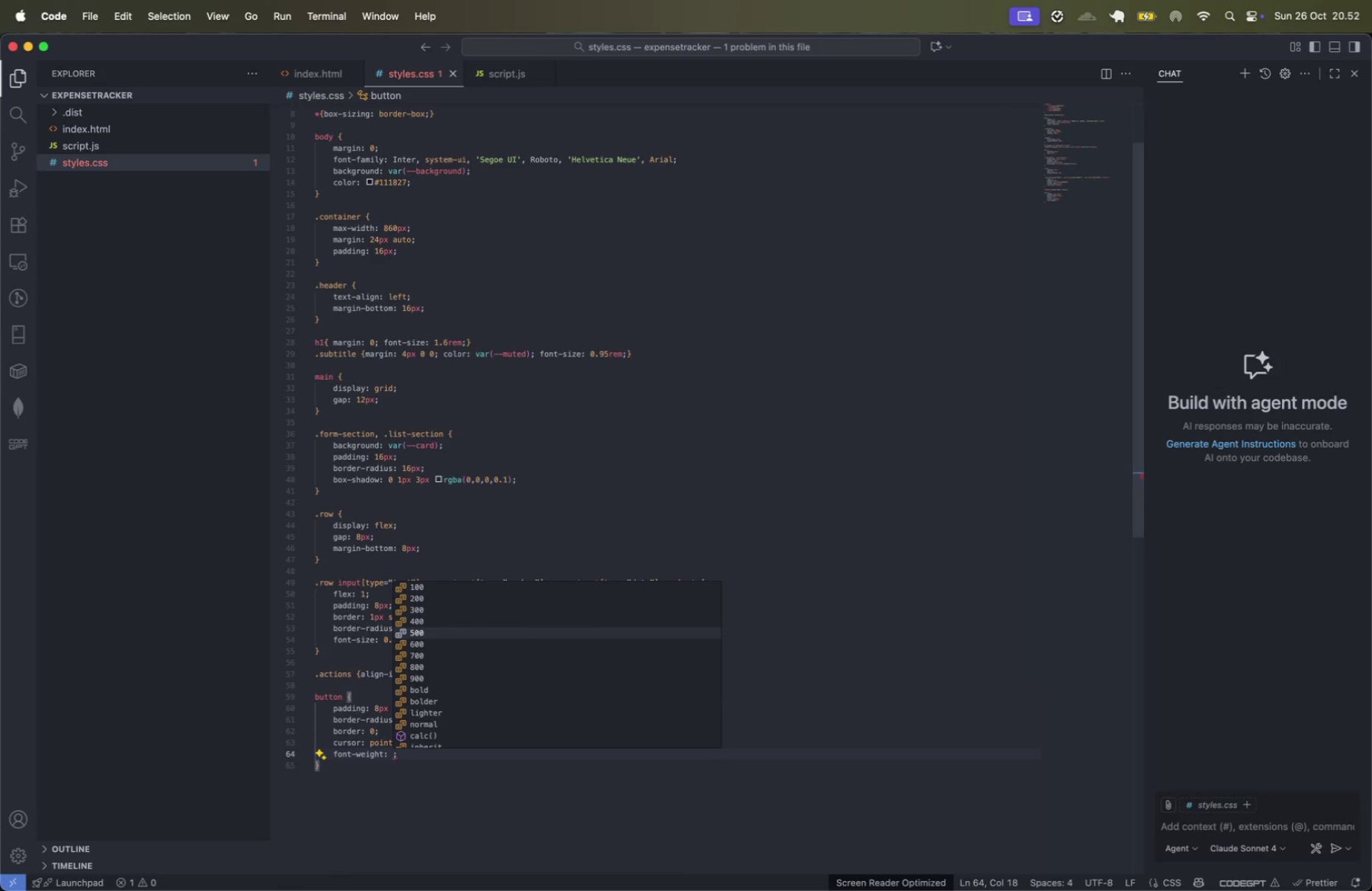 
key(Enter)
 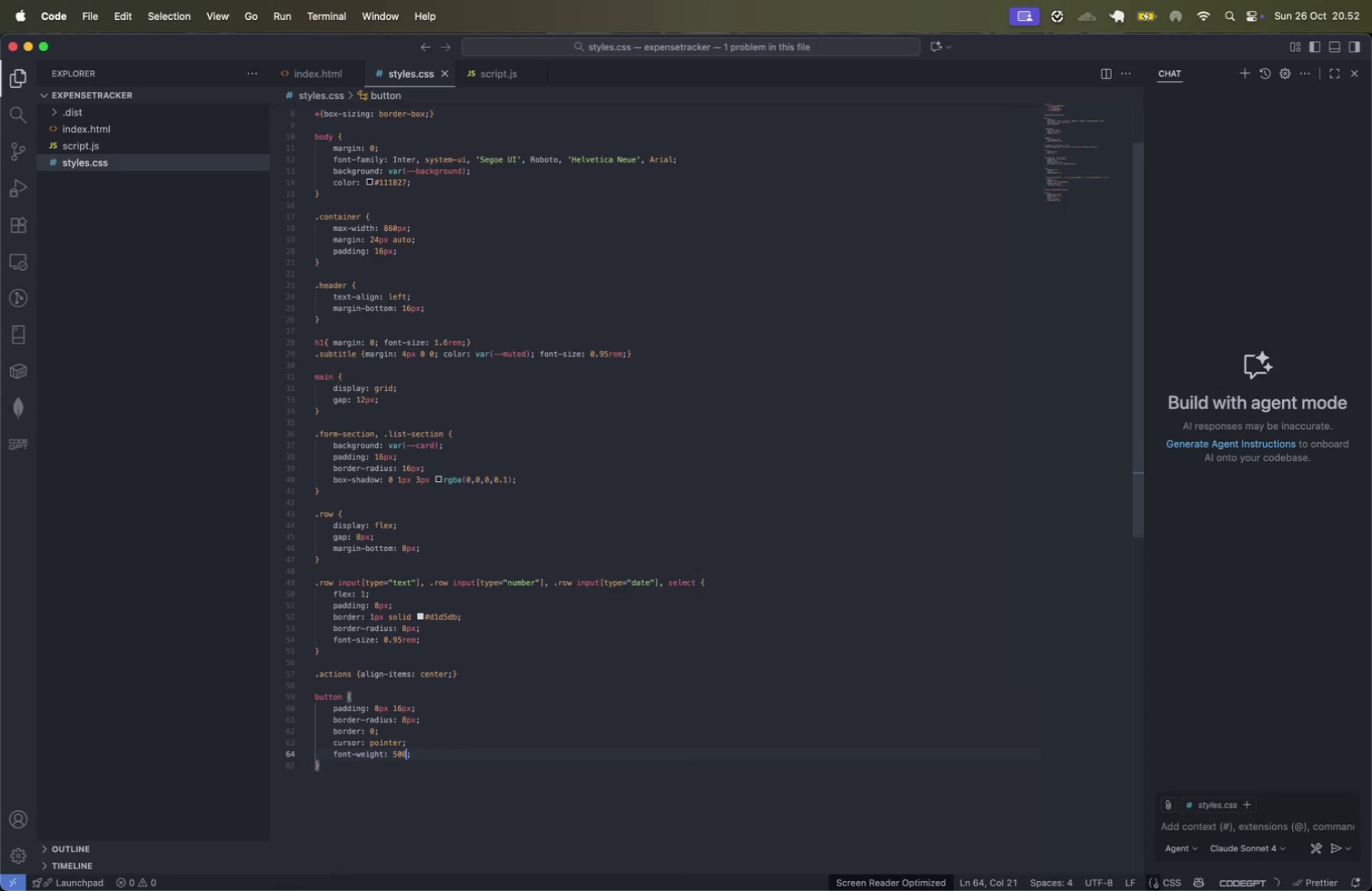 
key(Meta+CommandLeft)
 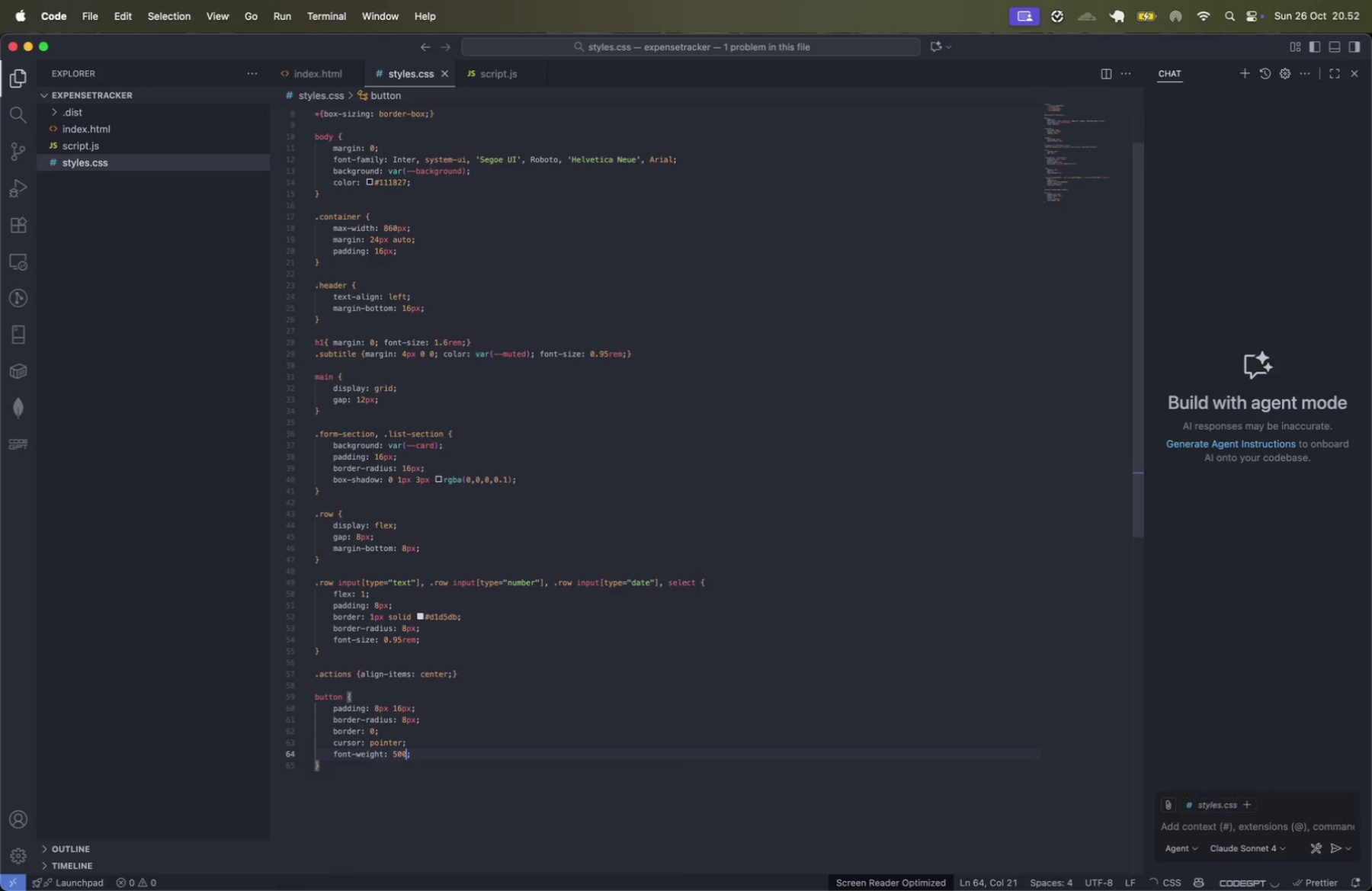 
key(Meta+ArrowRight)
 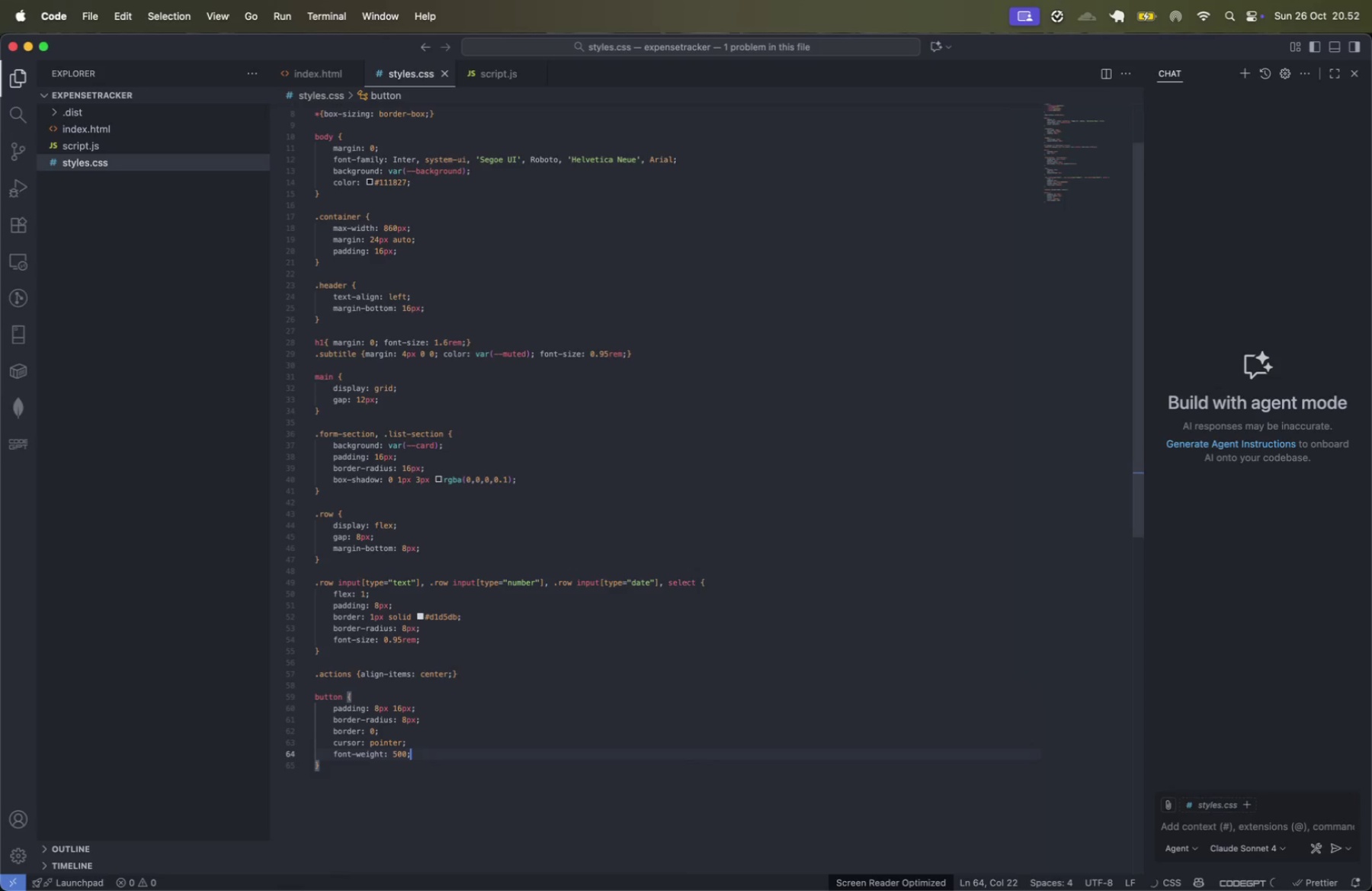 
key(ArrowDown)
 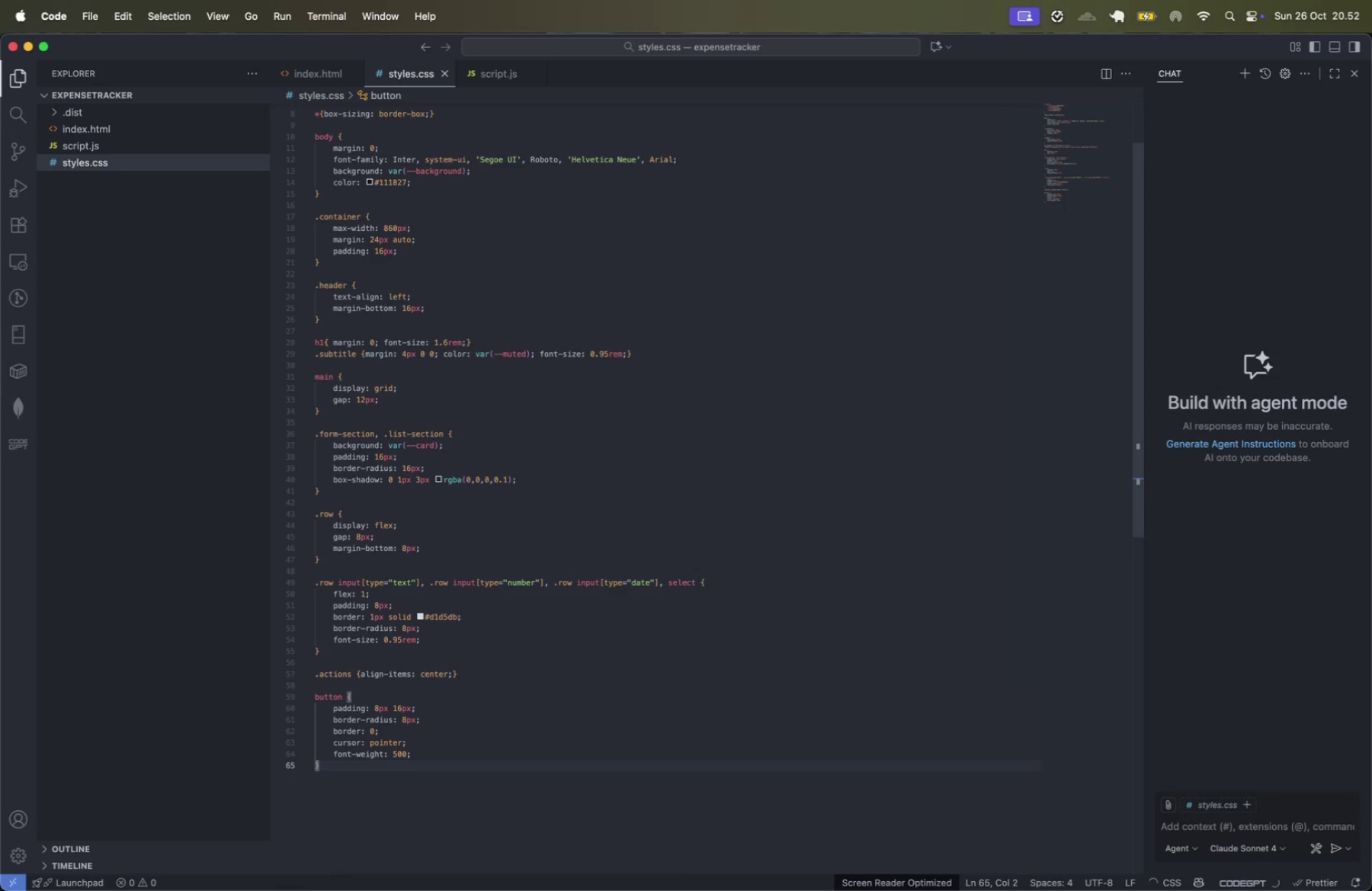 
key(Enter)
 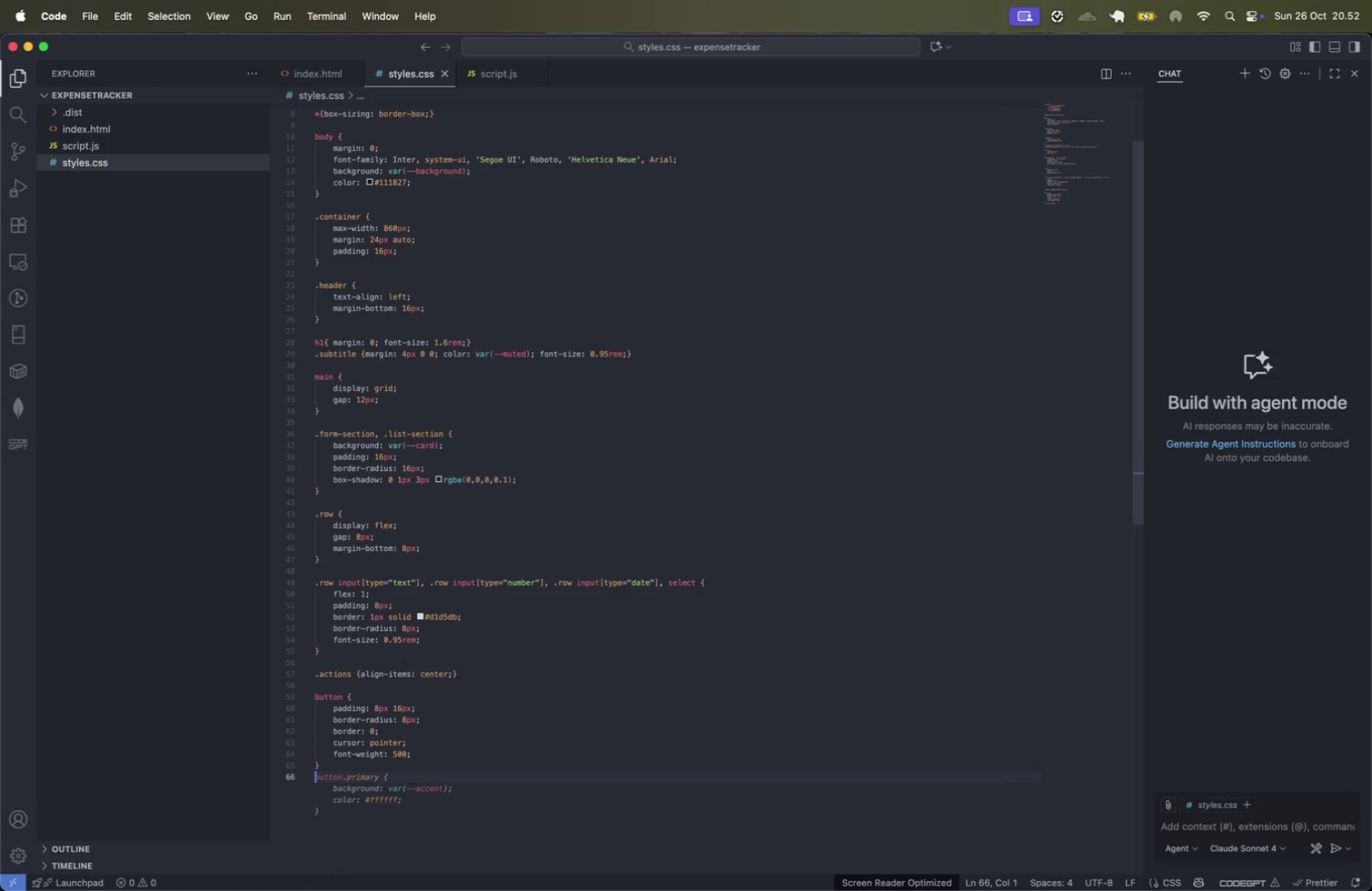 
key(Shift+3)
 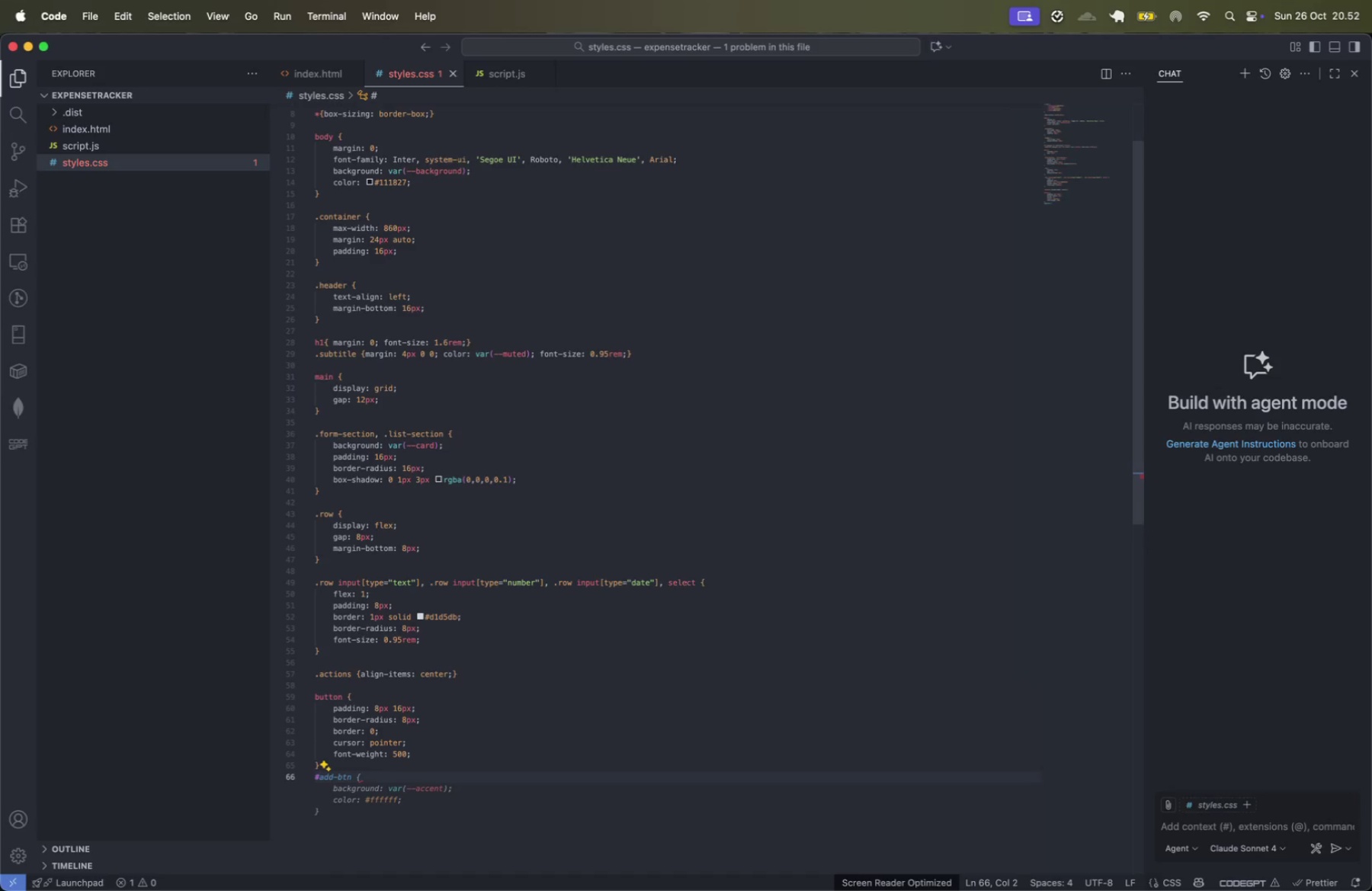 
key(Tab)
 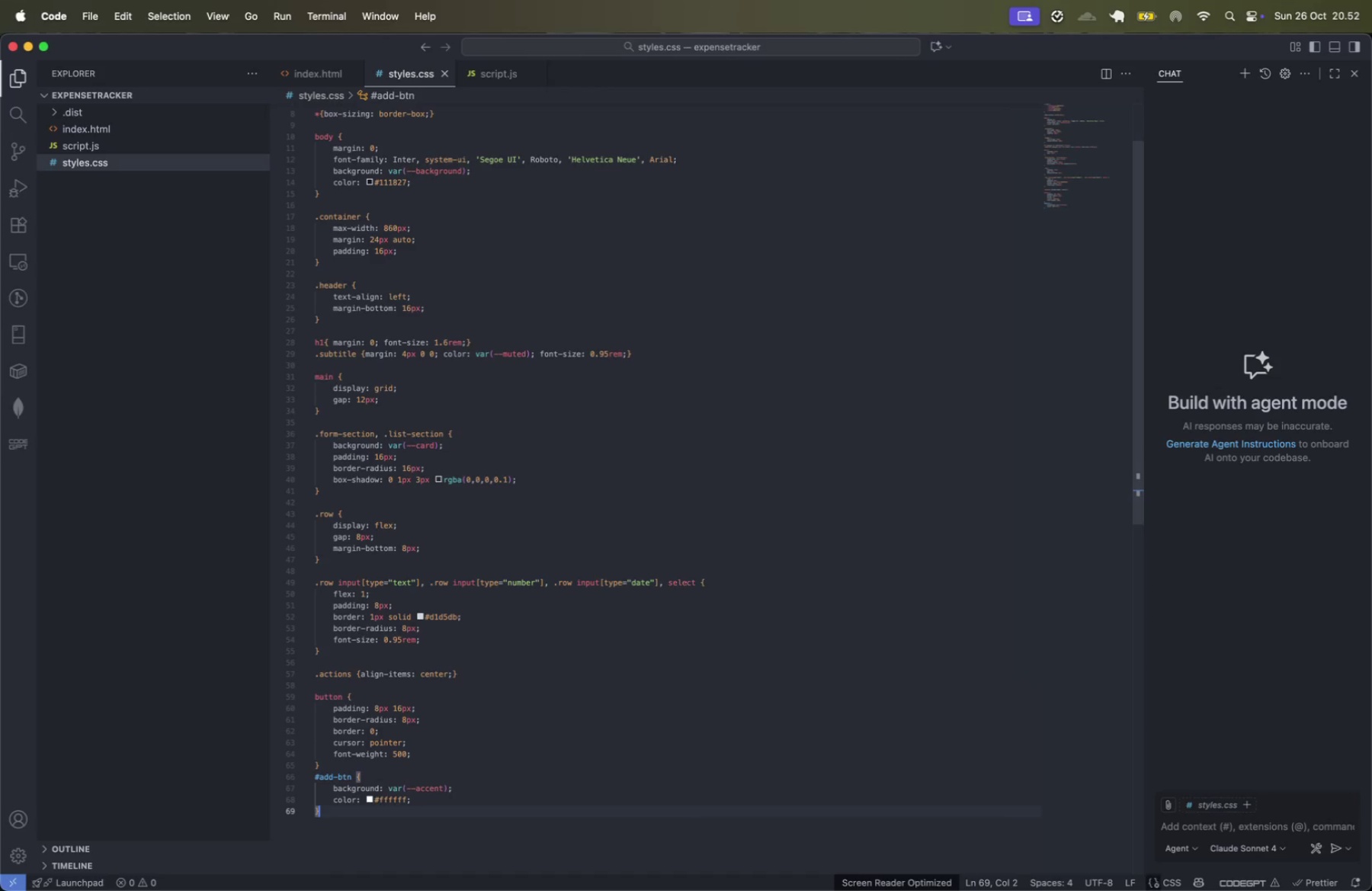 
key(Enter)
 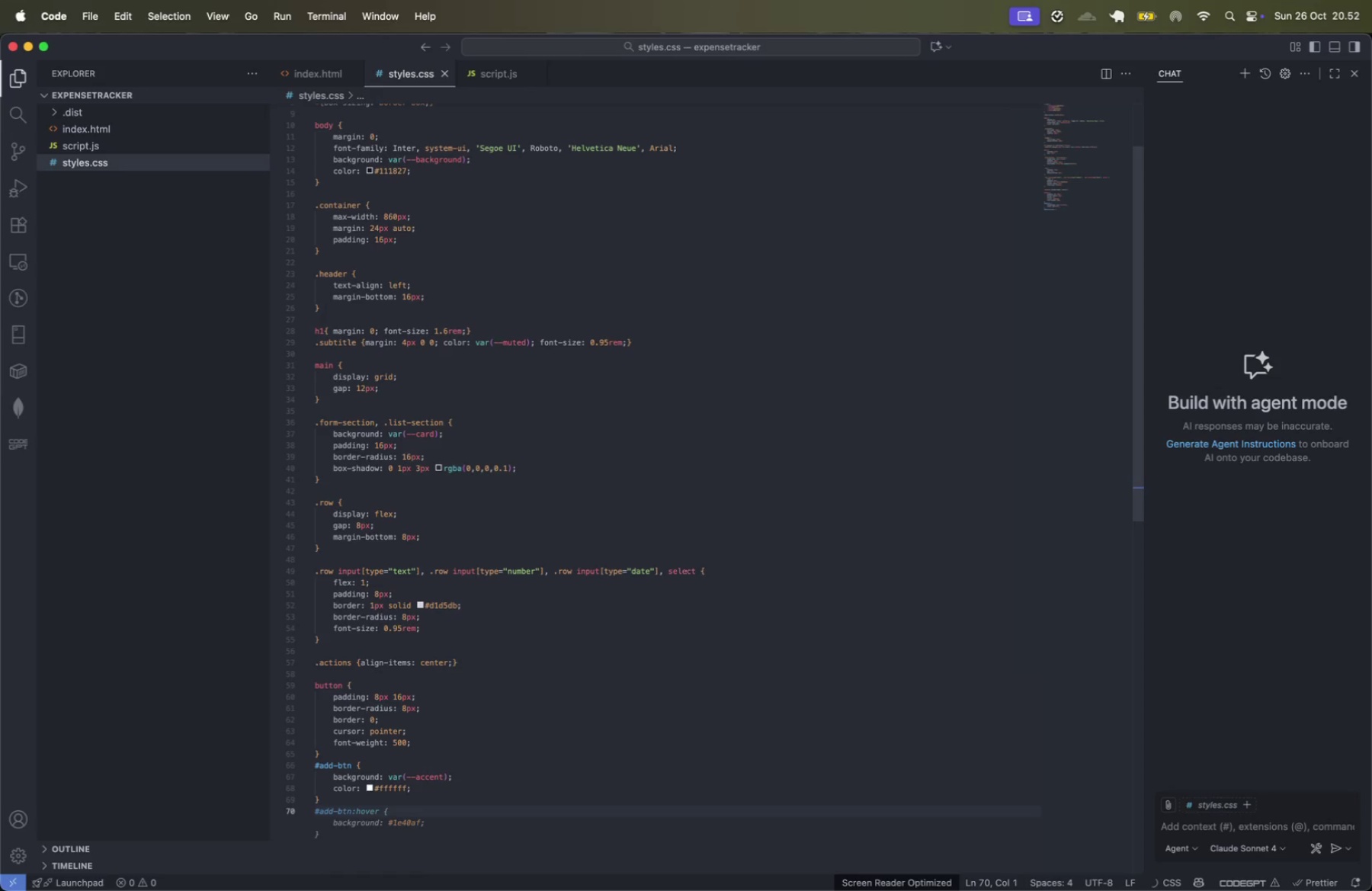 
type(#clear )
key(Backspace)
type(-)
key(Tab)
 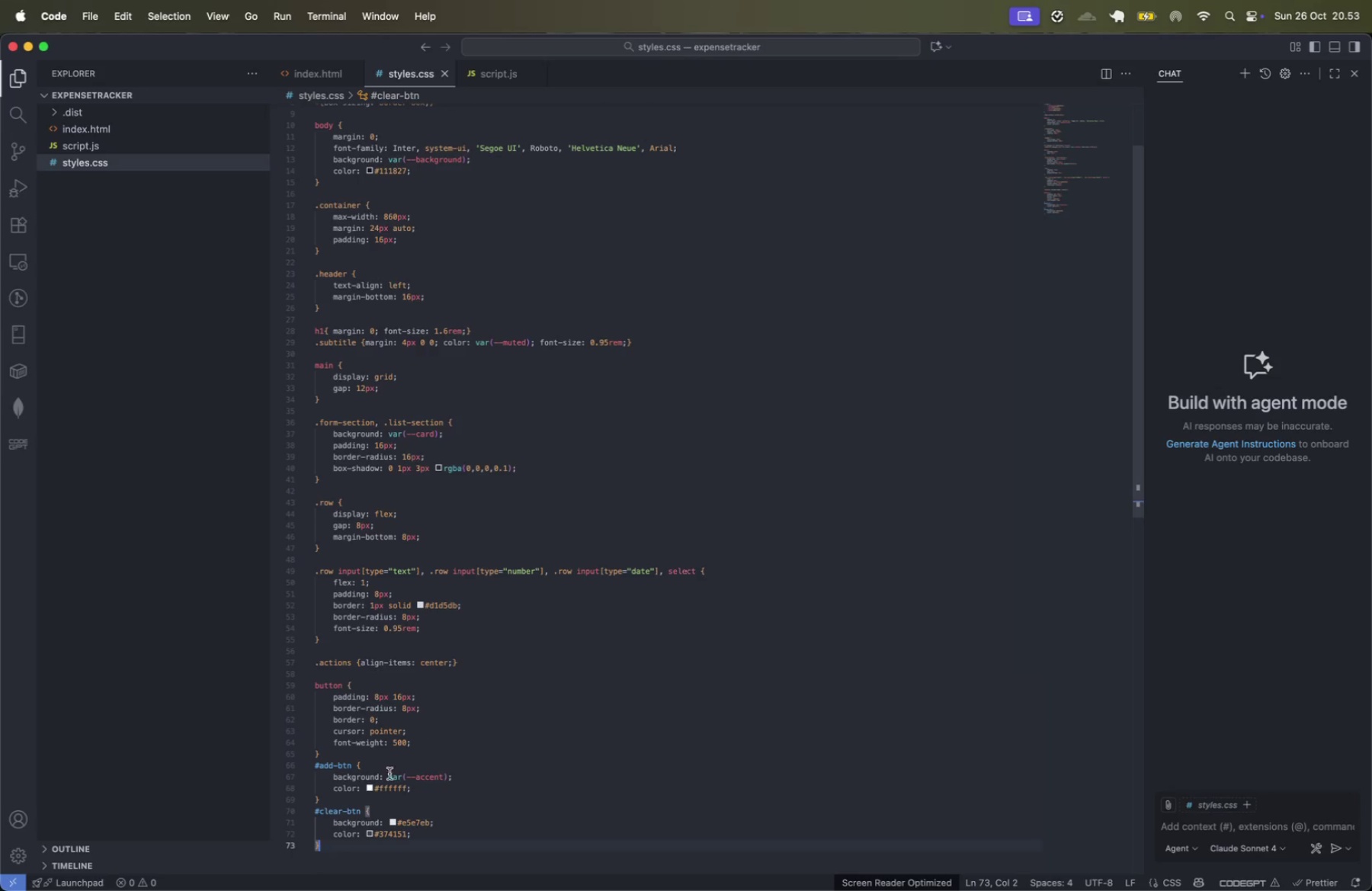 
wait(5.37)
 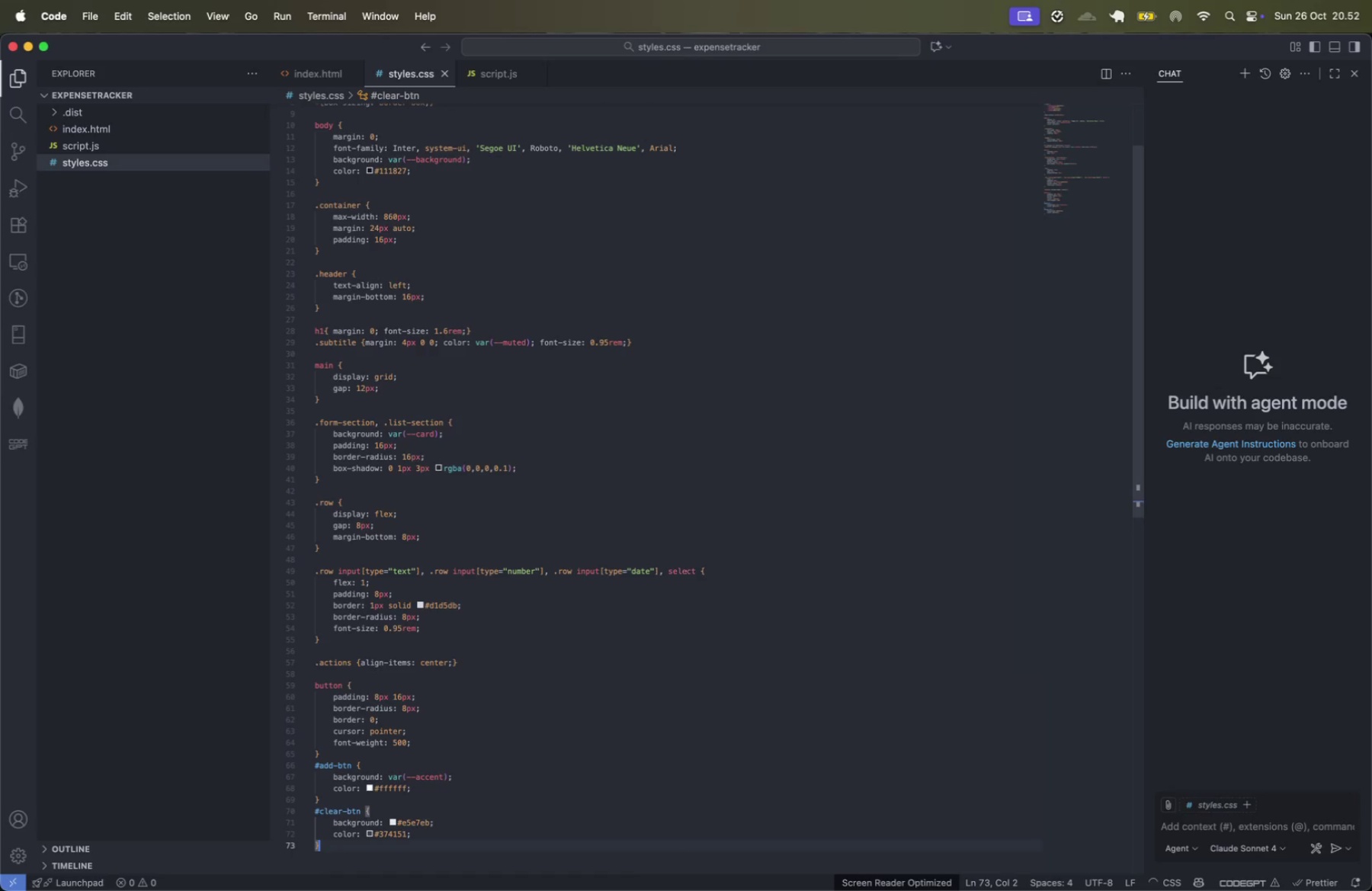 
double_click([390, 836])
 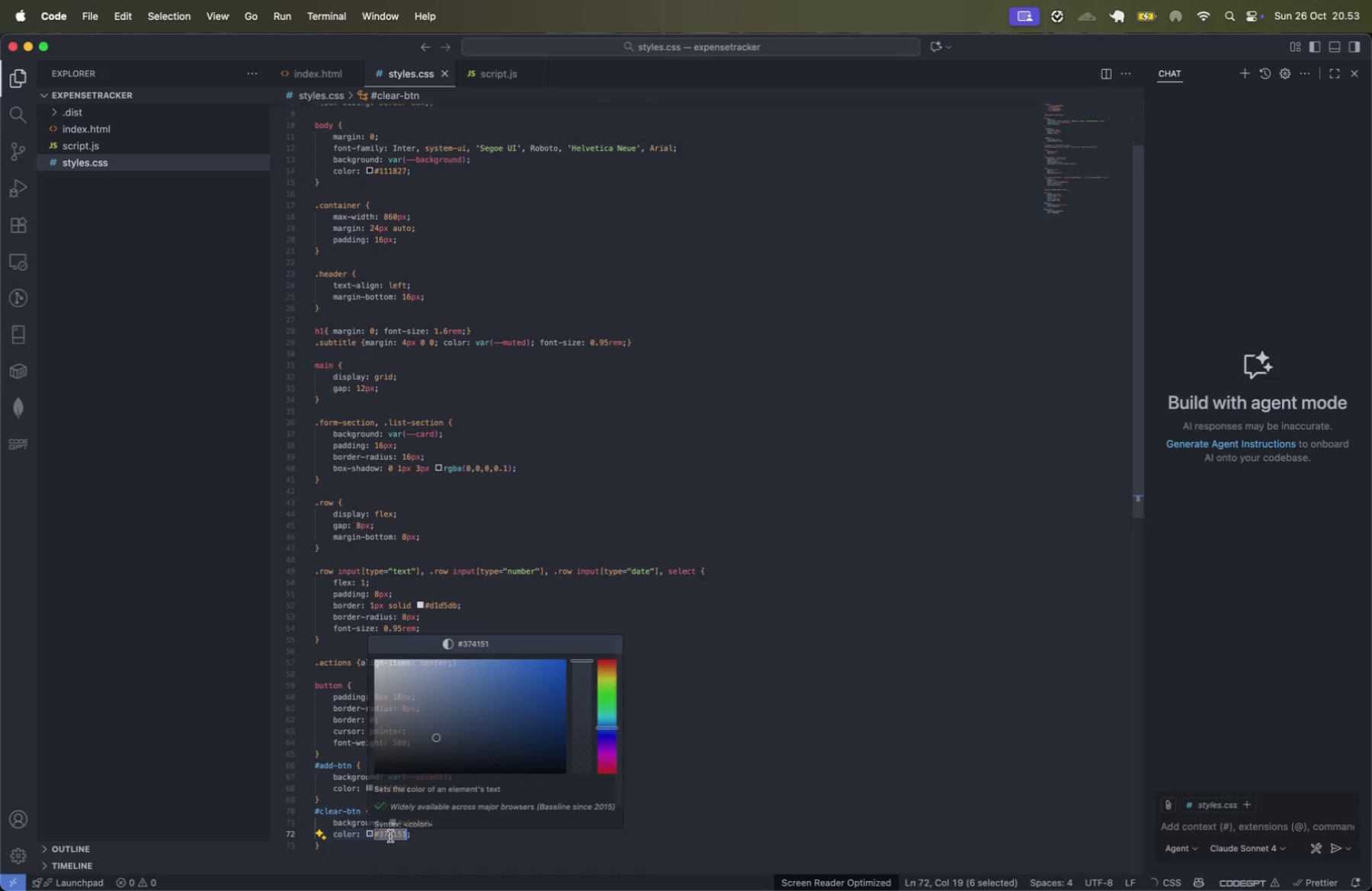 
key(Backspace)
key(Backspace)
type(wh)
 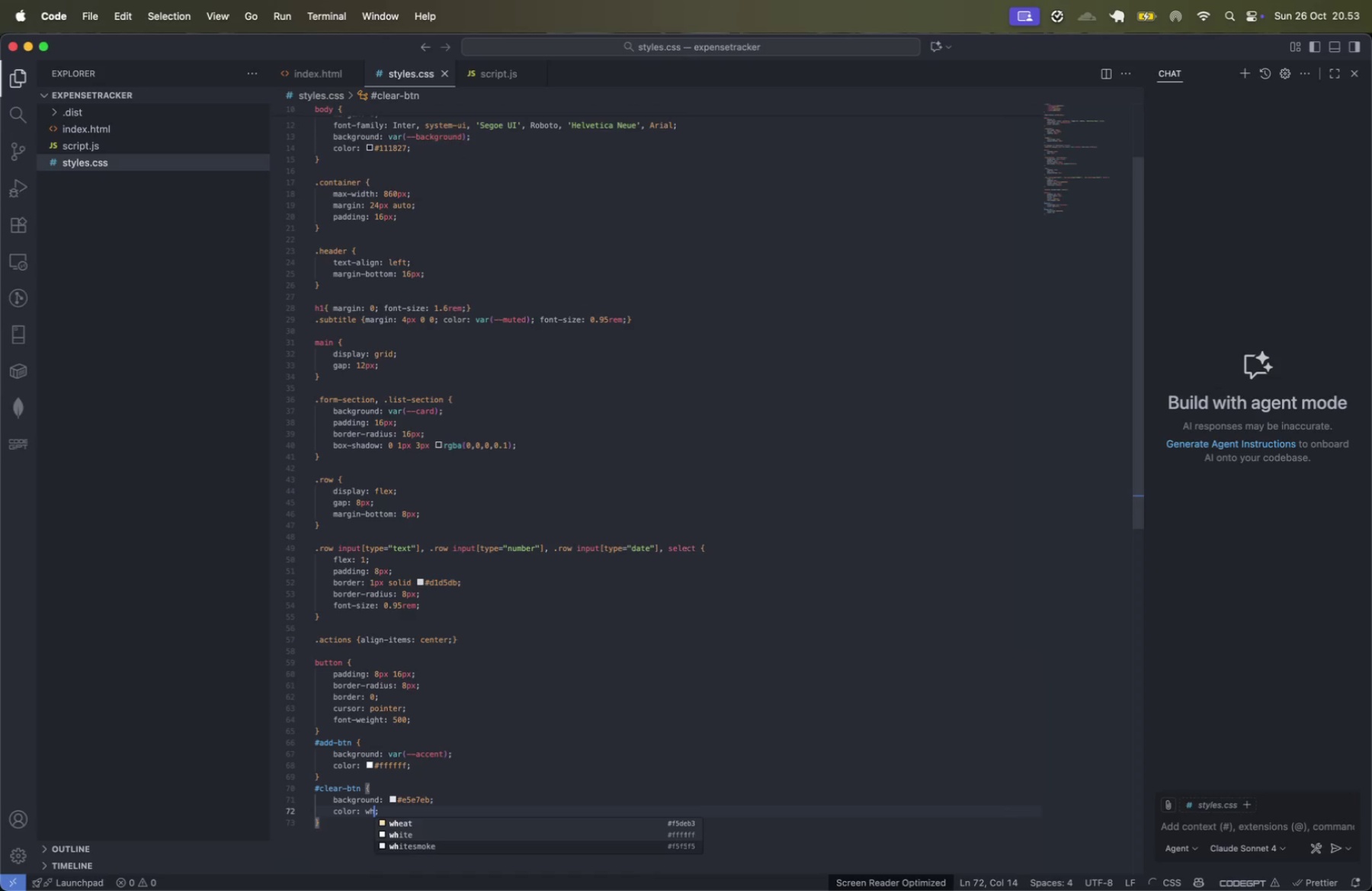 
key(ArrowUp)
 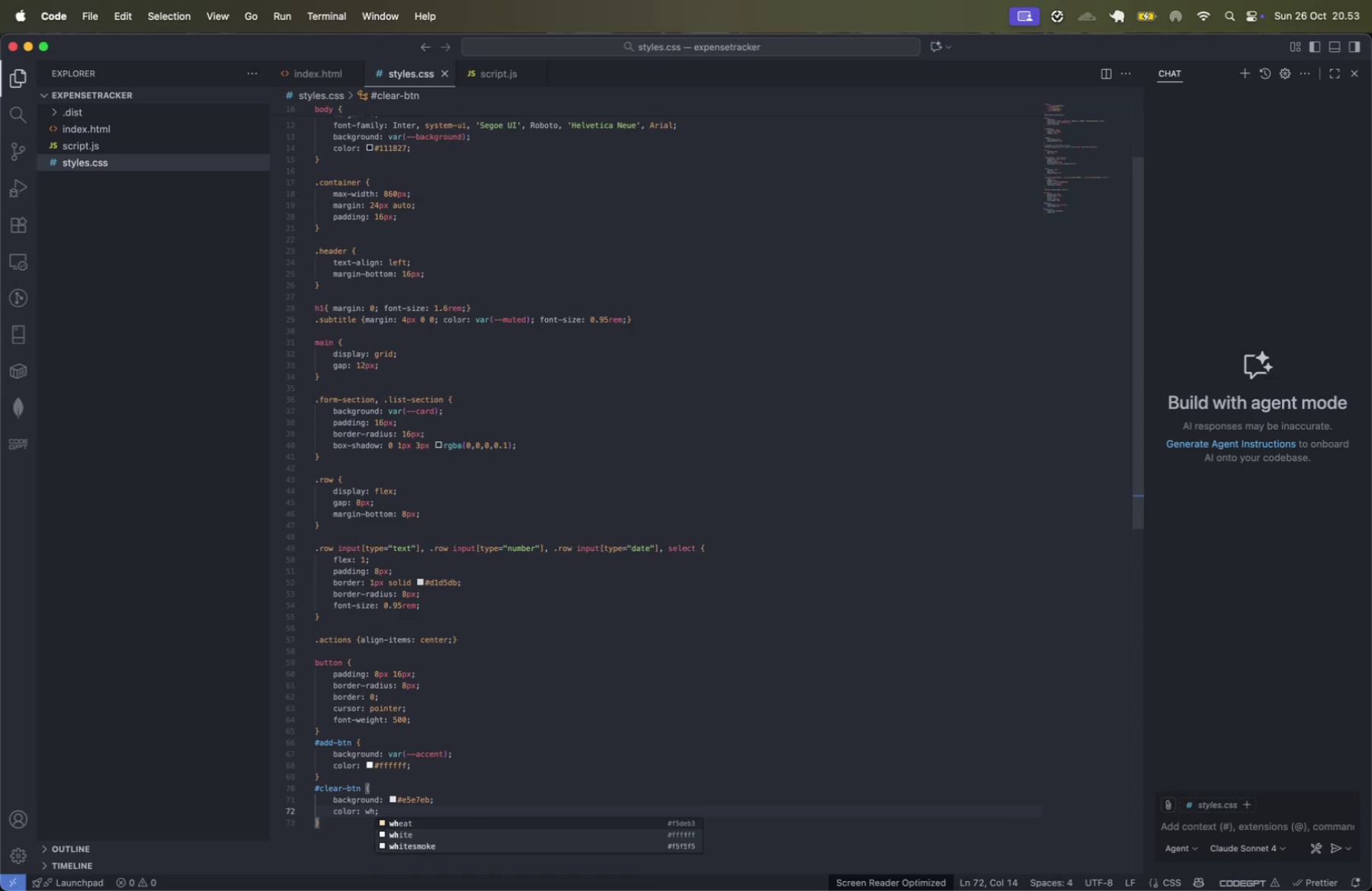 
key(ArrowDown)
 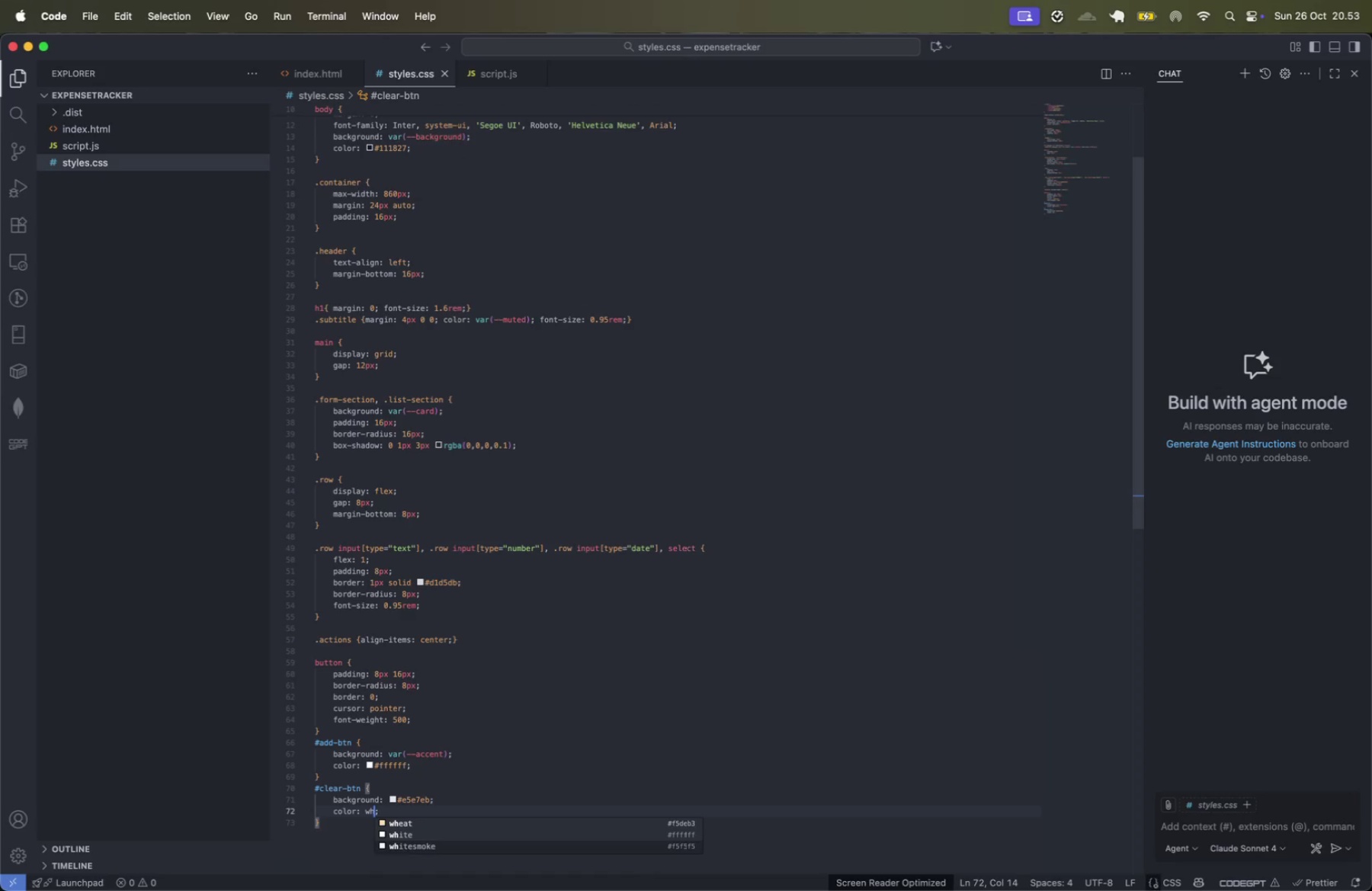 
key(Backspace)
key(Backspace)
key(Backspace)
type(ite)
 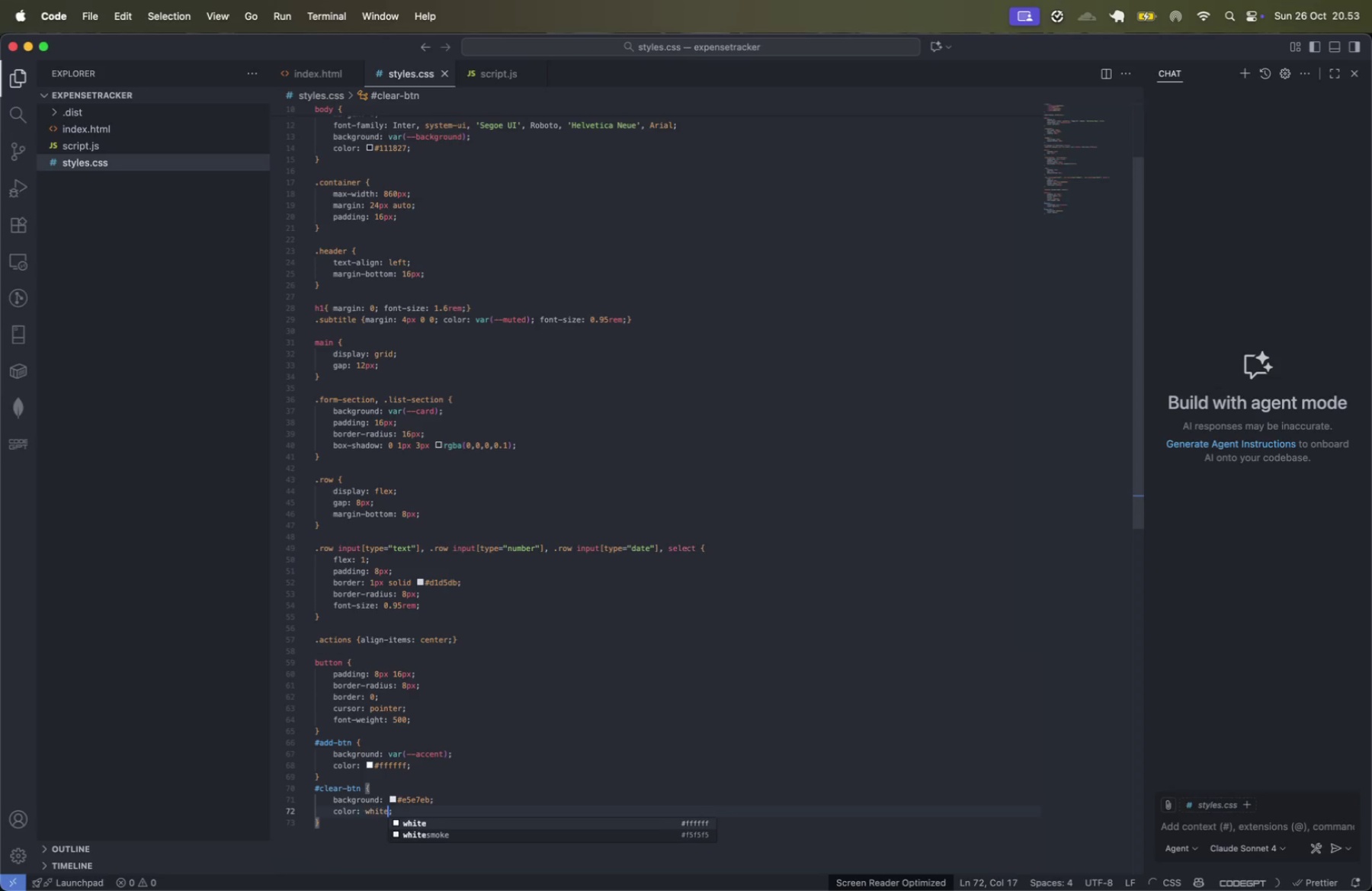 
key(Shift+Enter)
 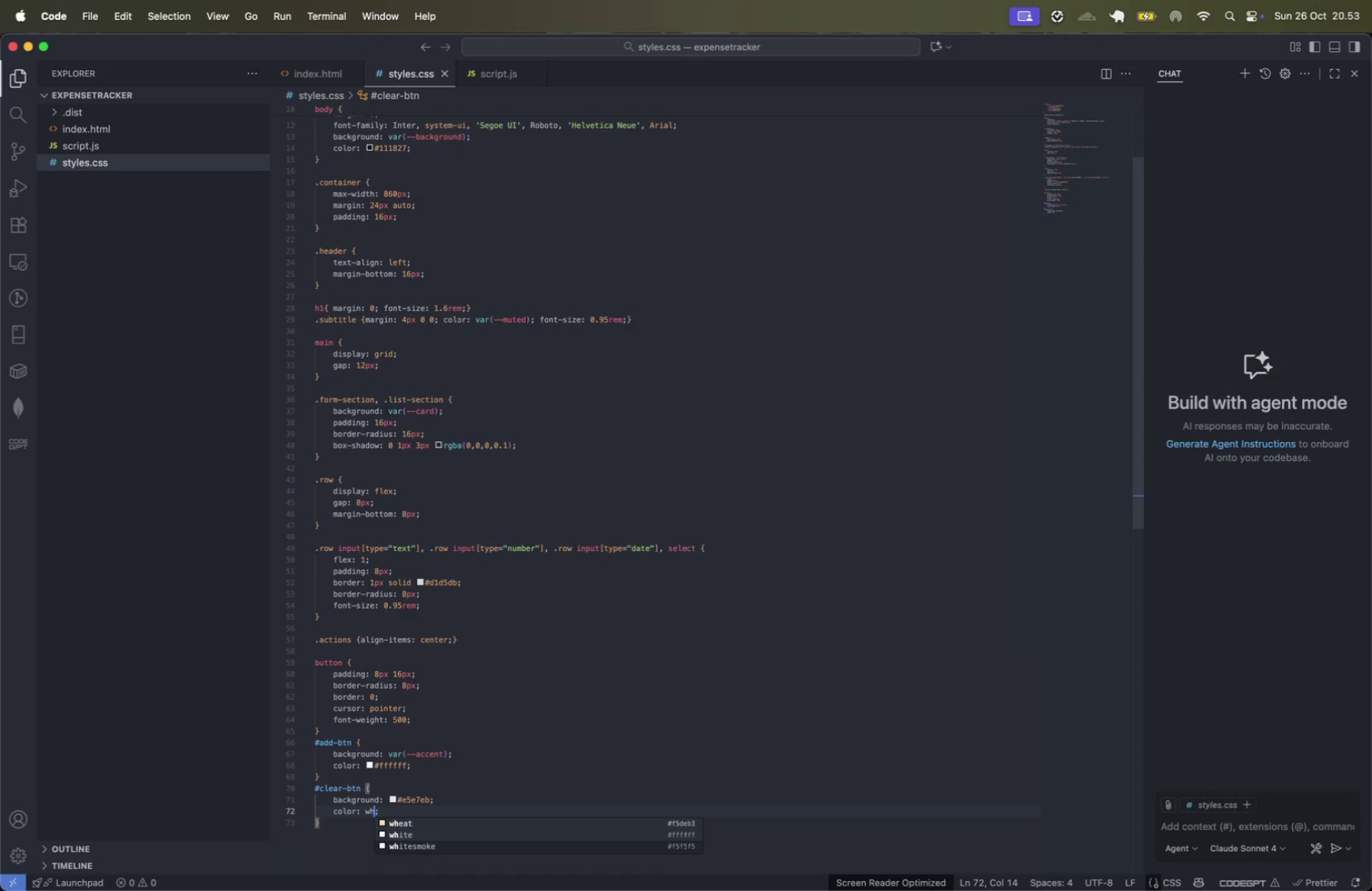 
key(ArrowRight)
 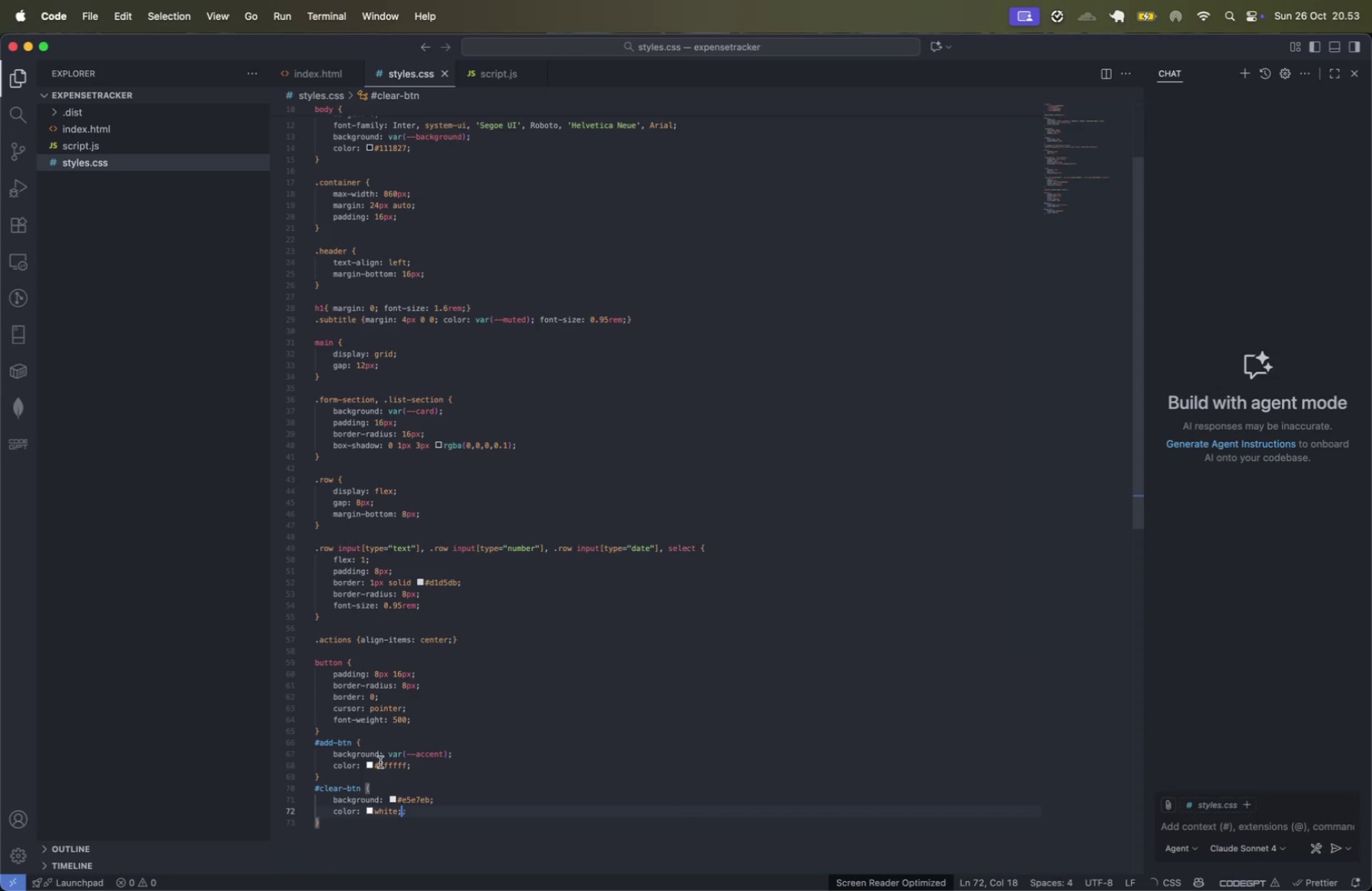 
double_click([391, 767])
 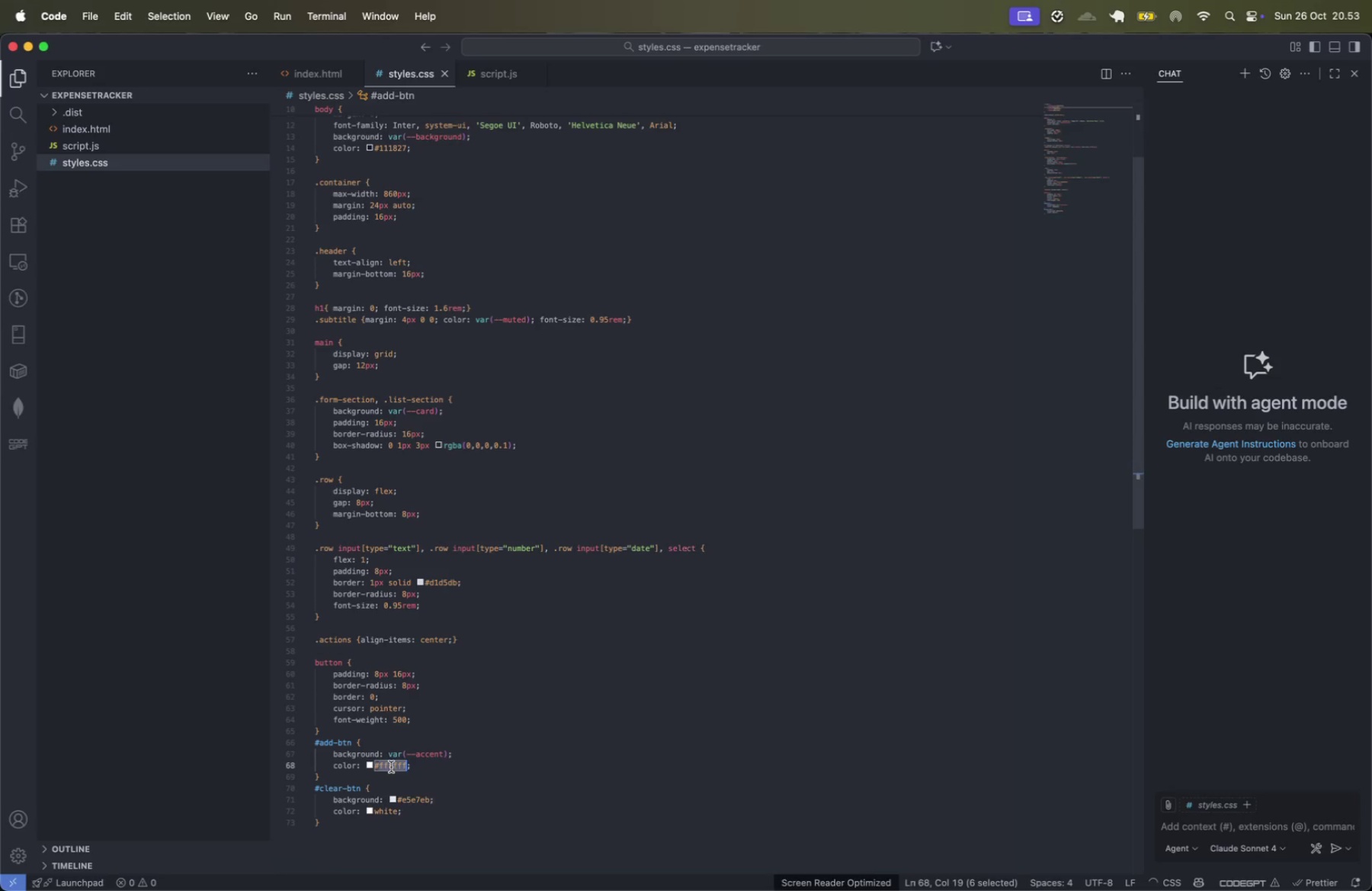 
key(Backspace)
key(Backspace)
type(white)
 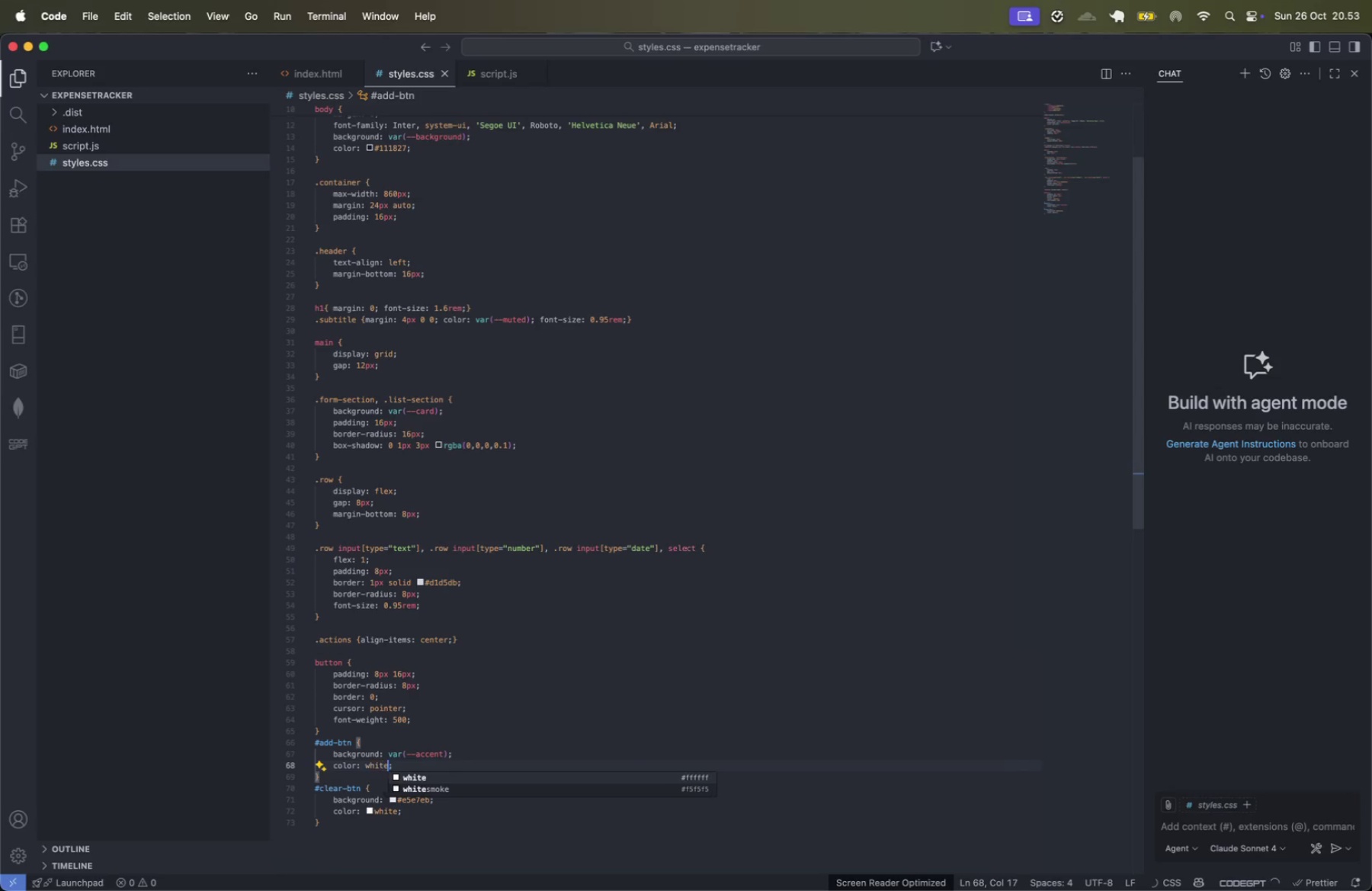 
key(ArrowRight)
 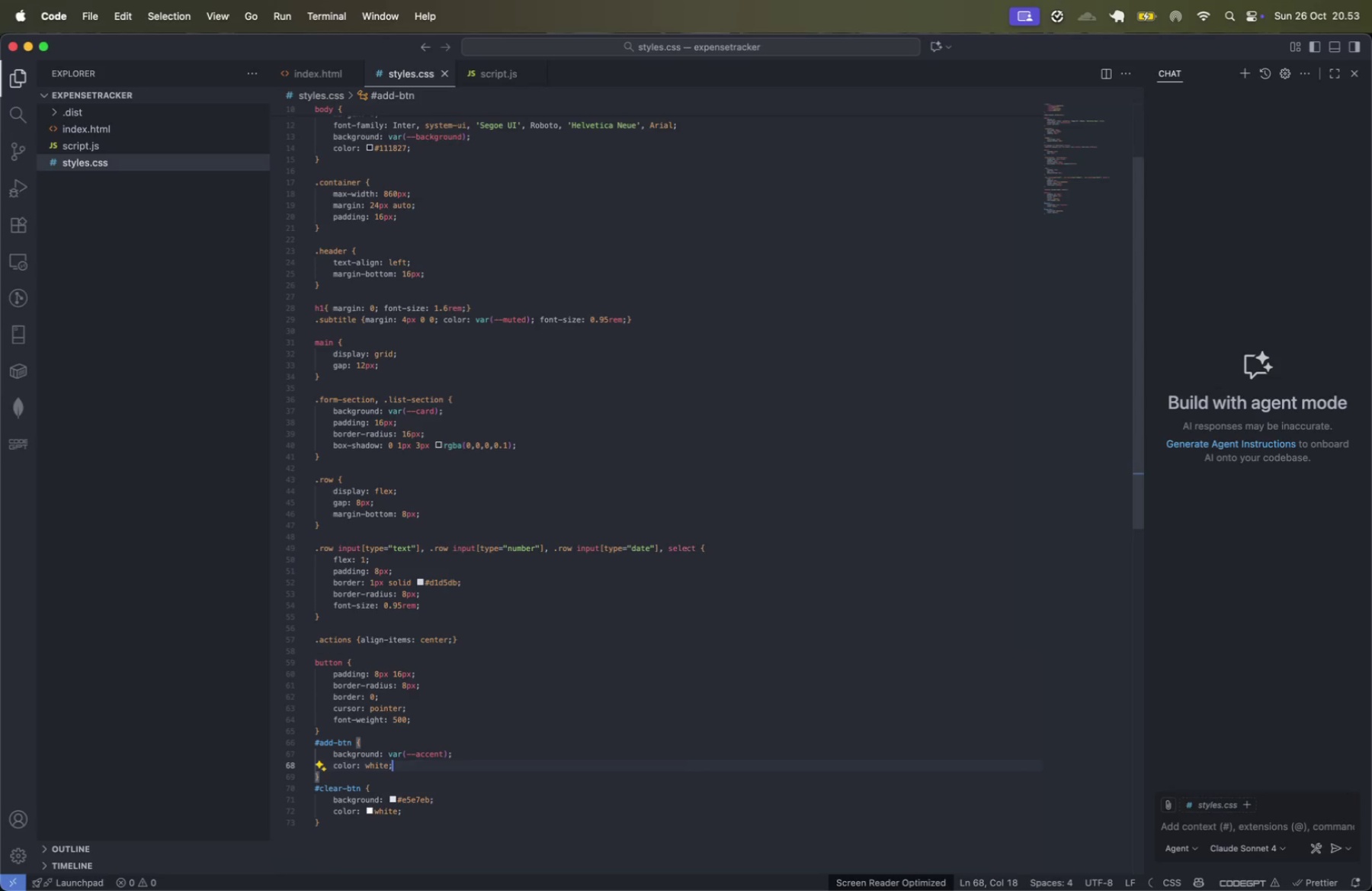 
key(Meta+S)
 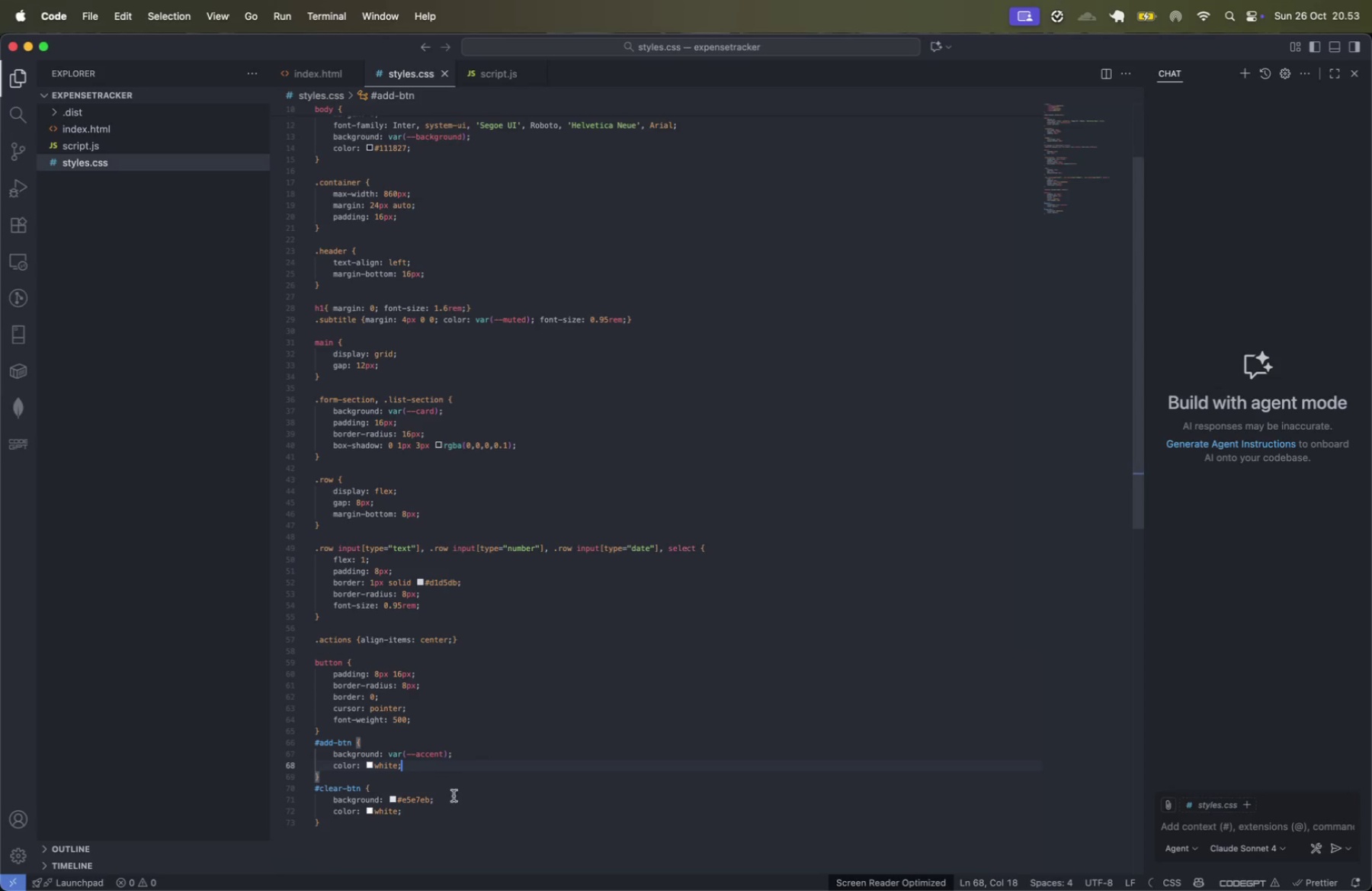 
scroll: coordinate [454, 796], scroll_direction: down, amount: 17.0
 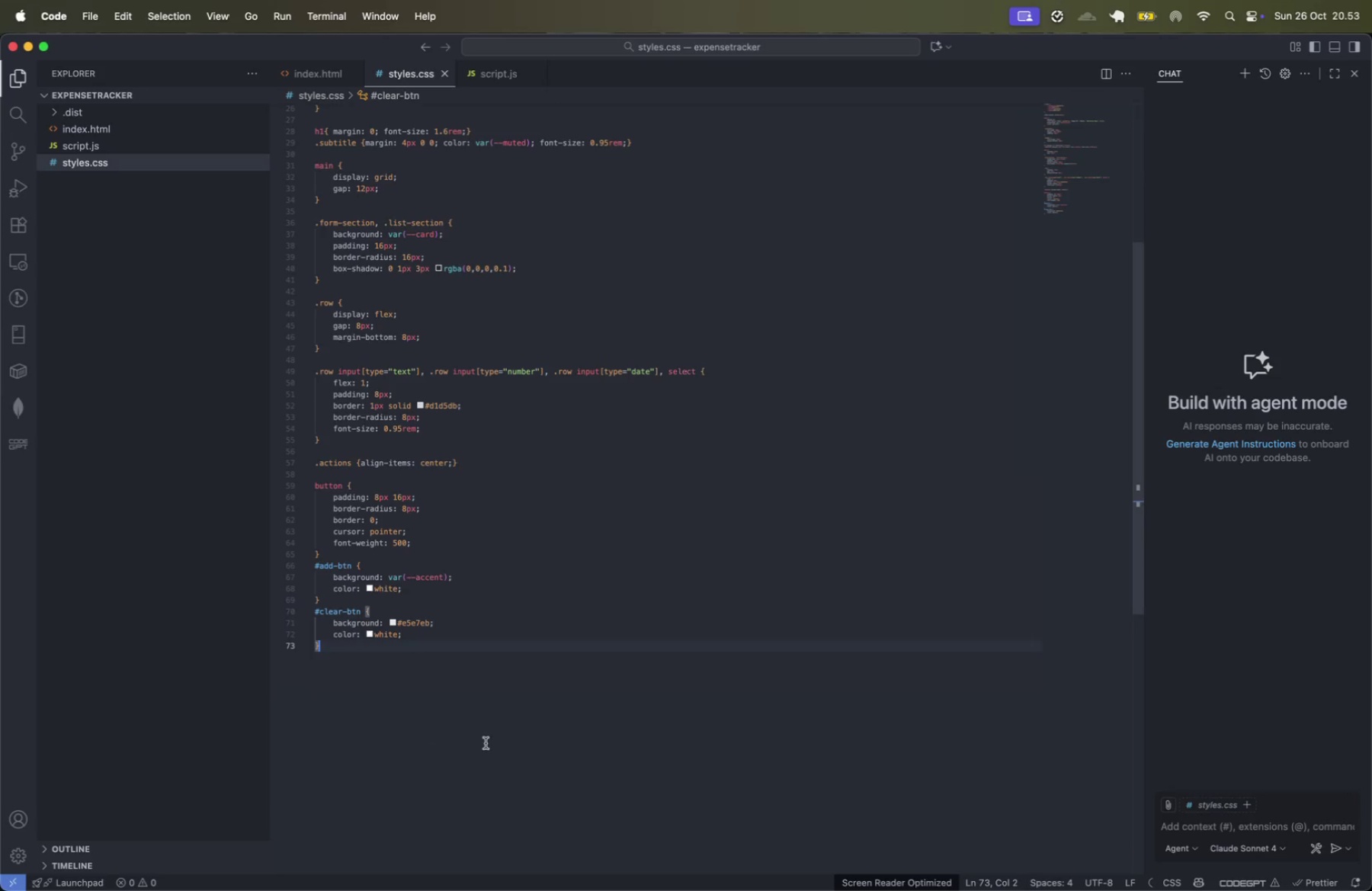 
key(Enter)
 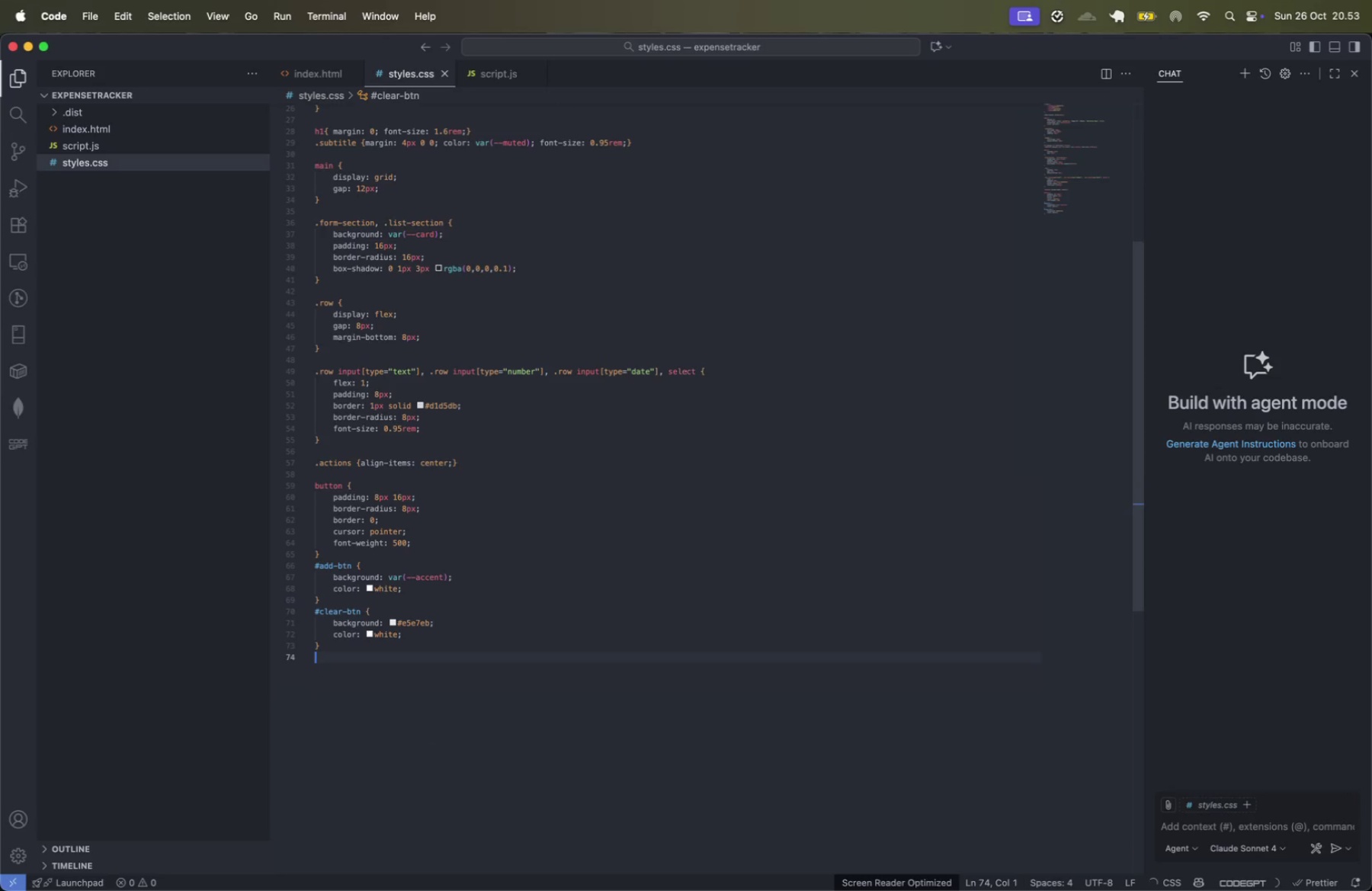 
key(Enter)
 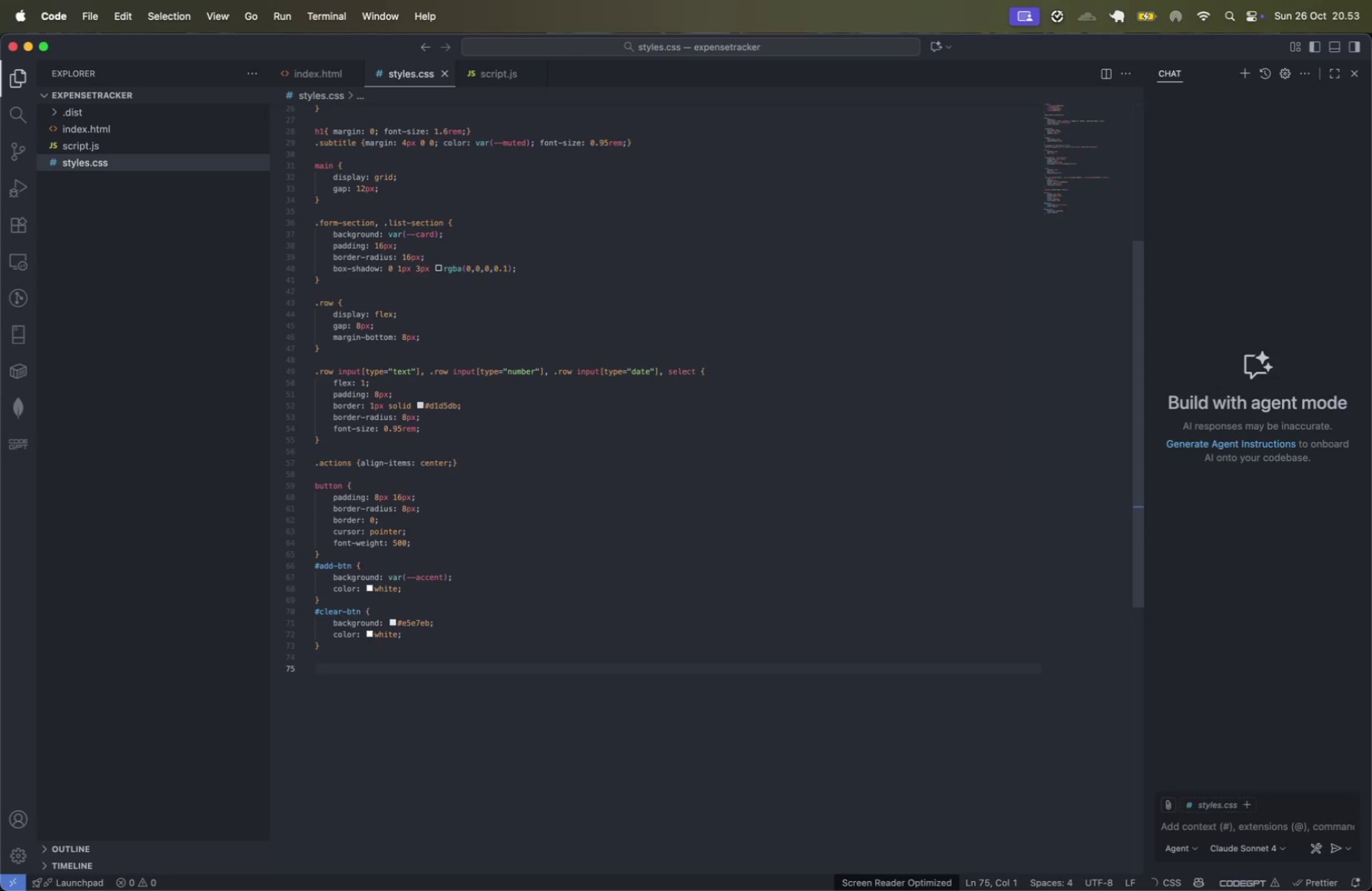 
wait(5.22)
 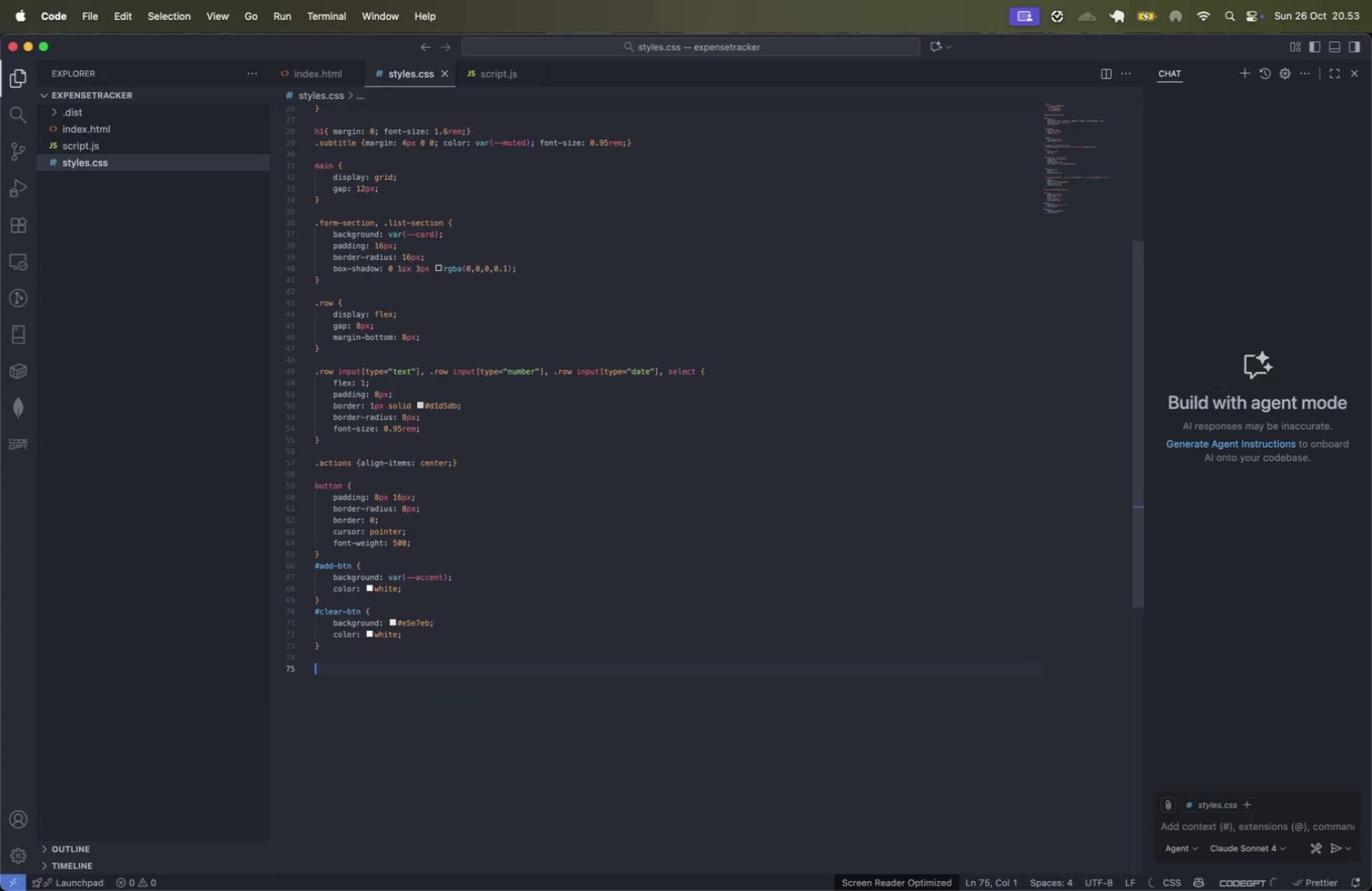 
type(.totals-row {)
 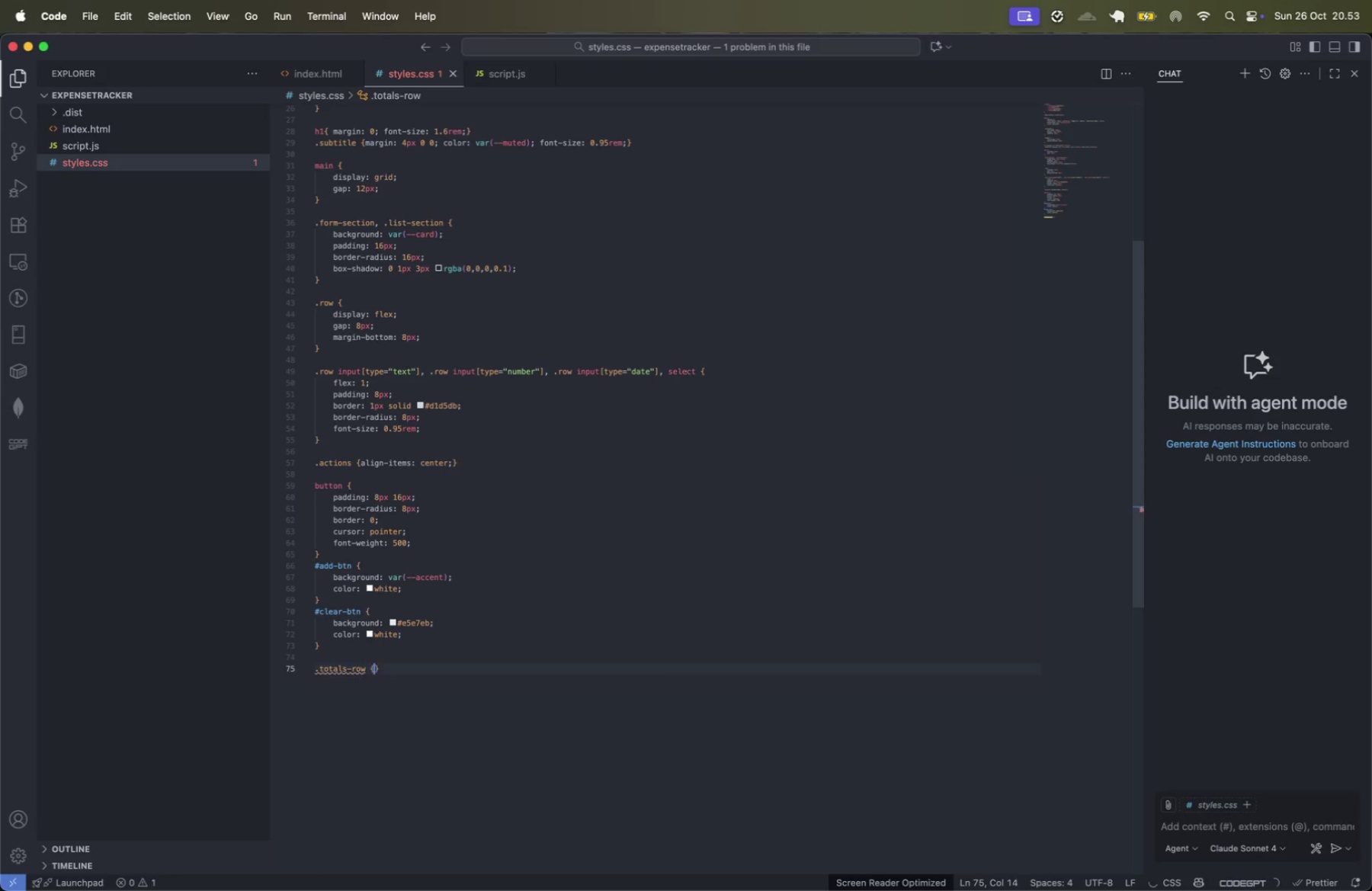 
key(Enter)
 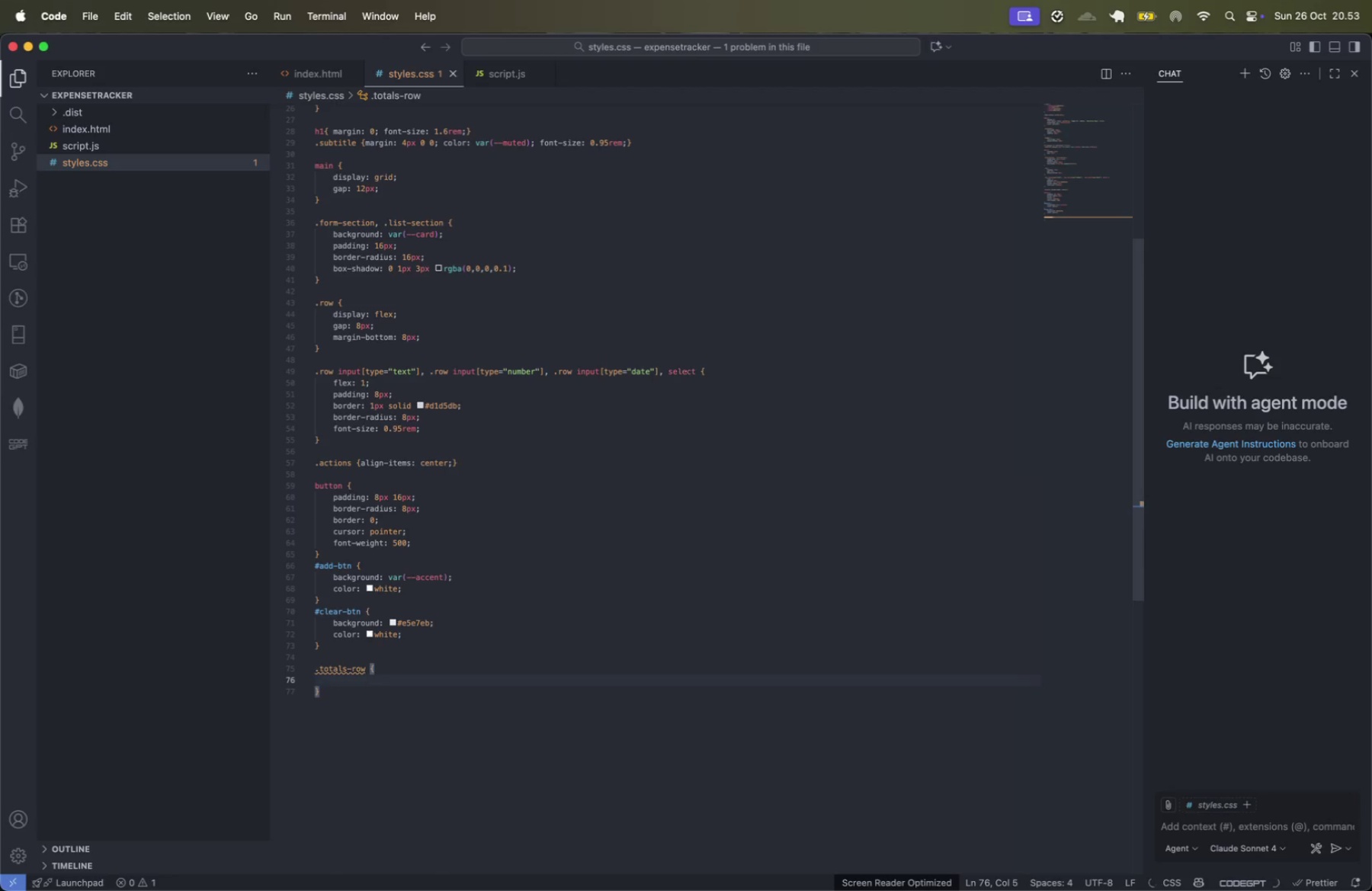 
type(displa)
 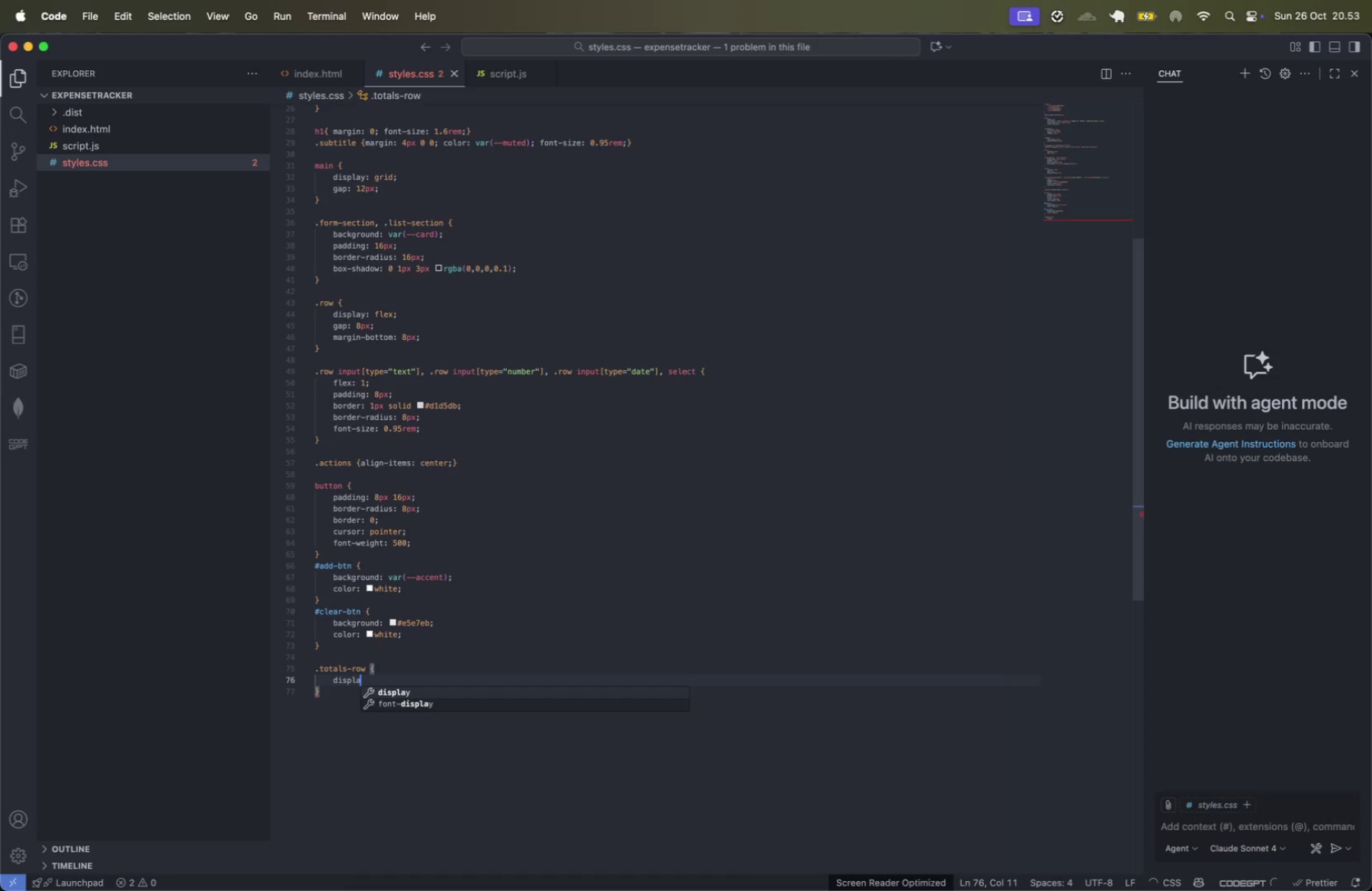 
key(Enter)
 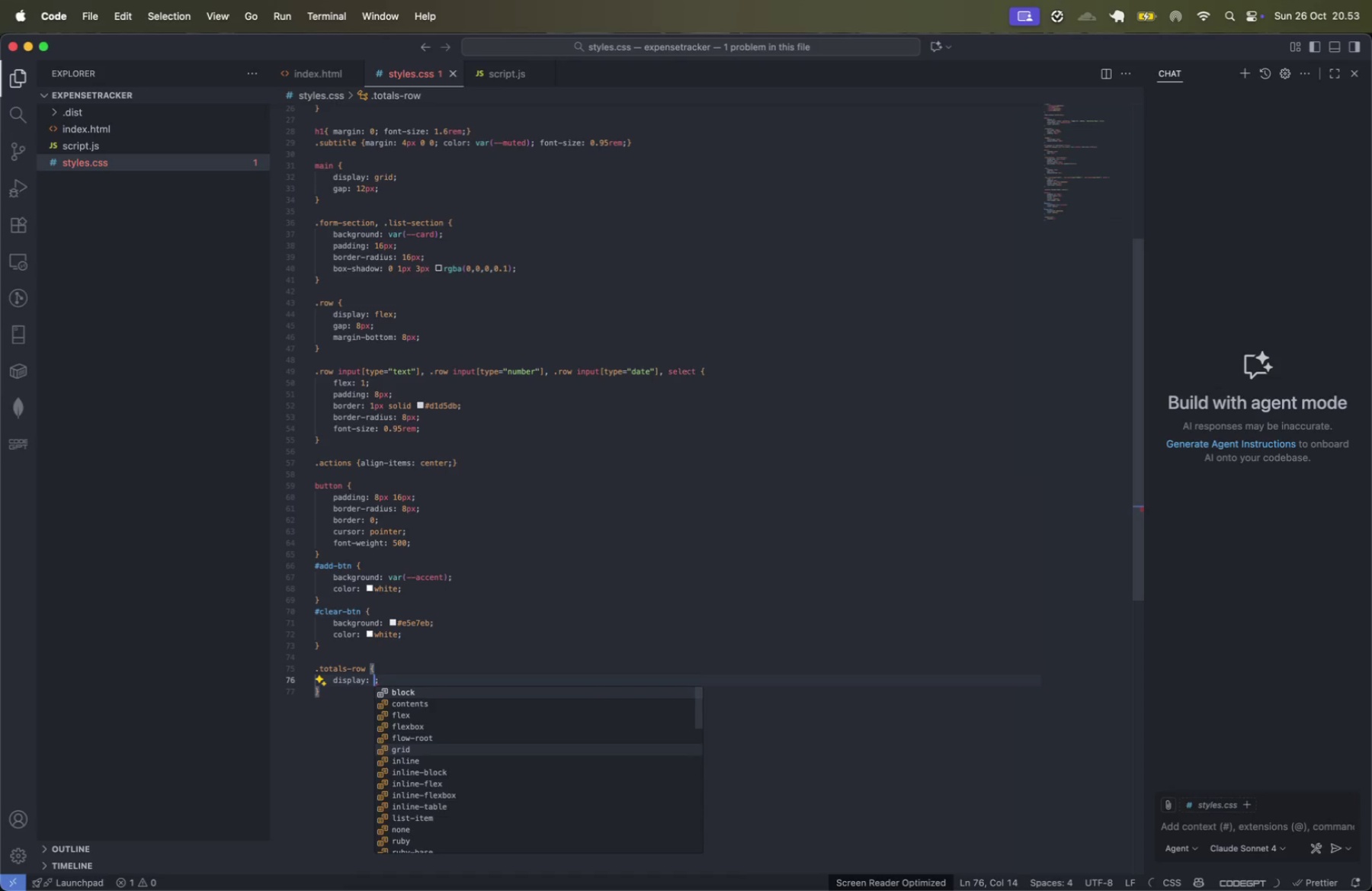 
type(fle)
 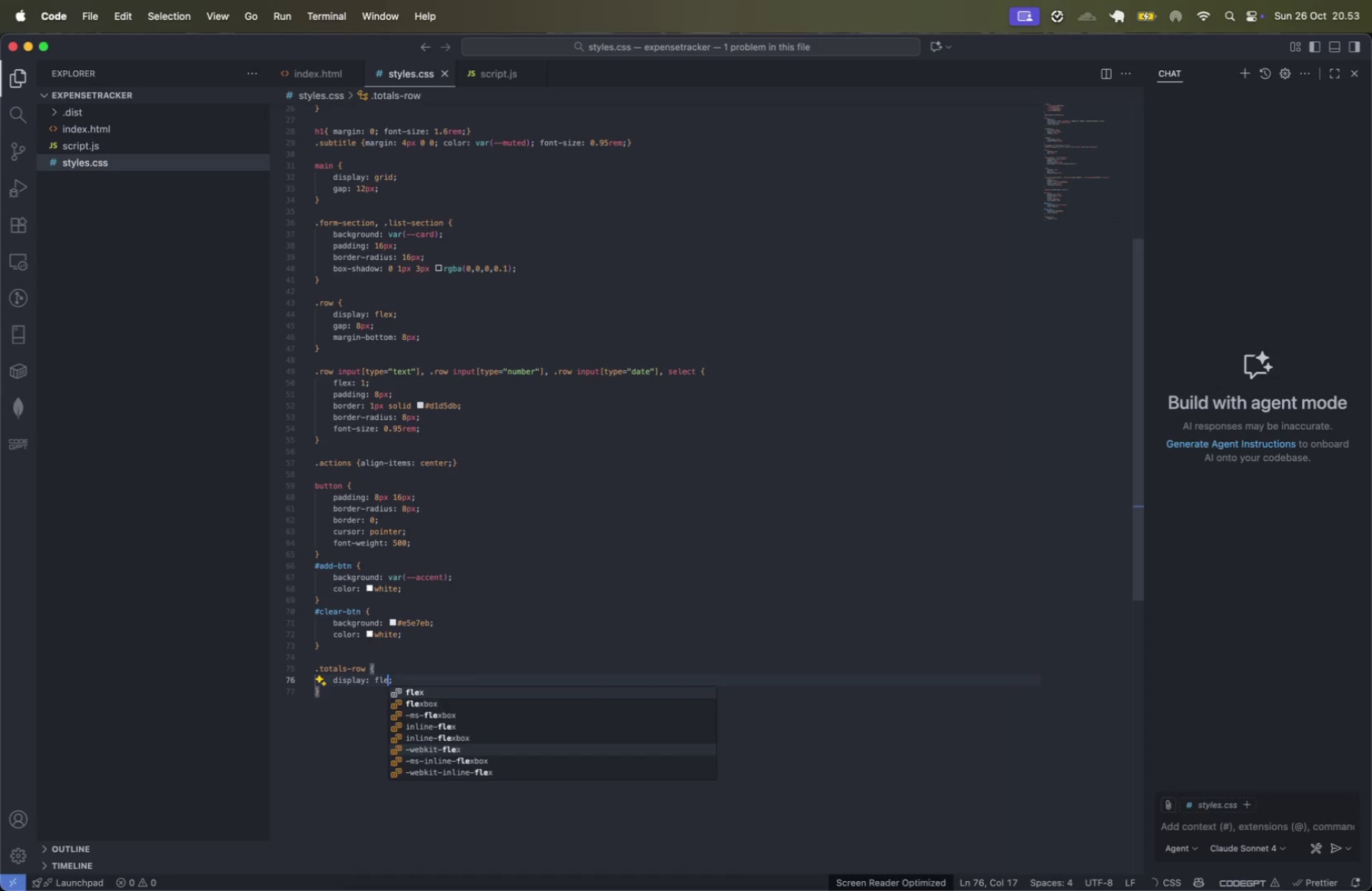 
key(Enter)
 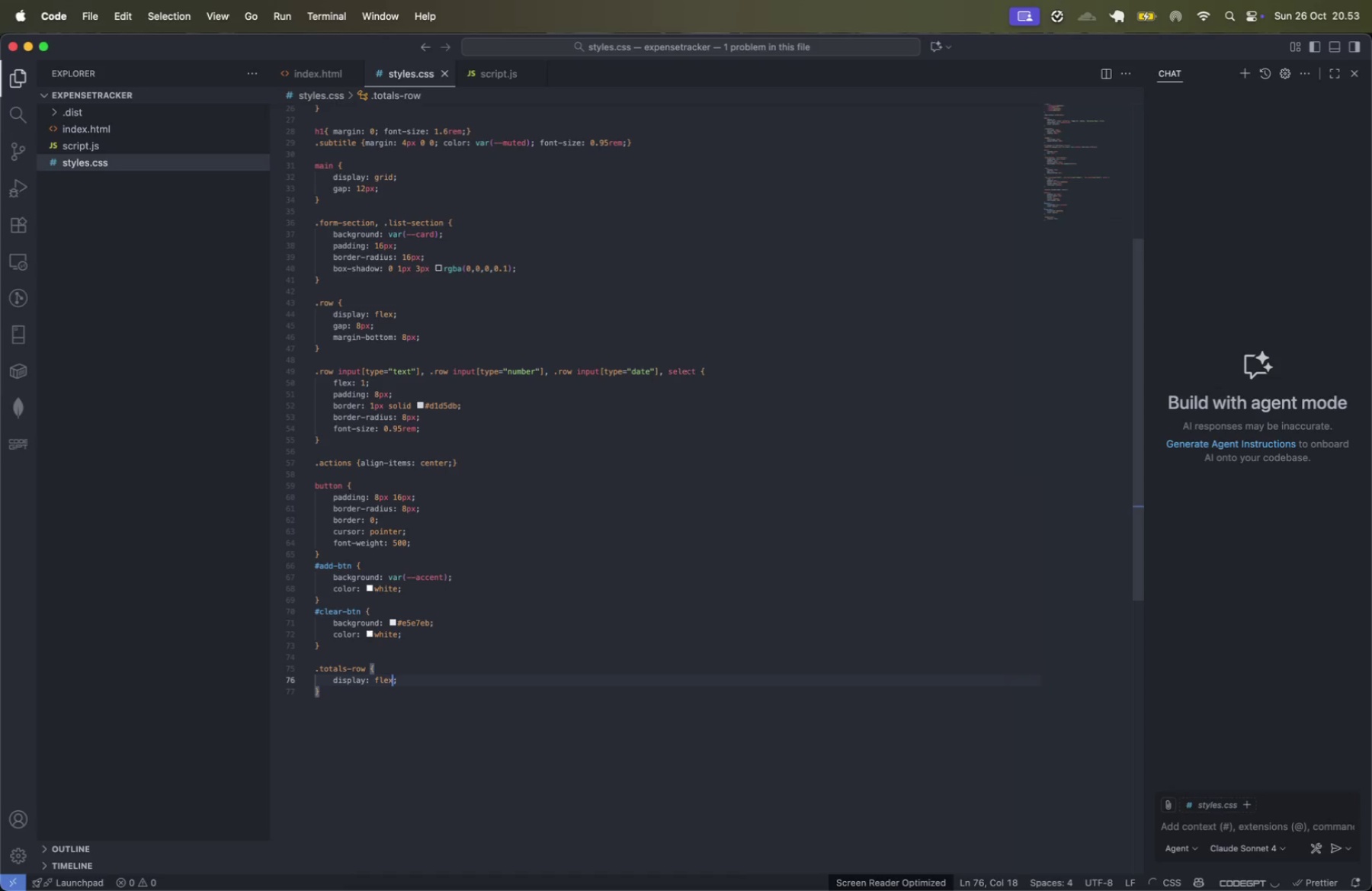 
key(ArrowRight)
 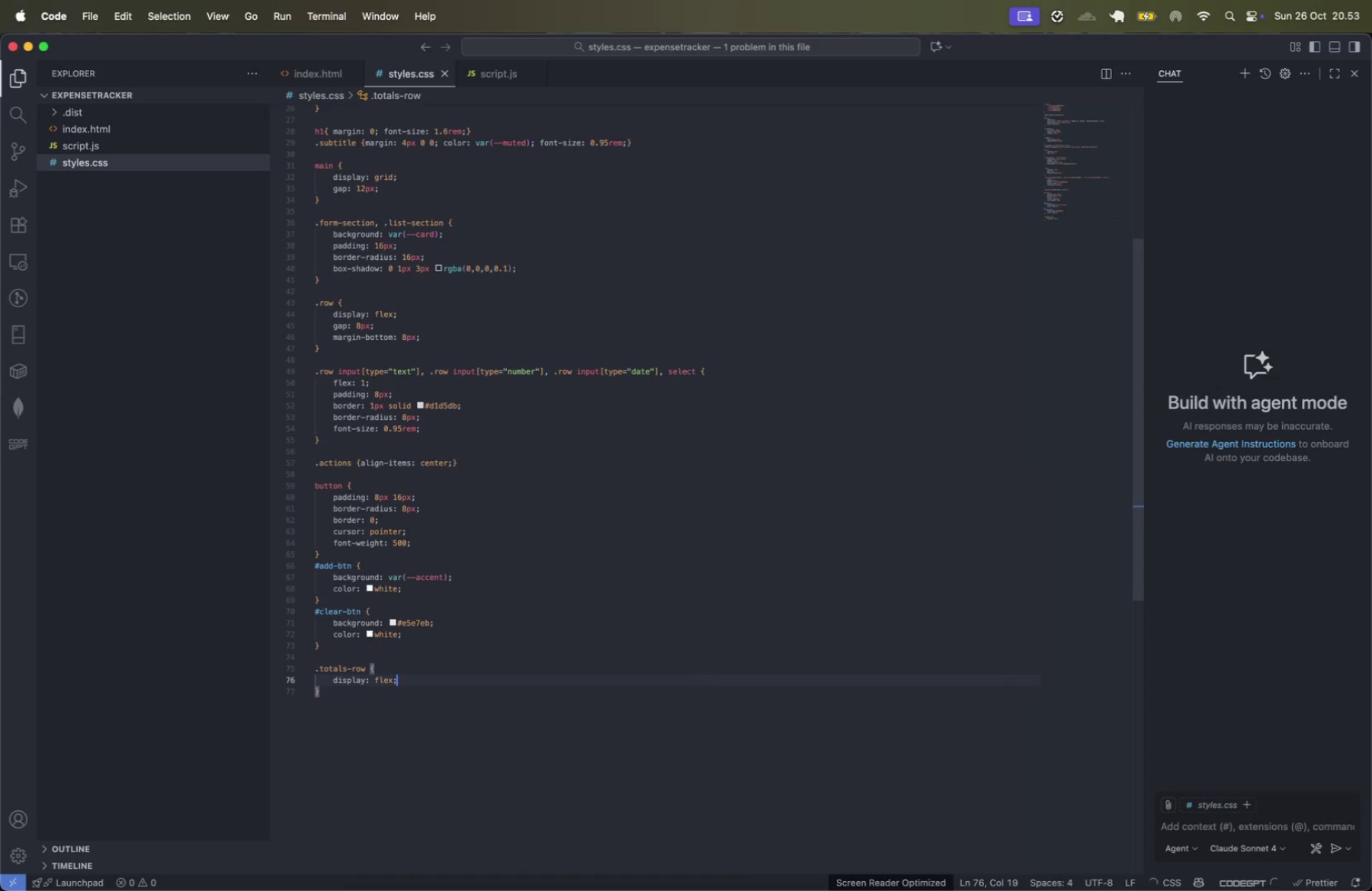 
key(Enter)
 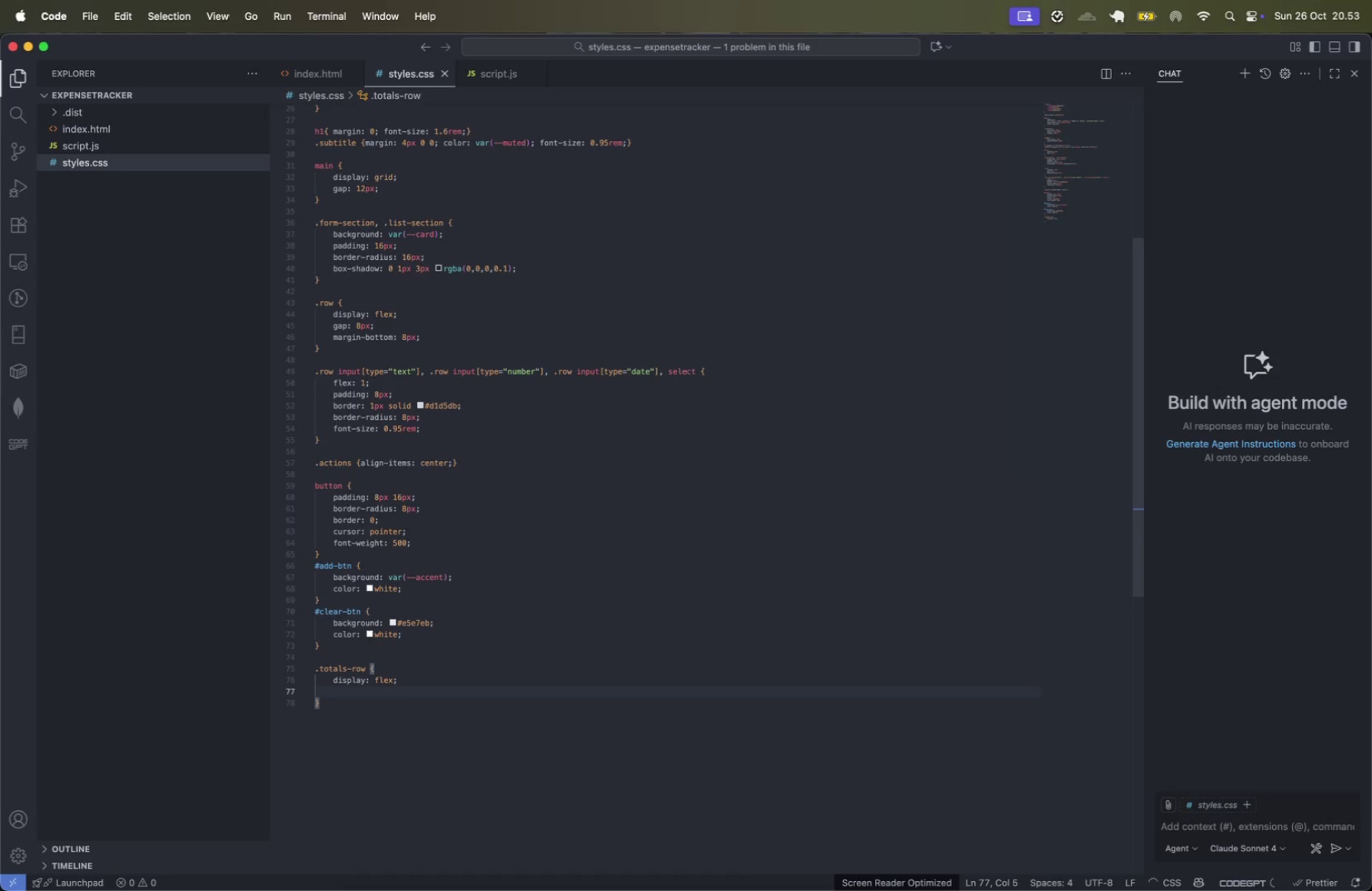 
type(ga)
 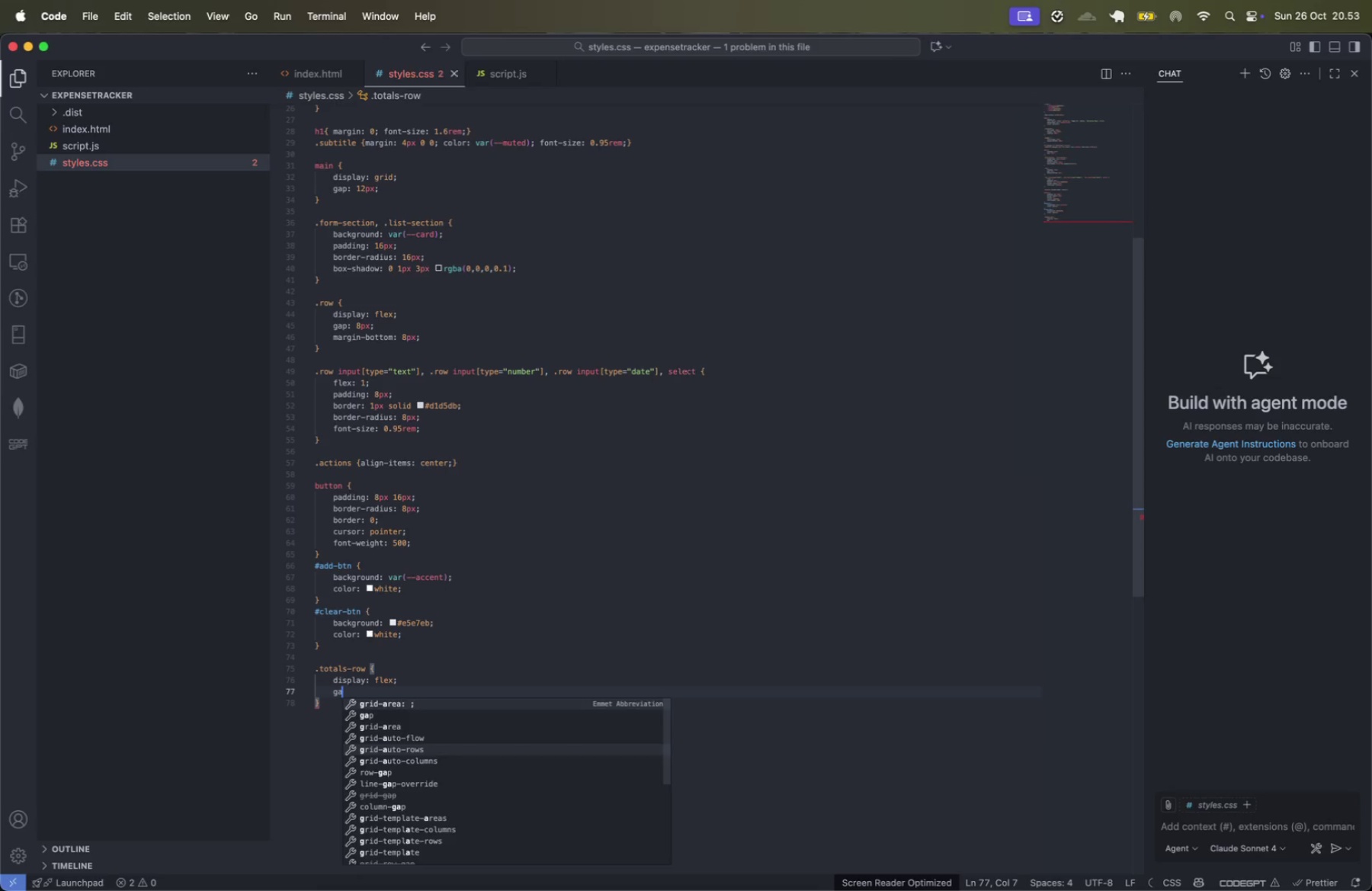 
key(Enter)
 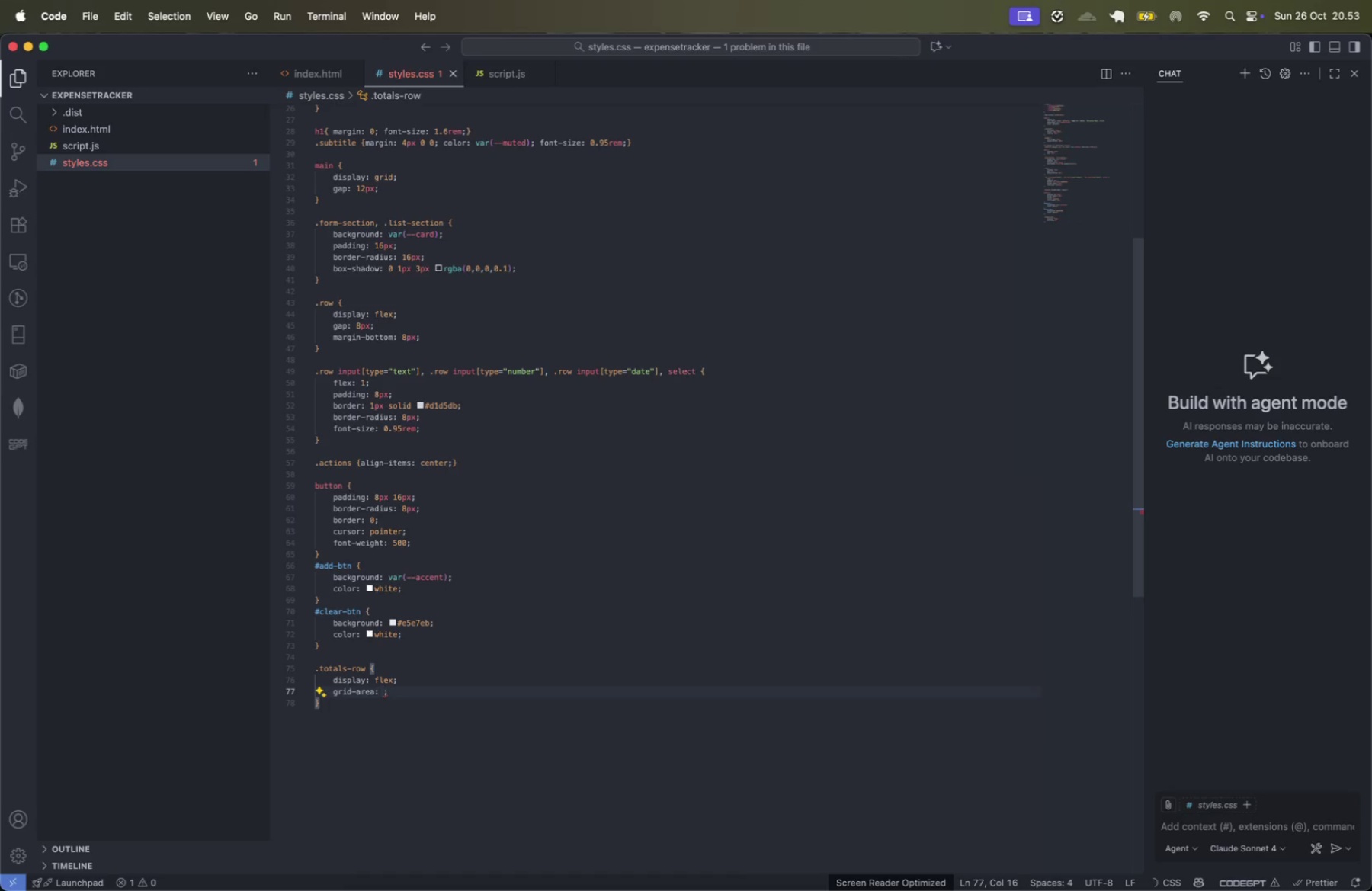 
key(Meta+CommandLeft)
 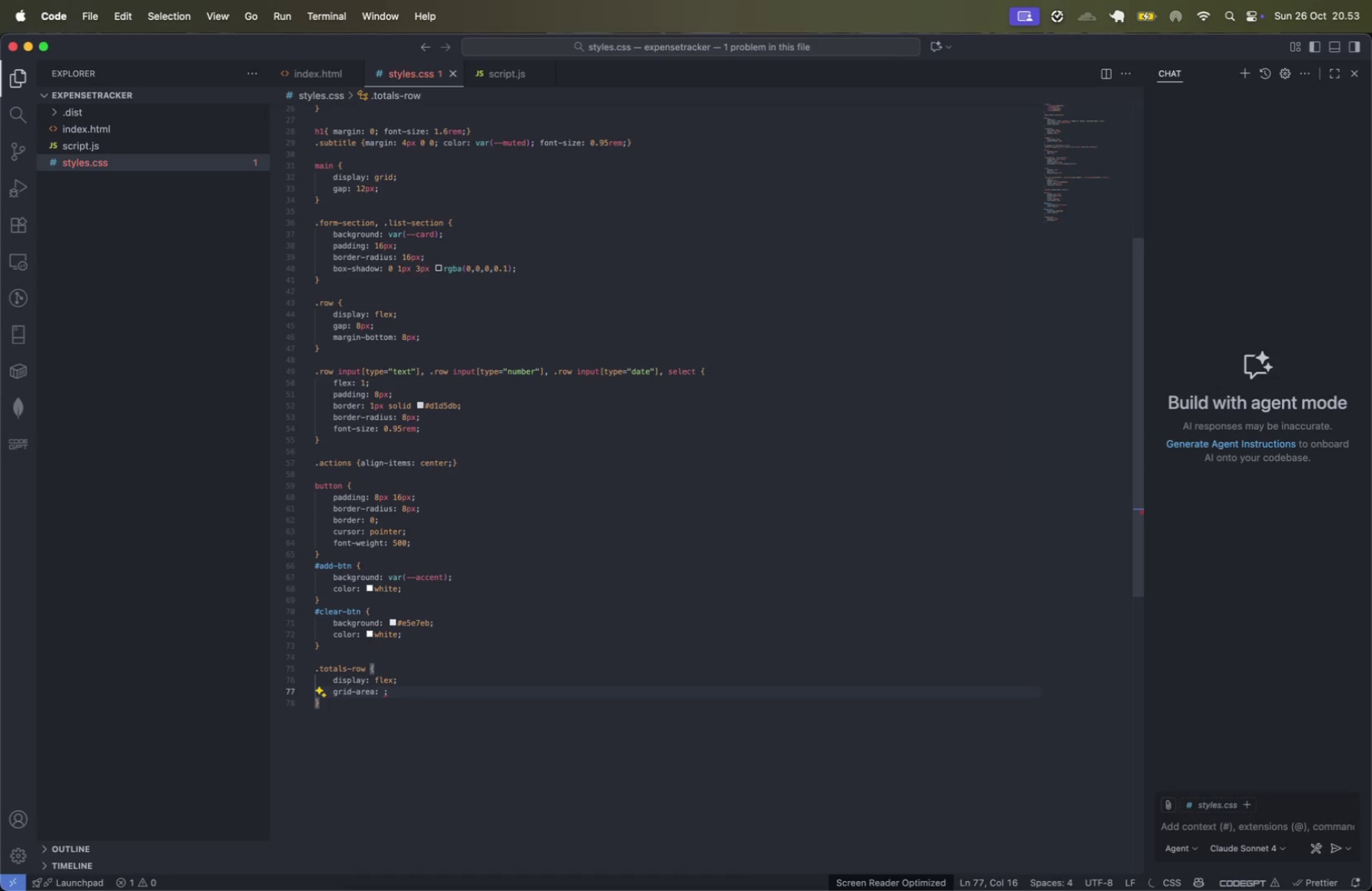 
key(Meta+ArrowRight)
 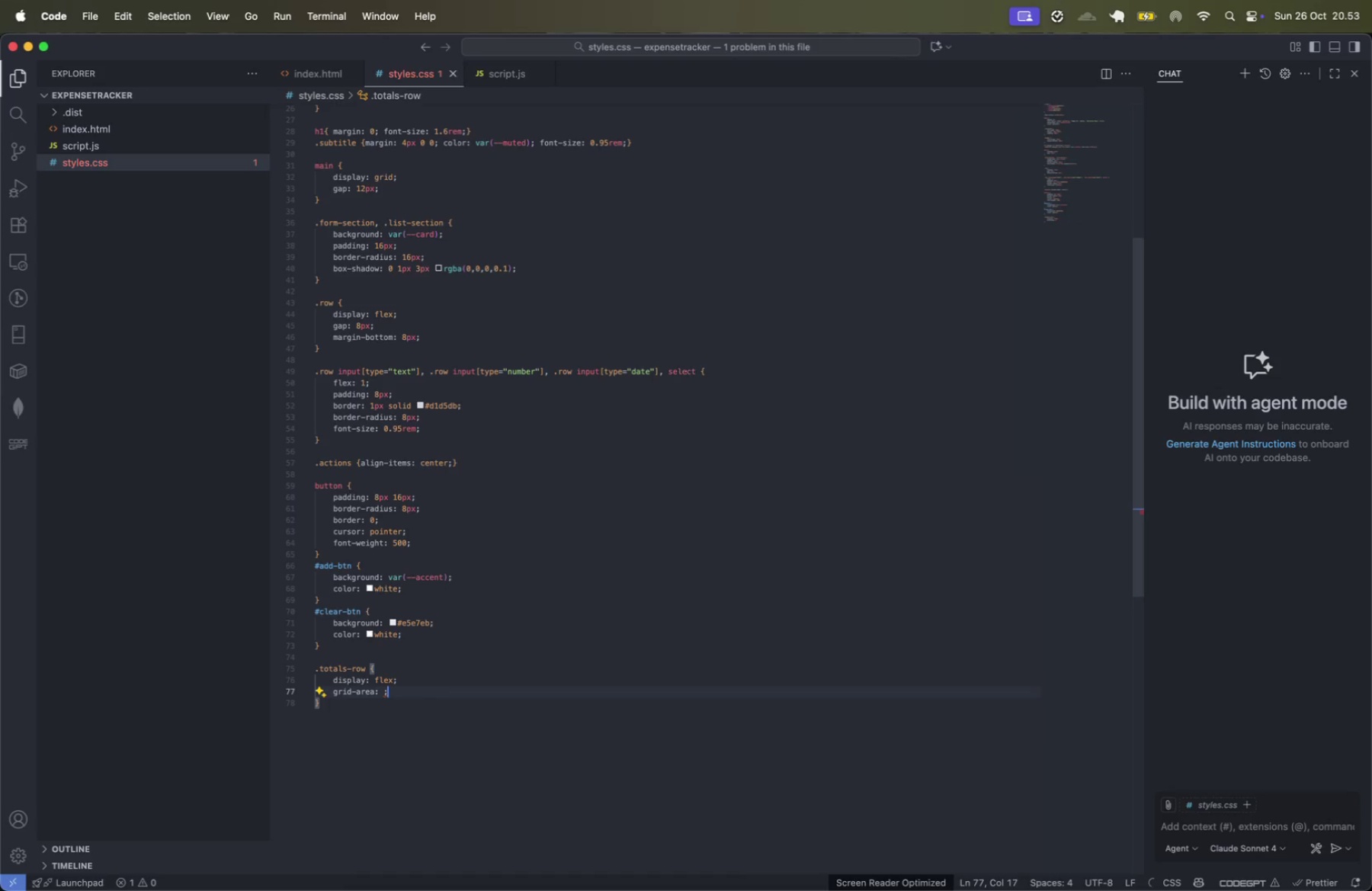 
key(Meta+Shift+ArrowLeft)
 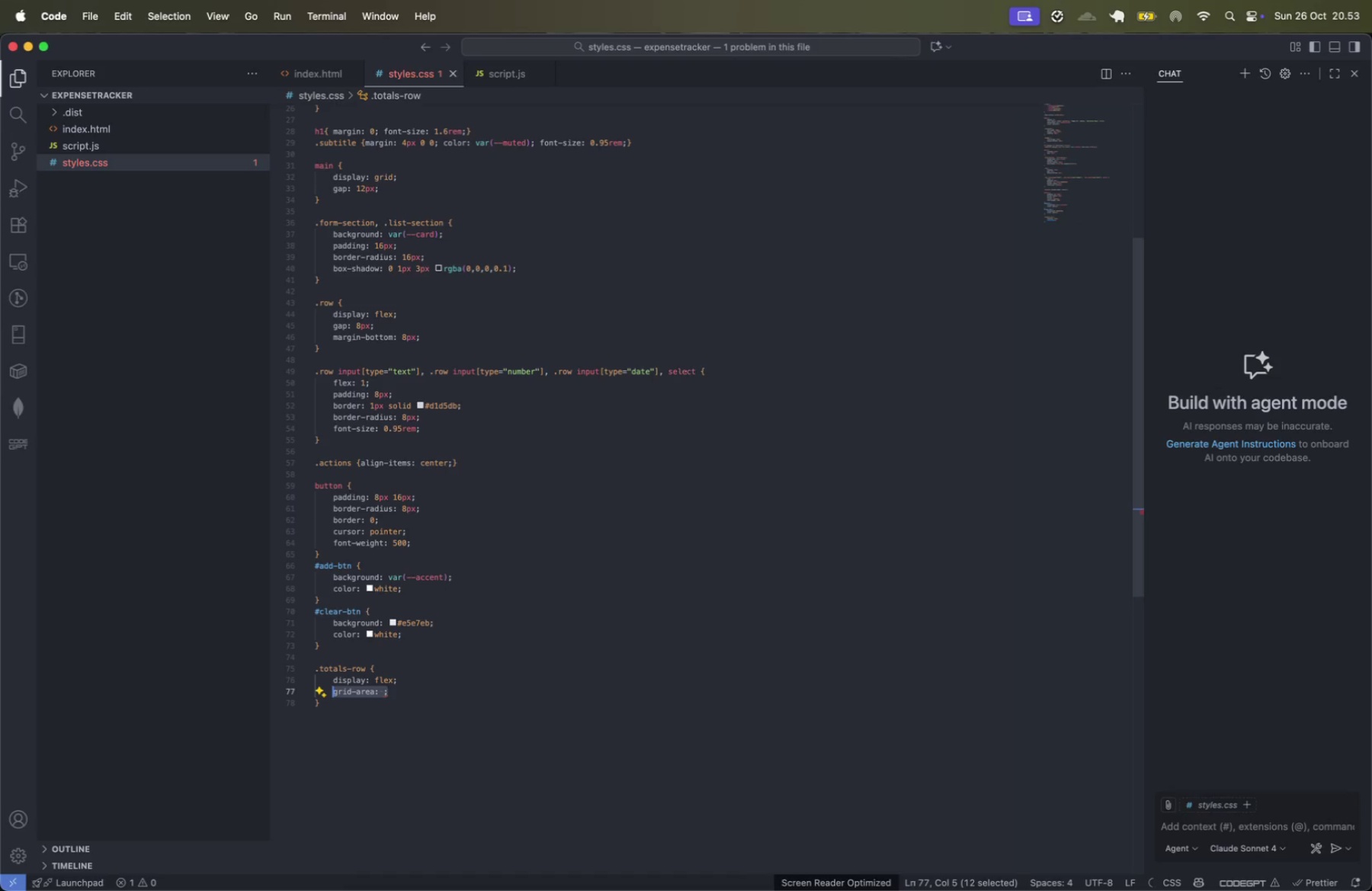 
type(gap)
 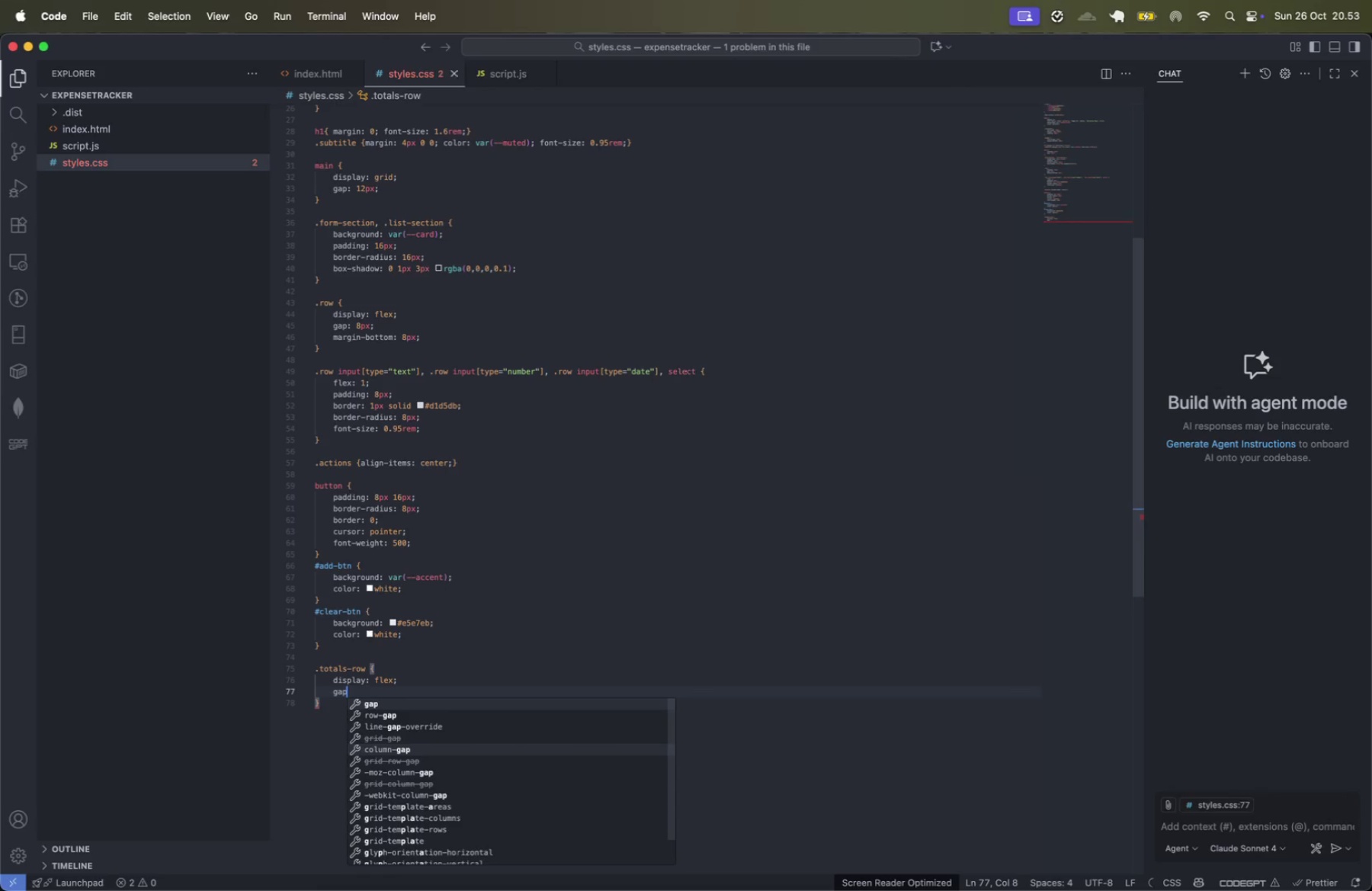 
key(Enter)
 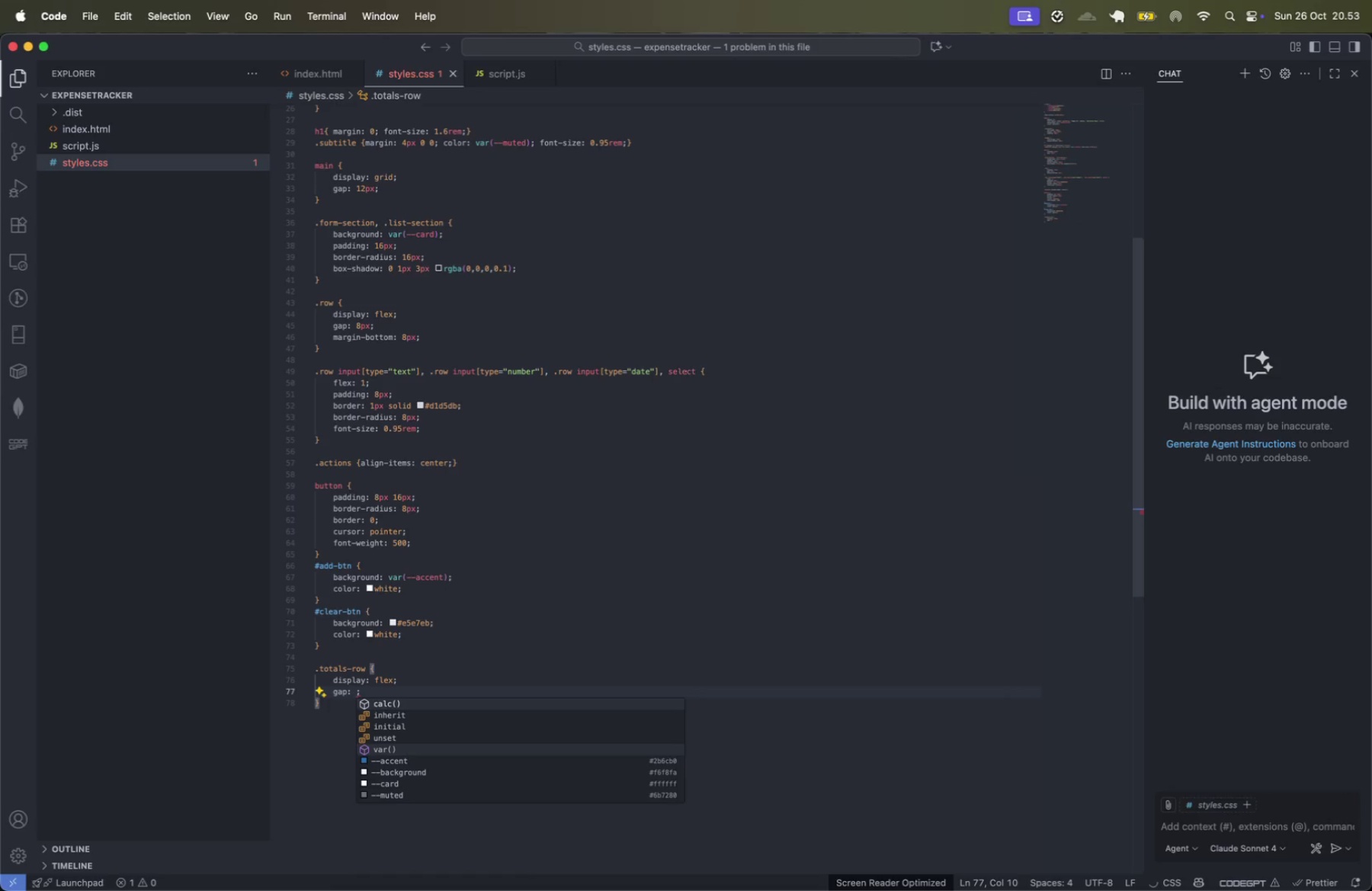 
type(8px)
 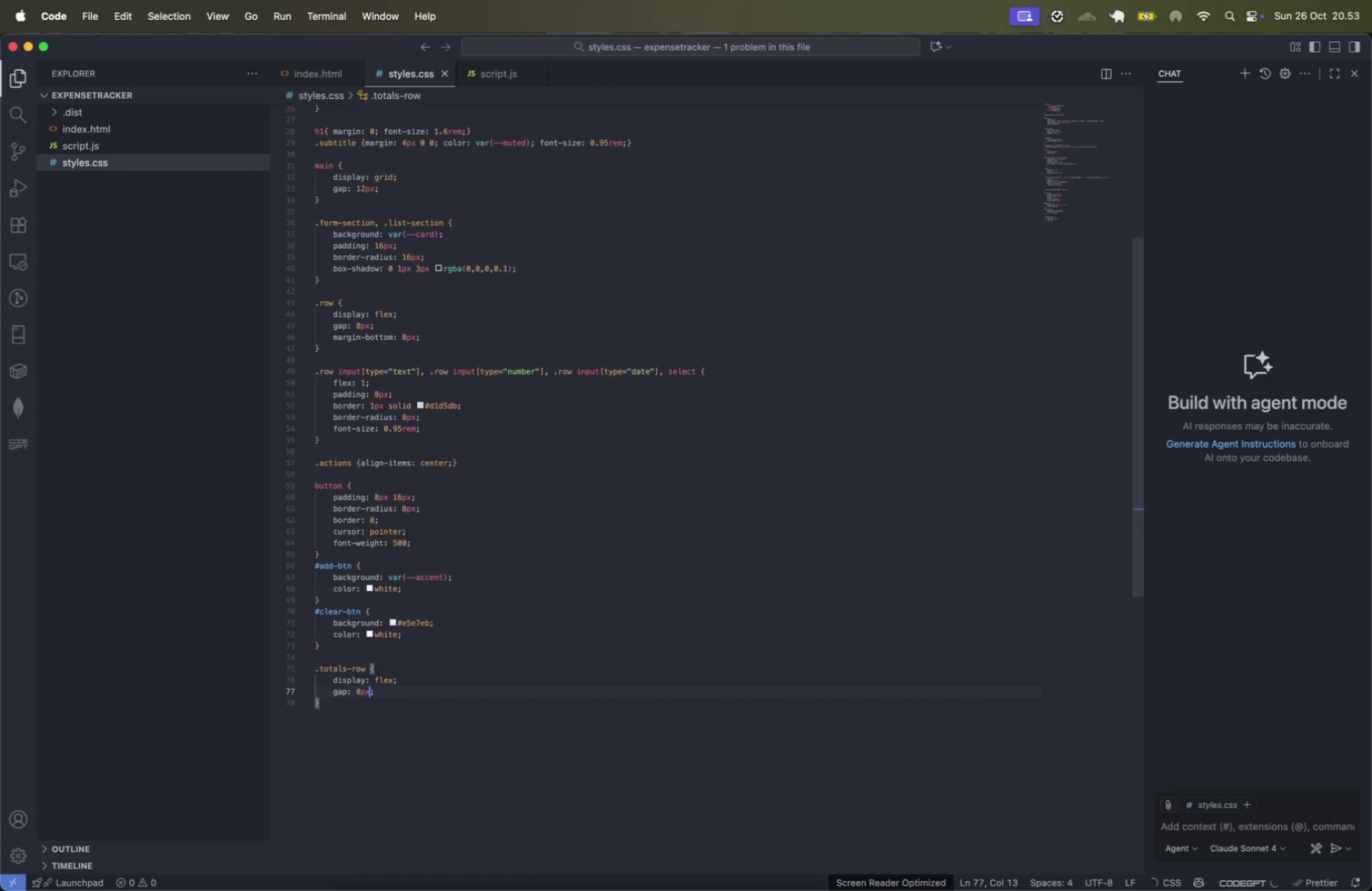 
key(ArrowRight)
 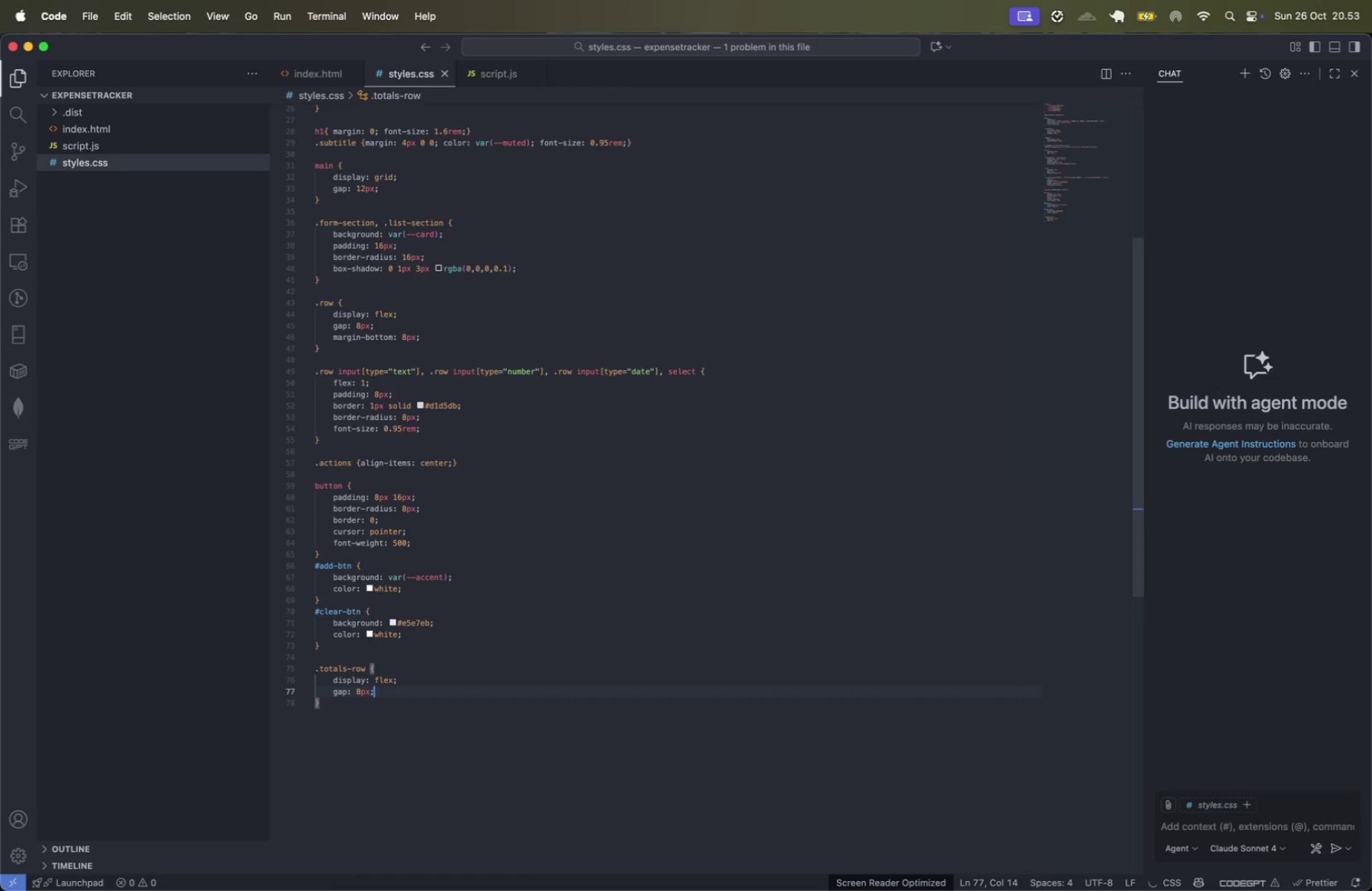 
key(Enter)
 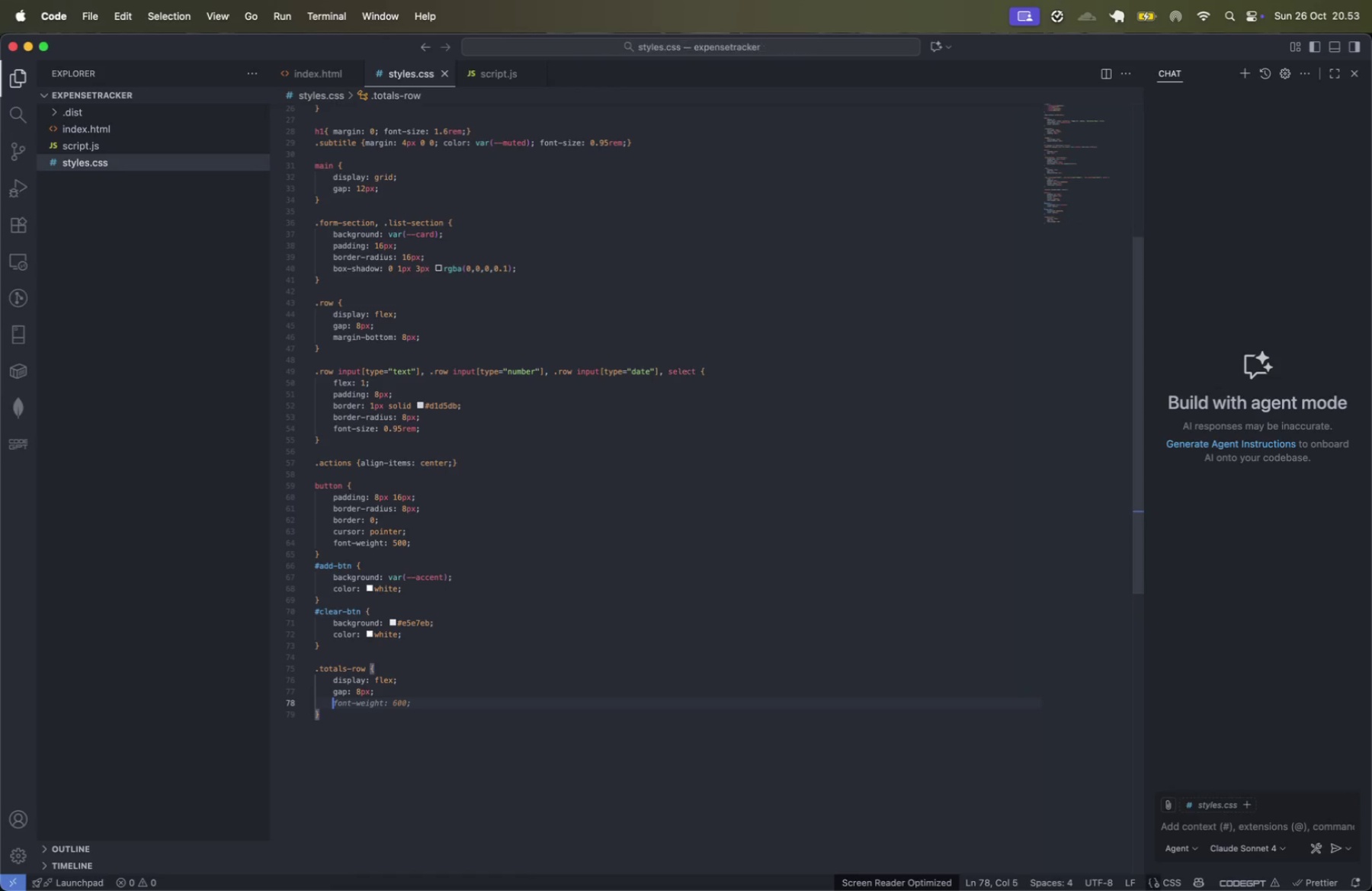 
type(align)
 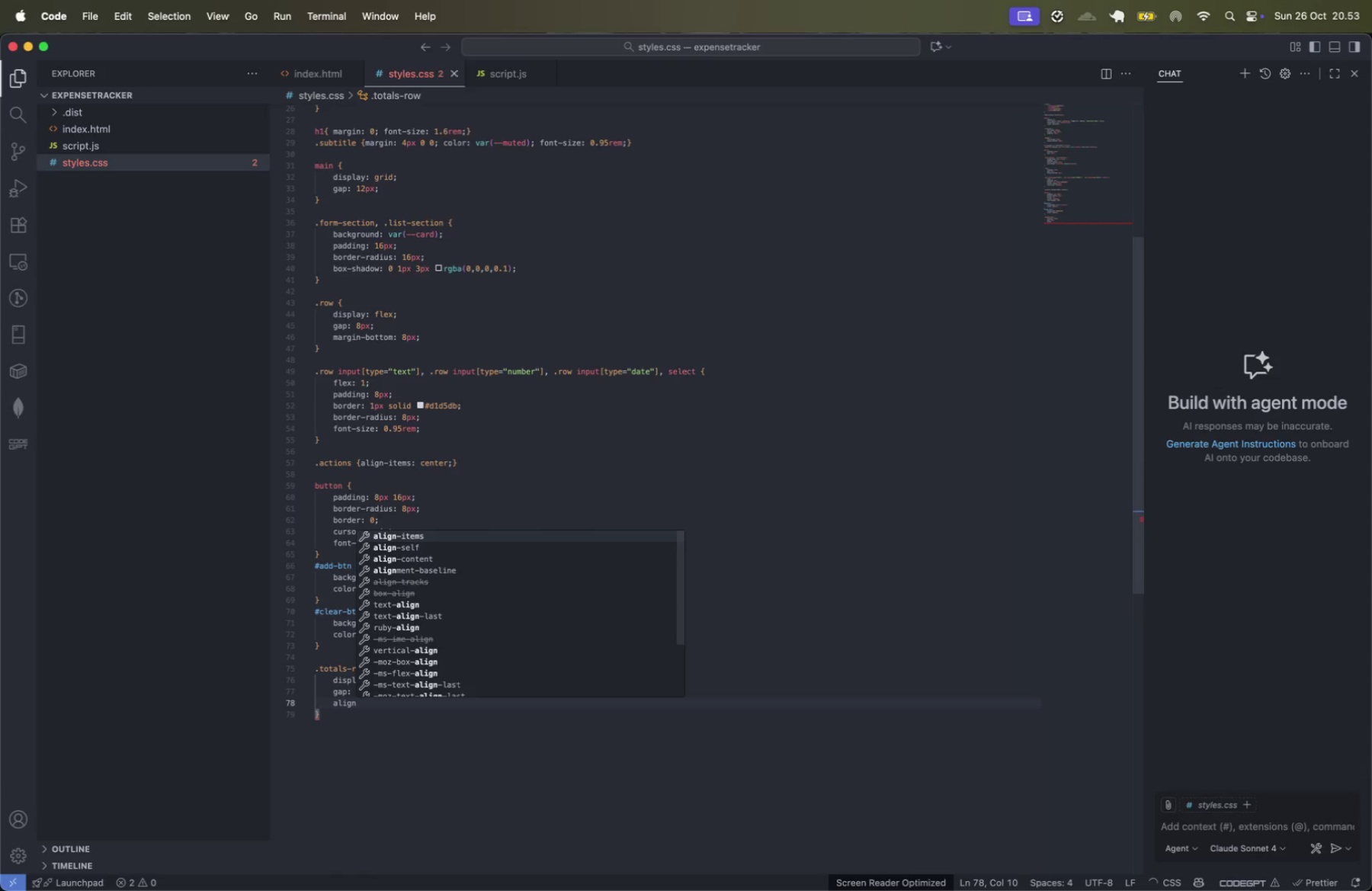 
key(Enter)
 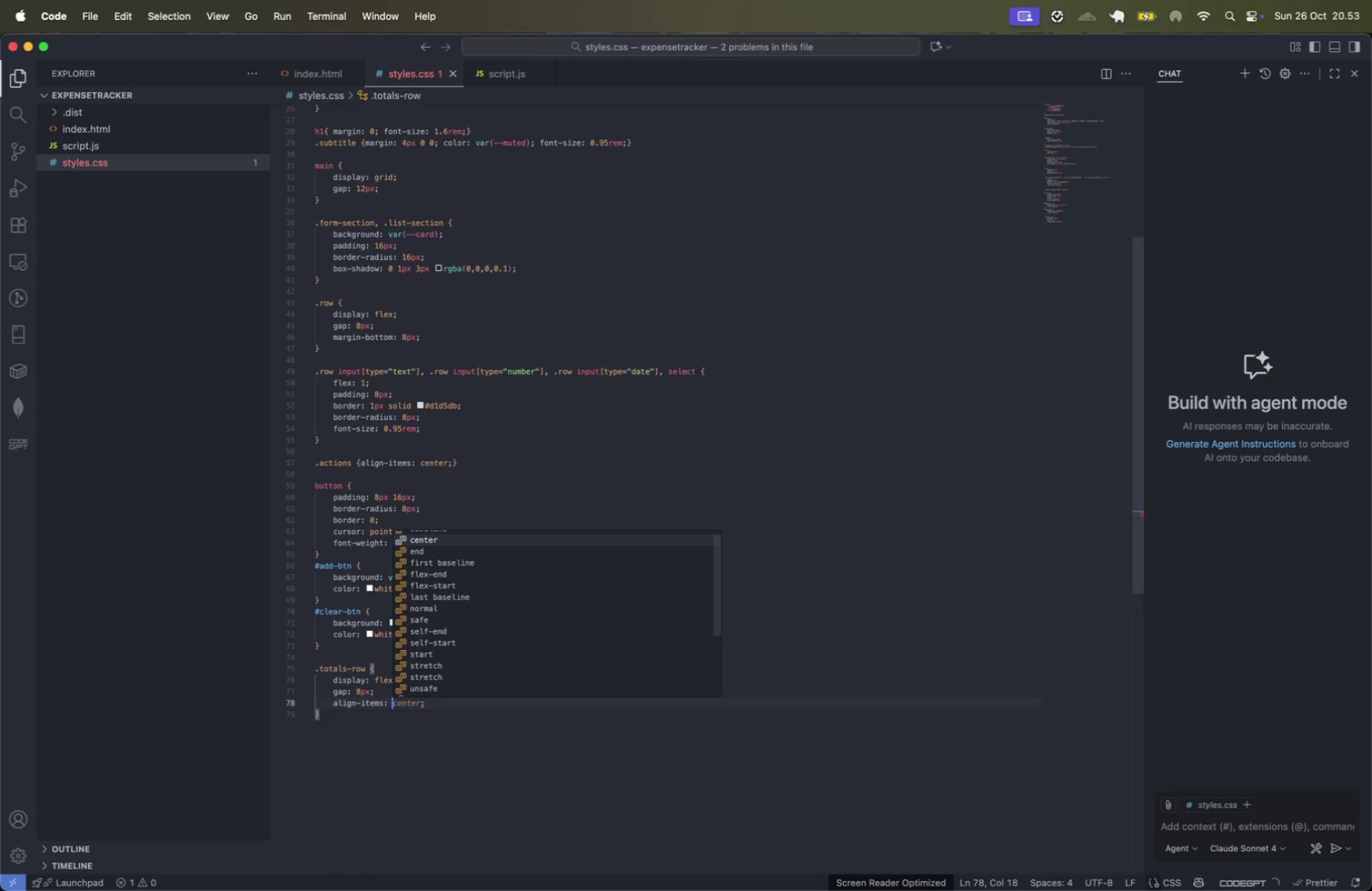 
type(cen)
 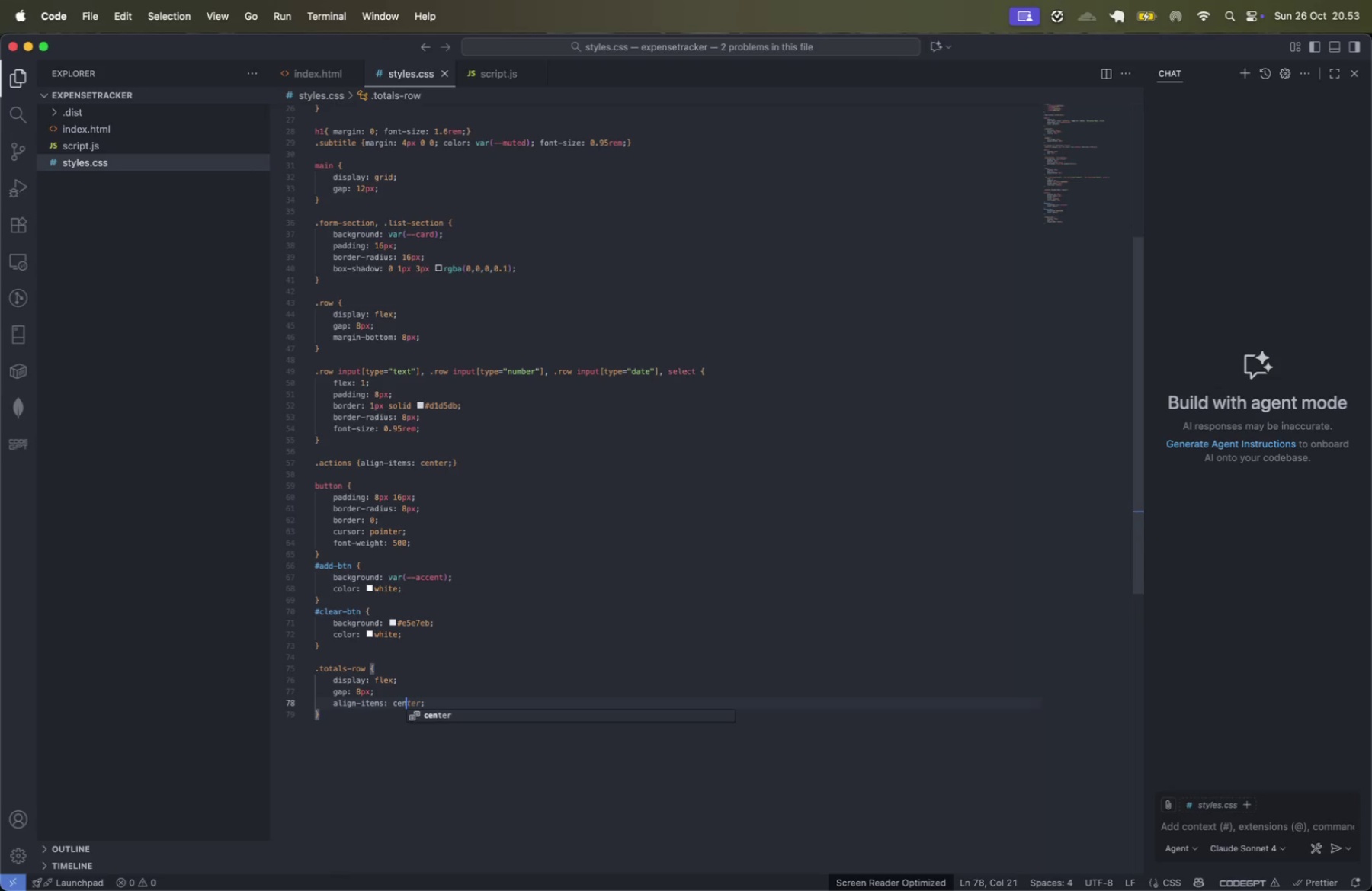 
key(Enter)
 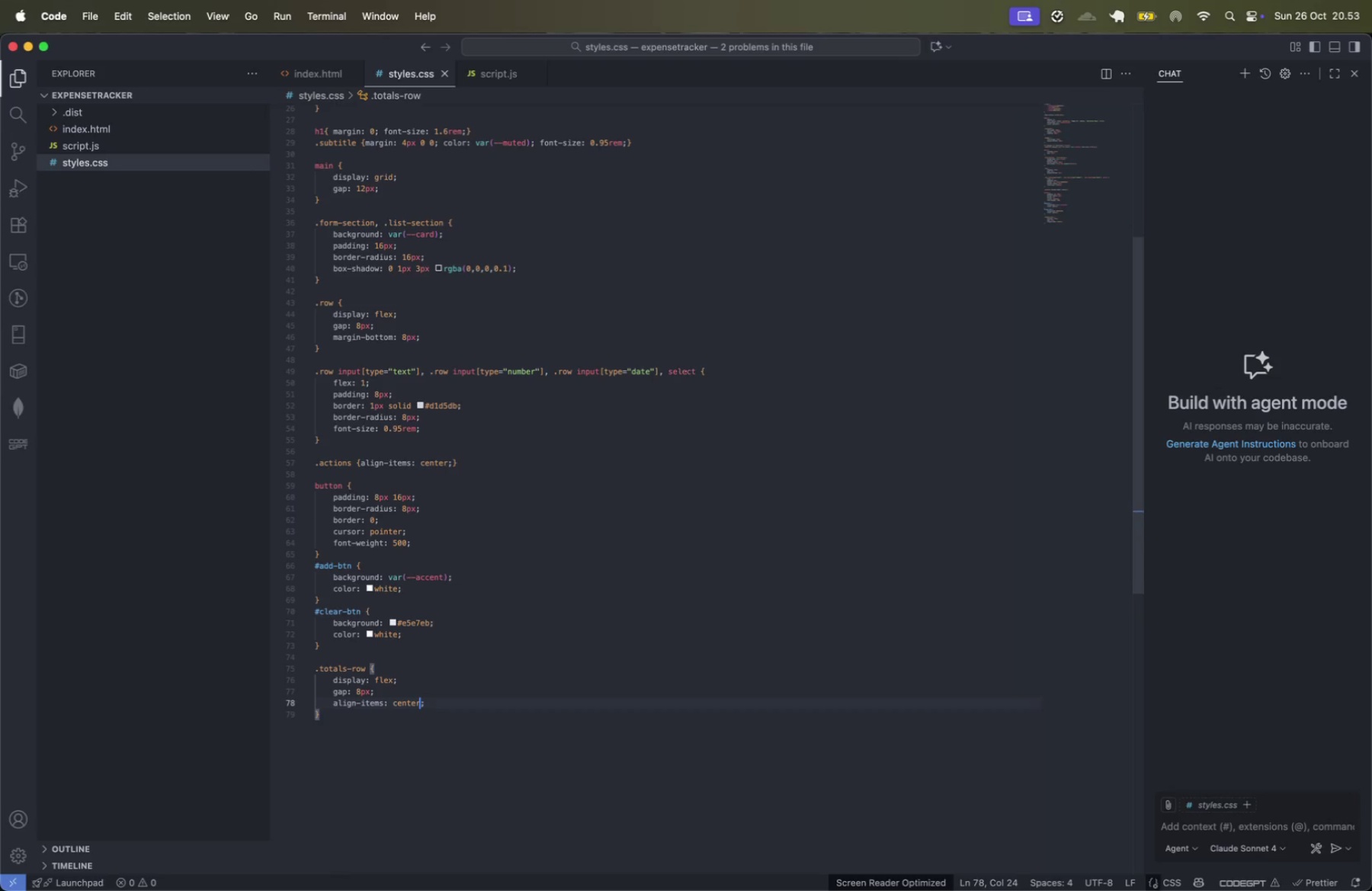 
key(ArrowRight)
 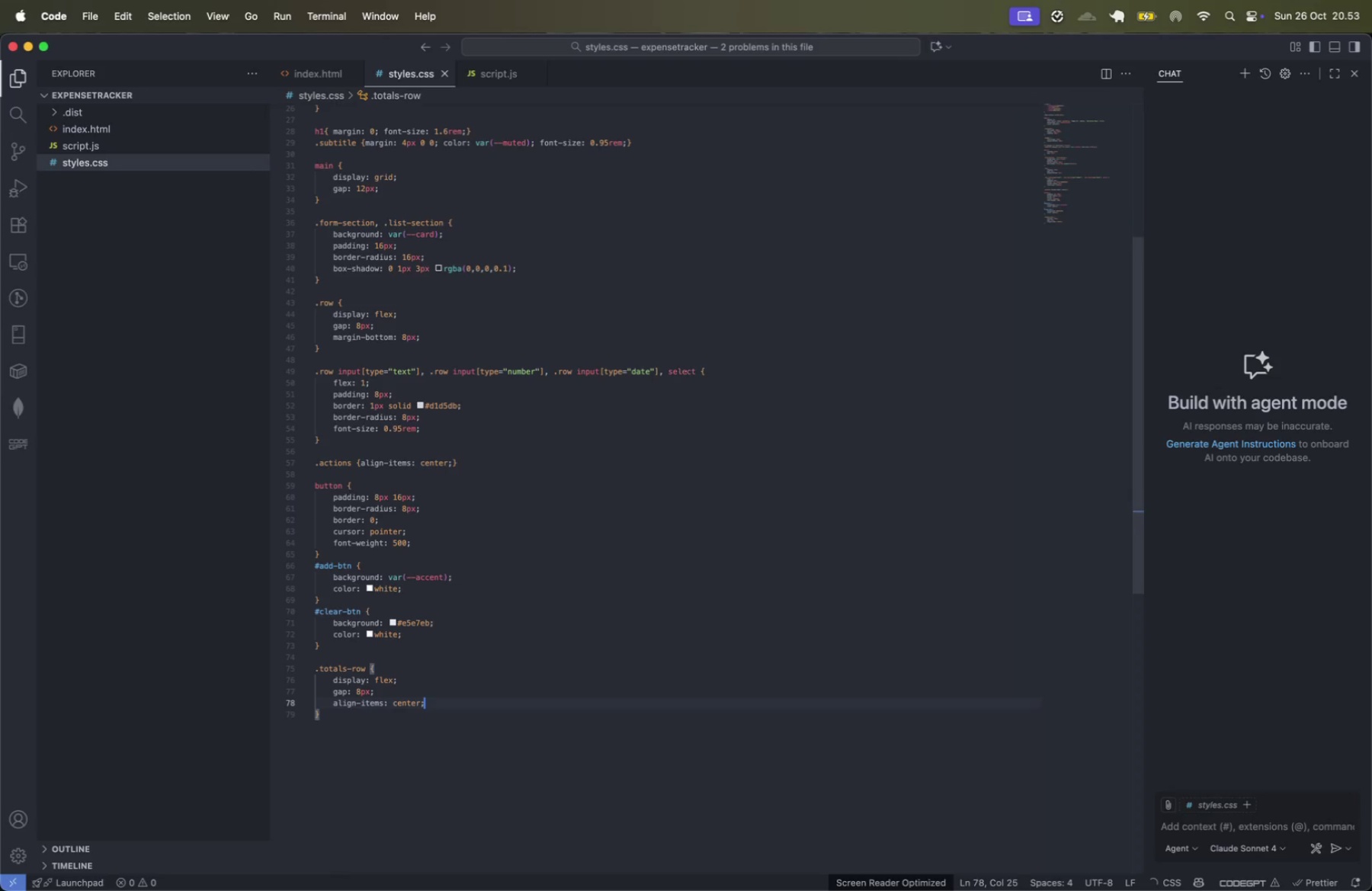 
key(Enter)
 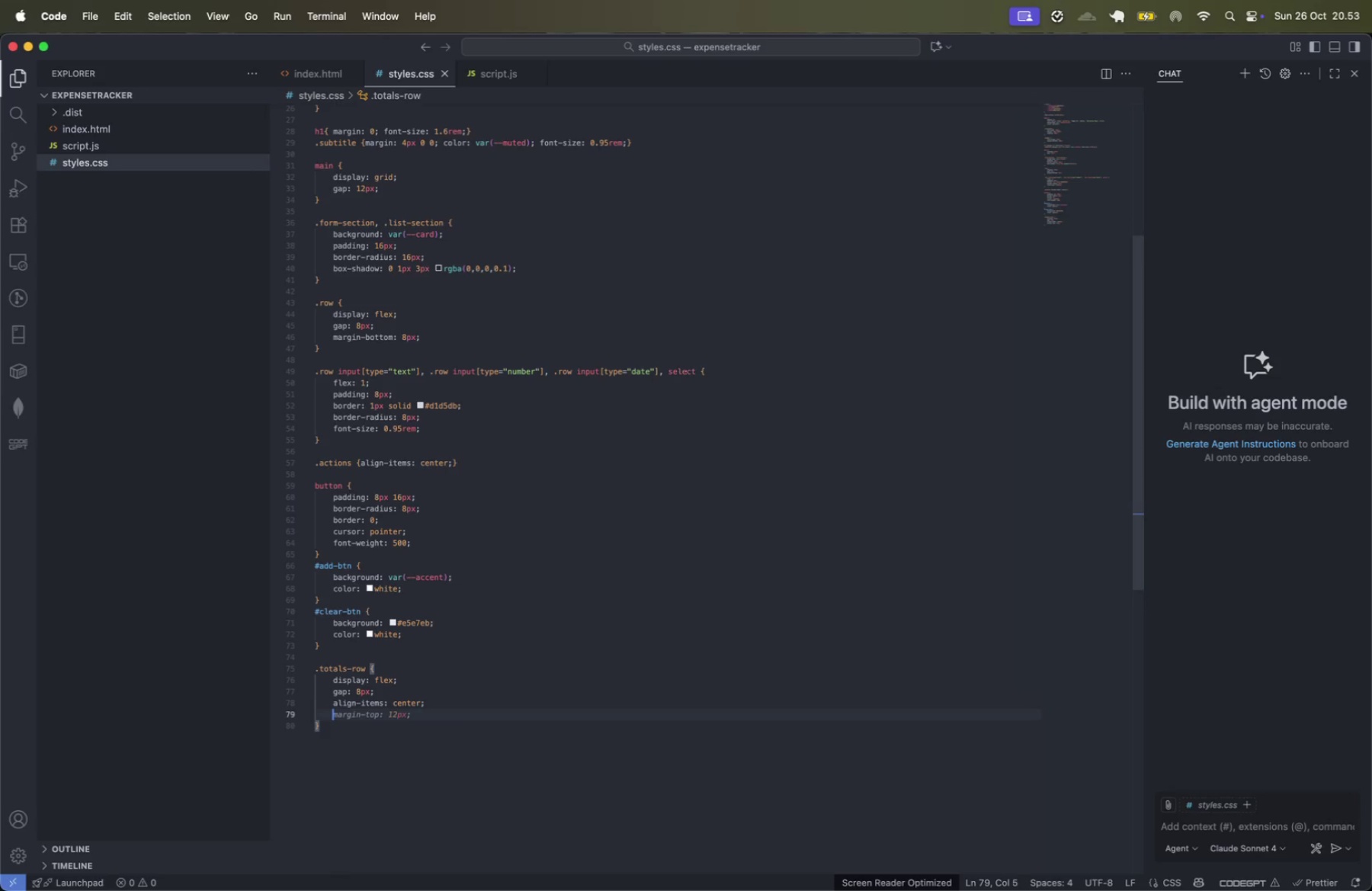 
type(margin)
 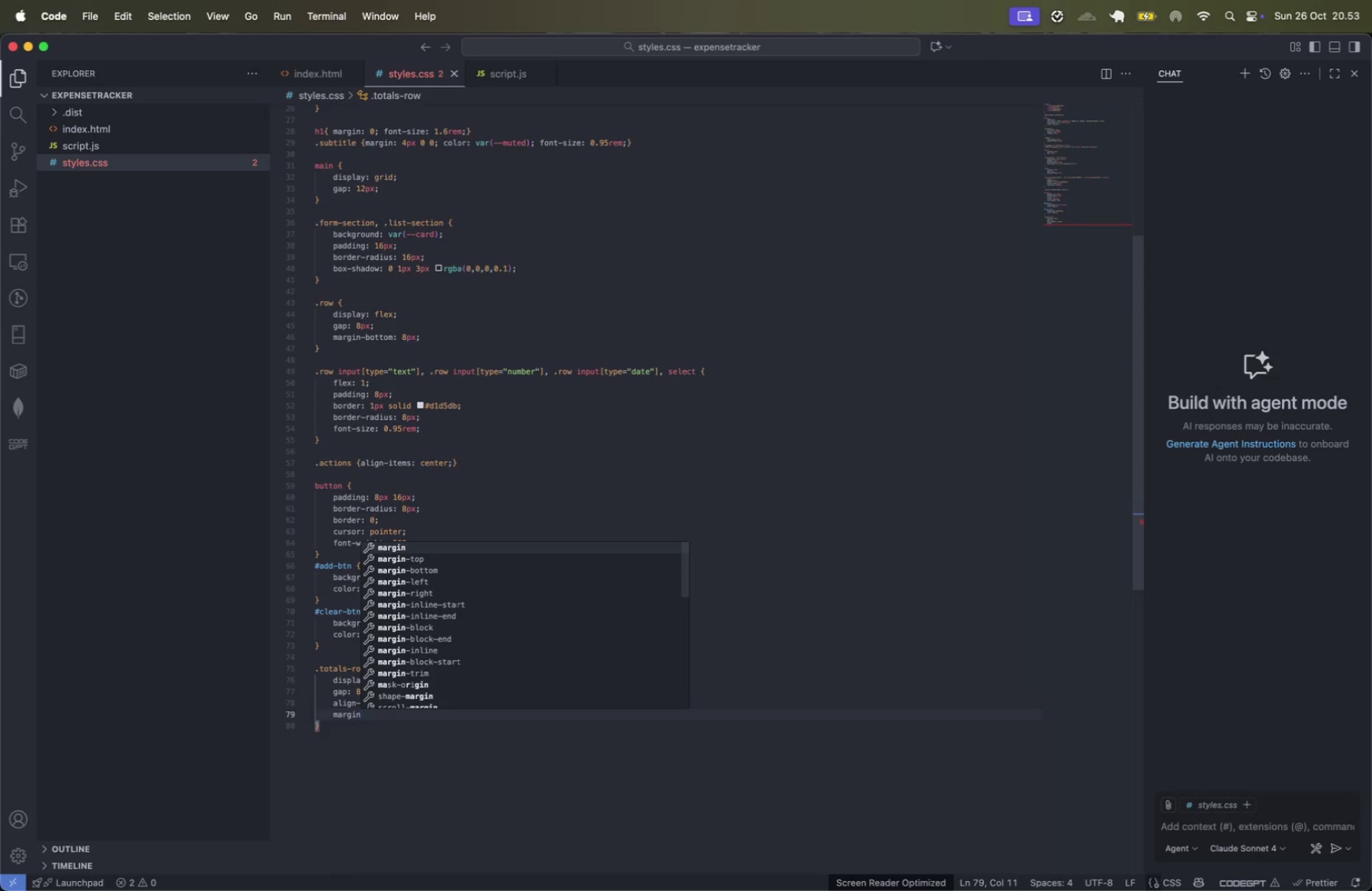 
key(ArrowDown)
 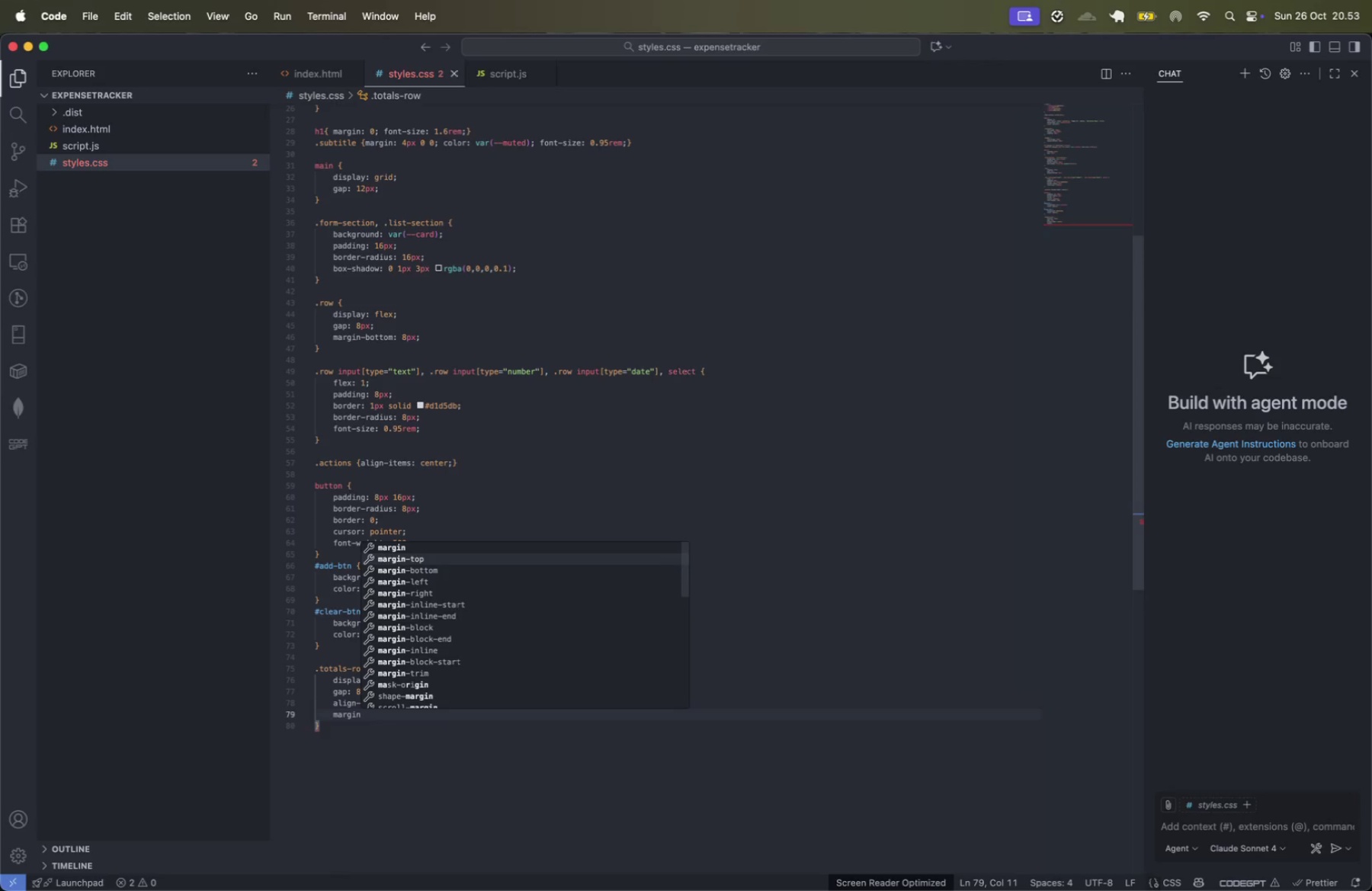 
key(ArrowDown)
 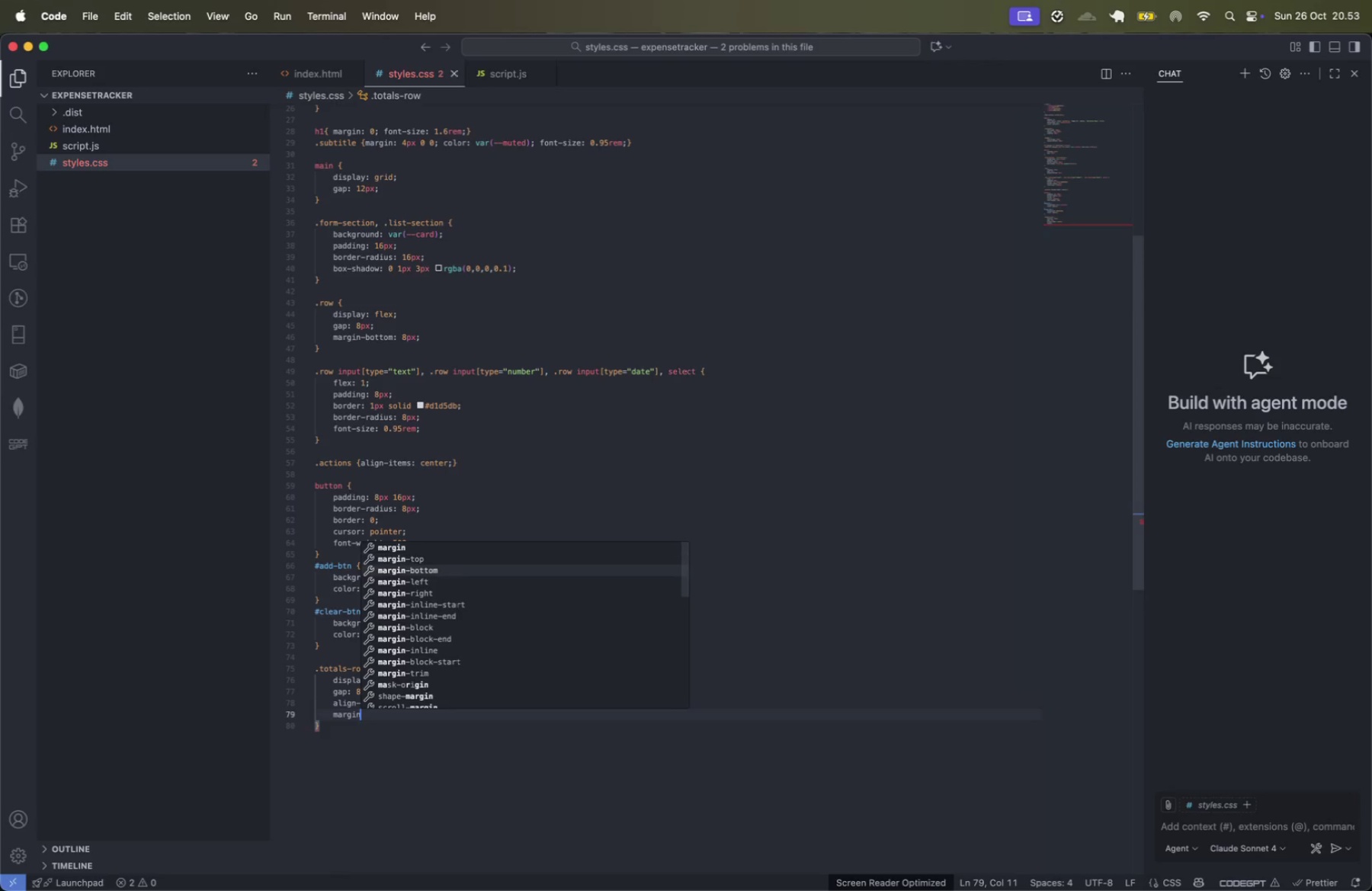 
key(Enter)
 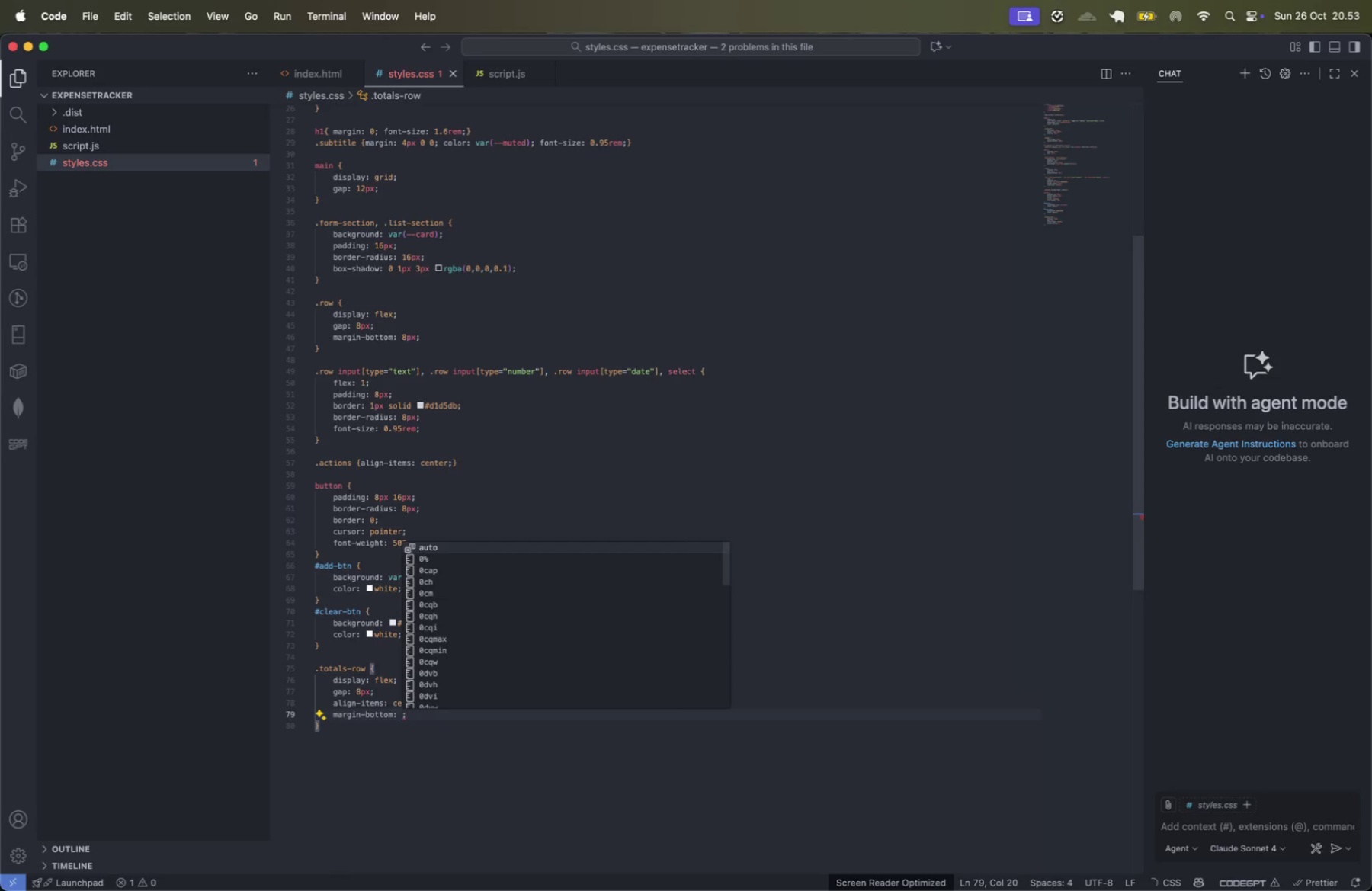 
type(8p)
 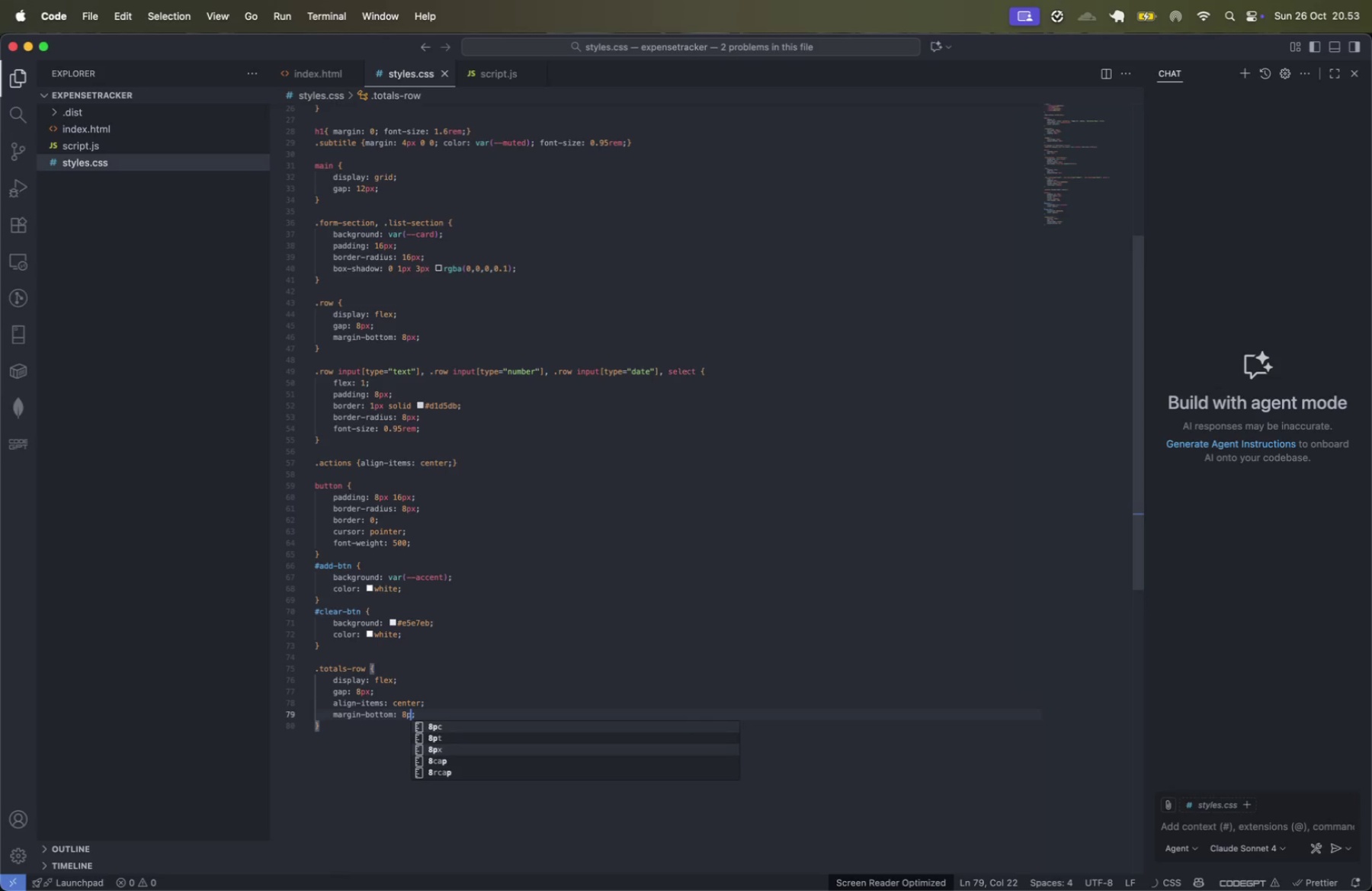 
key(ArrowRight)
 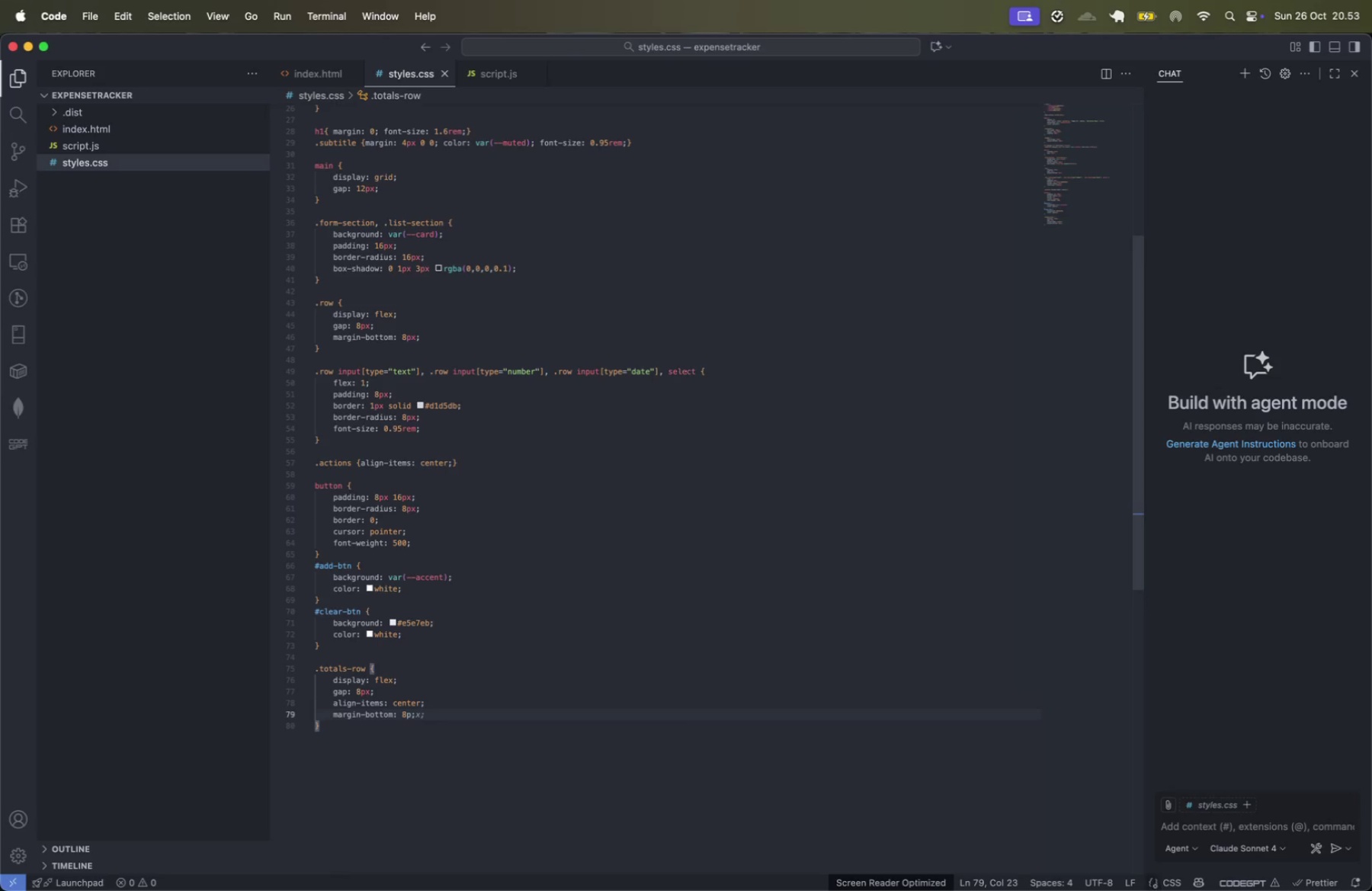 
key(ArrowLeft)
 